 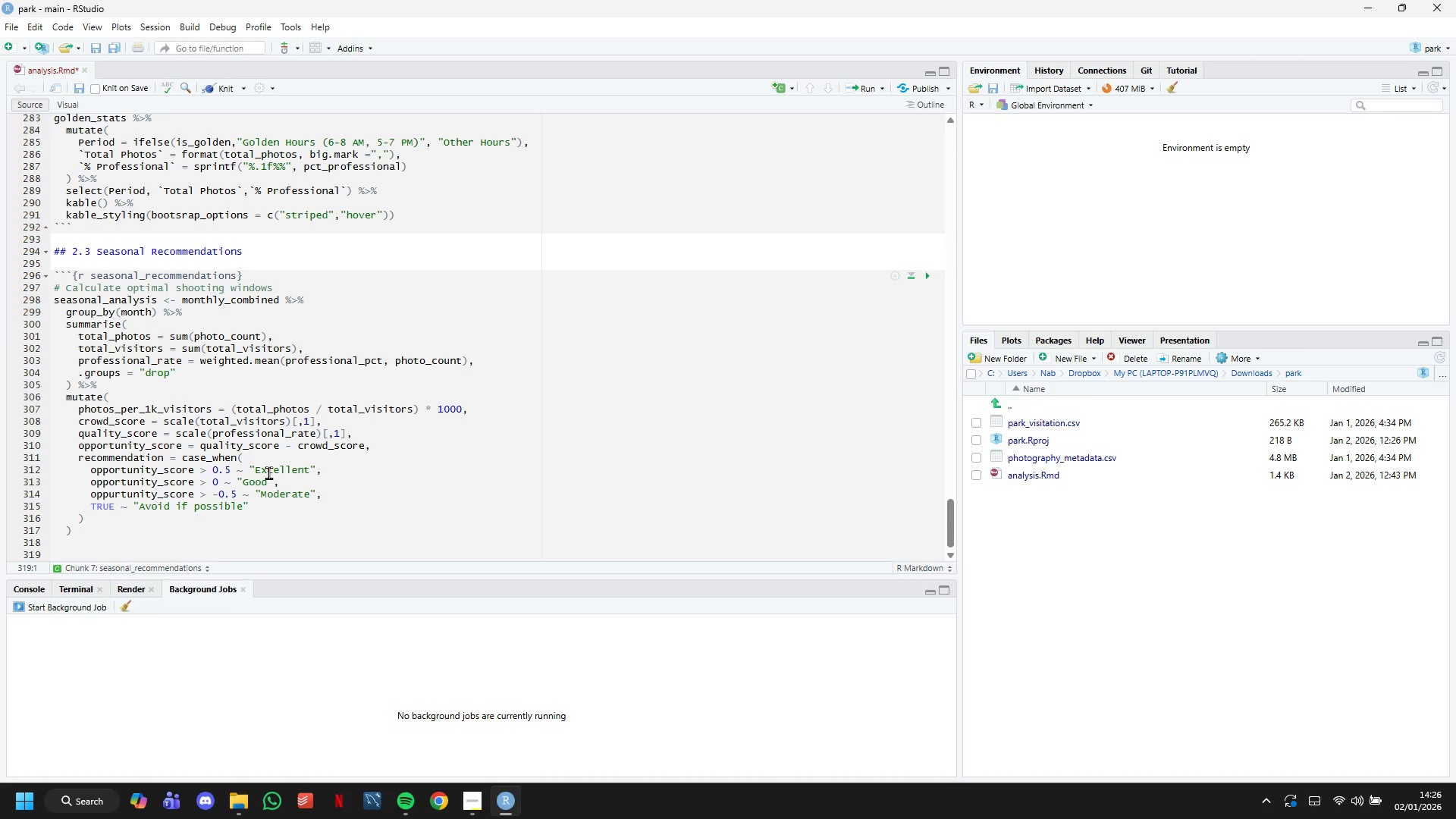 
type(# Visualize opportunity scores)
 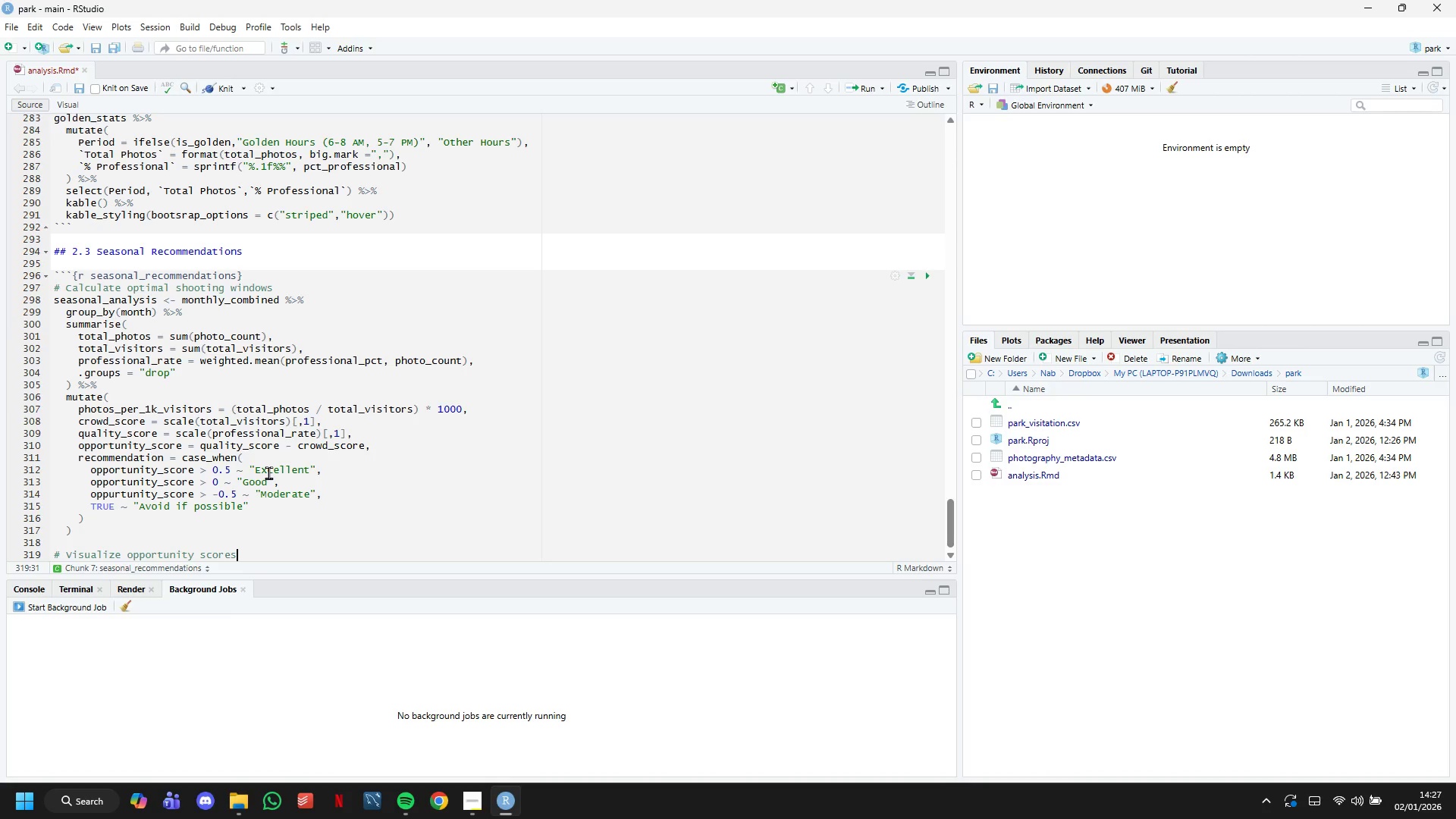 
key(Enter)
 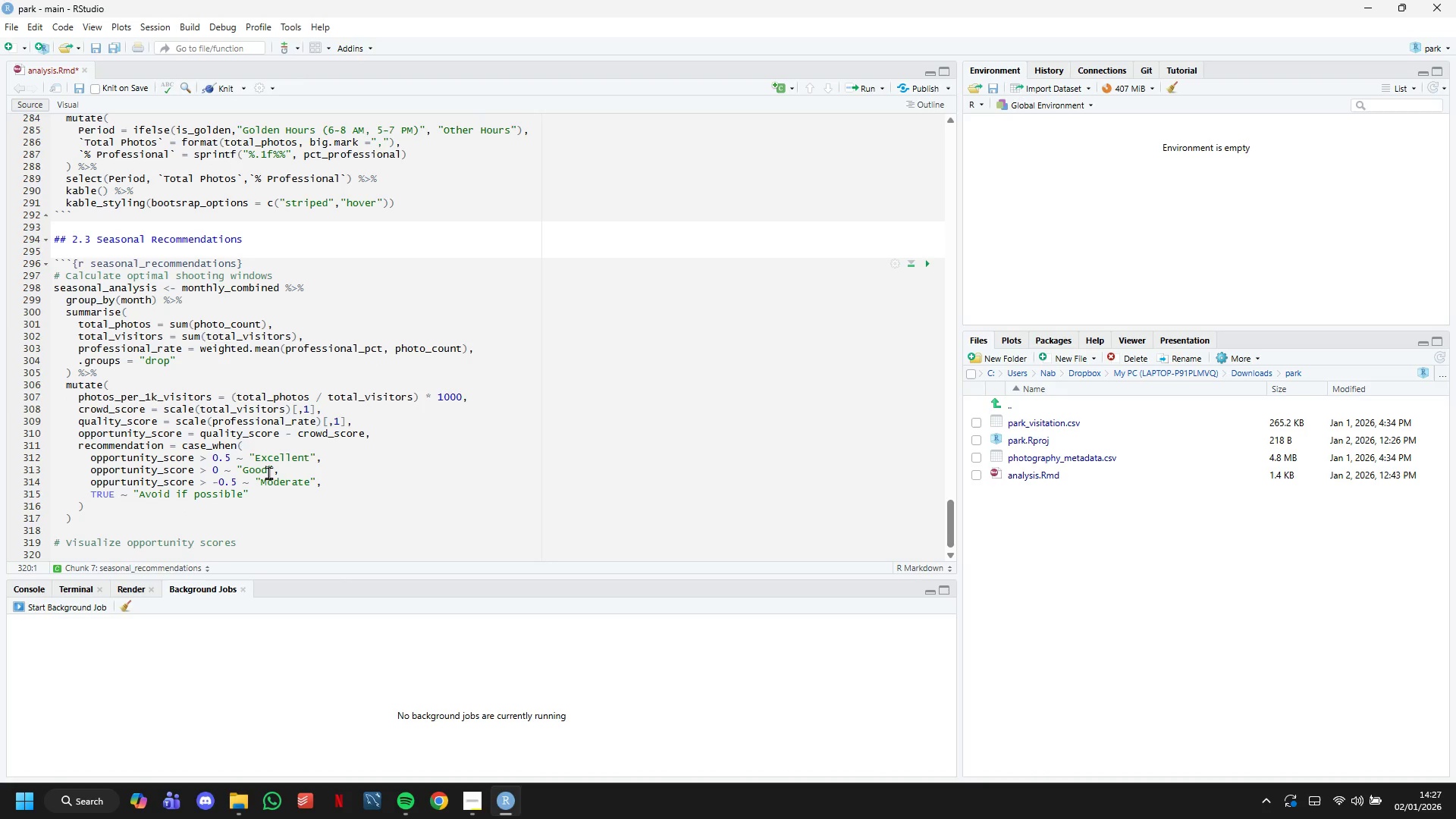 
type(p3 <=)
key(Backspace)
type(- )
 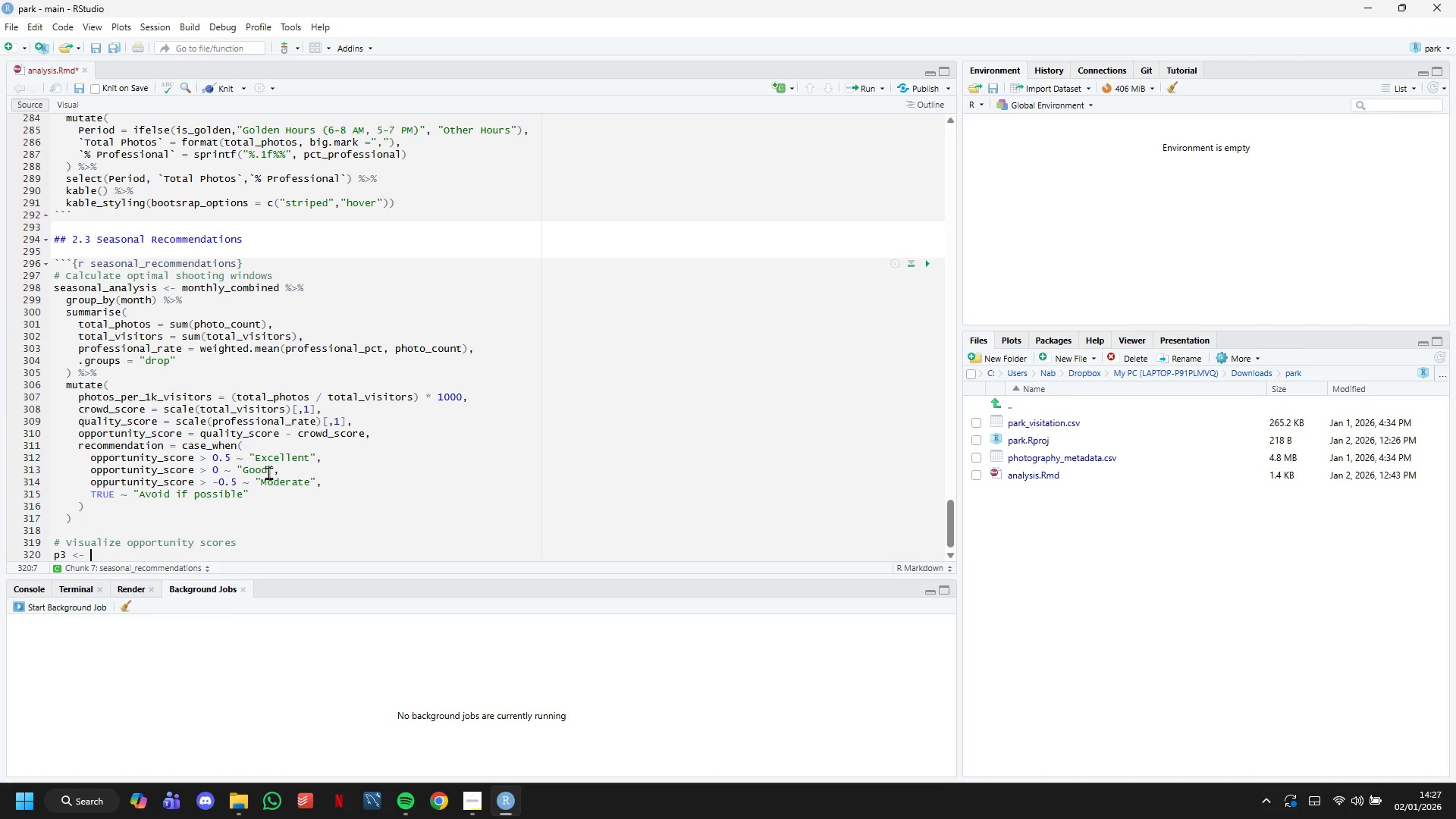 
wait(18.45)
 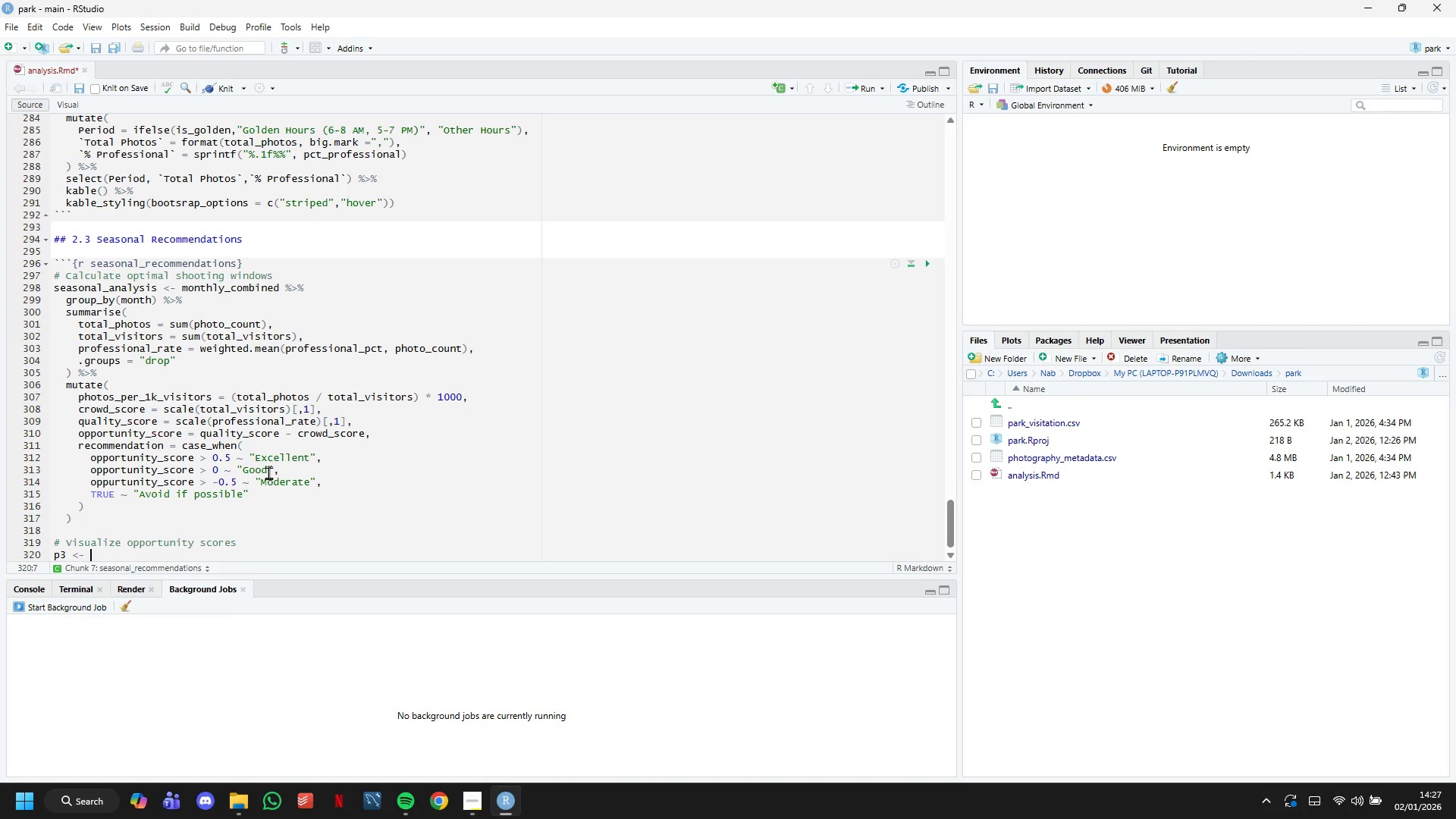 
type(ggplot(seasonal)
key(Tab)
type(,aes(x = factor(month)
 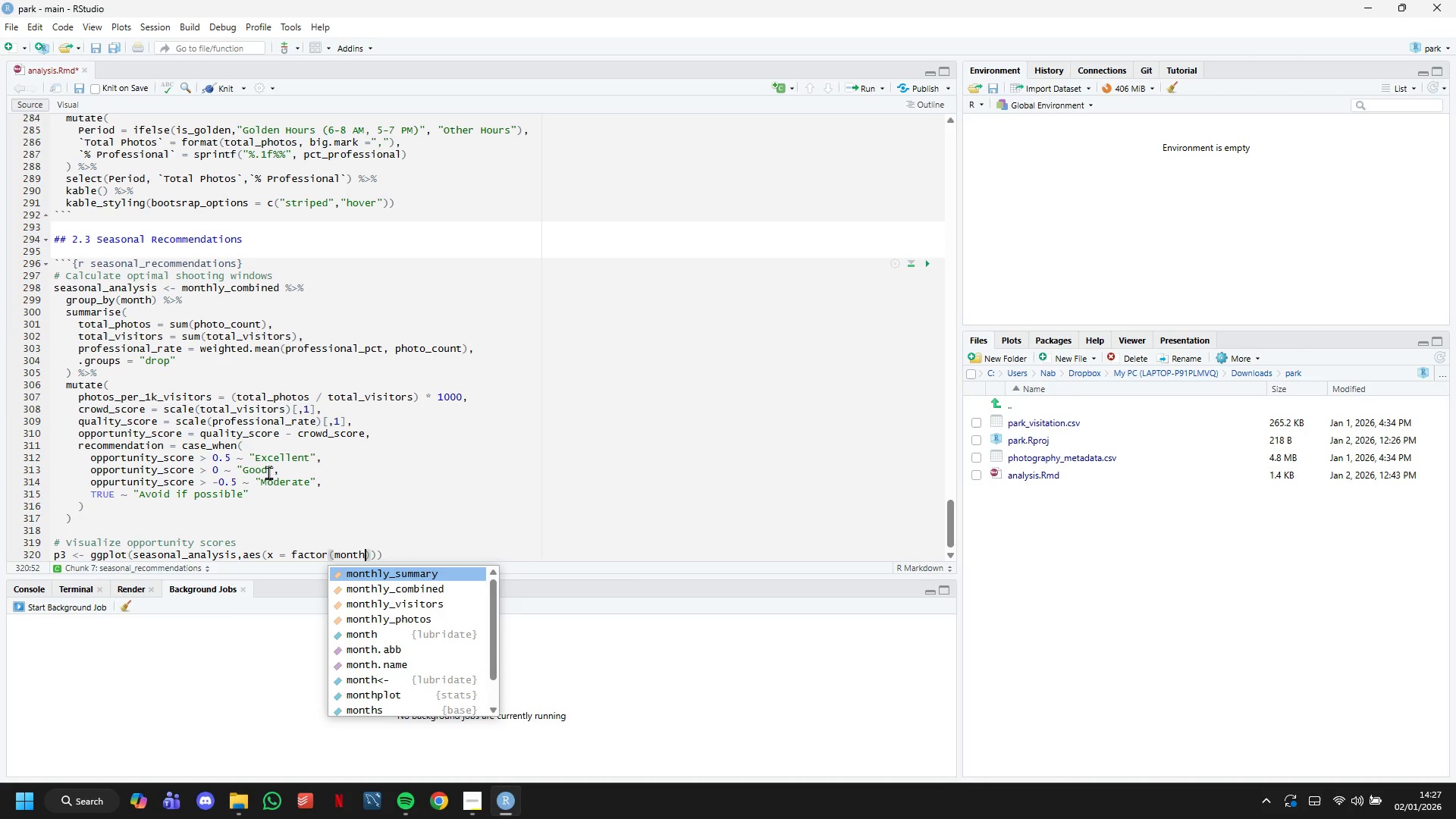 
key(ArrowRight)
 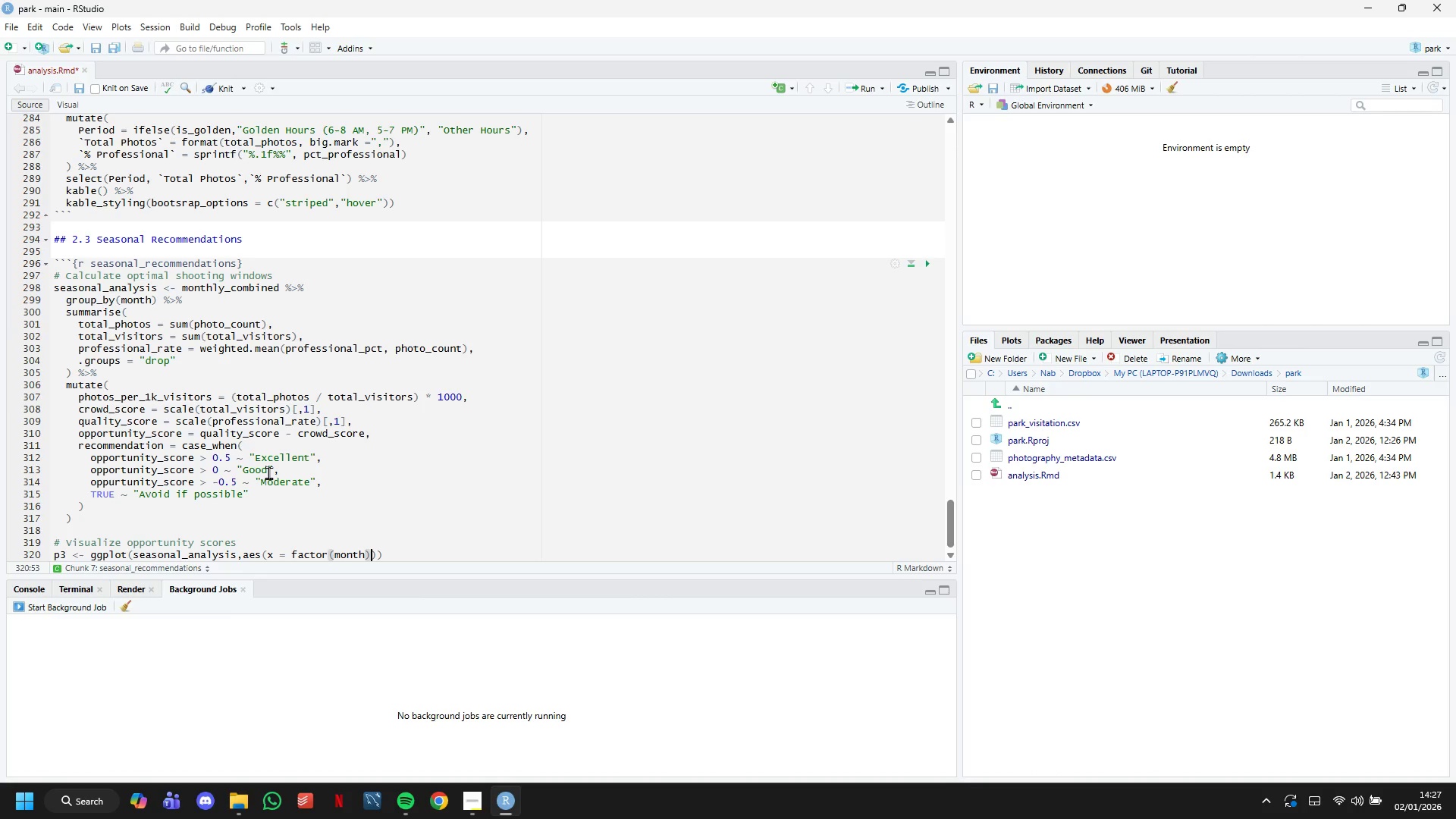 
type(, y = oppurtunity_score)
 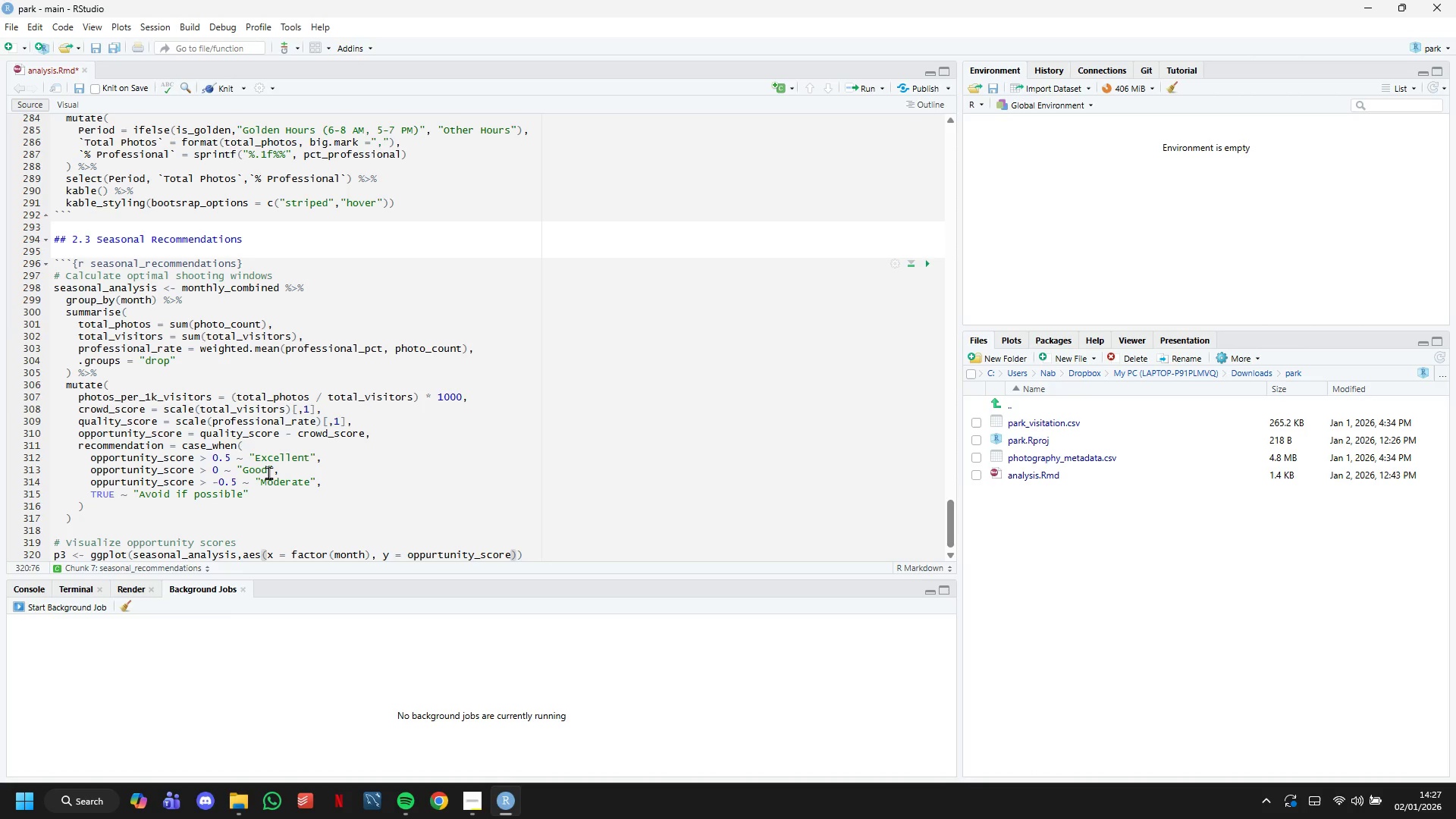 
key(ArrowRight)
 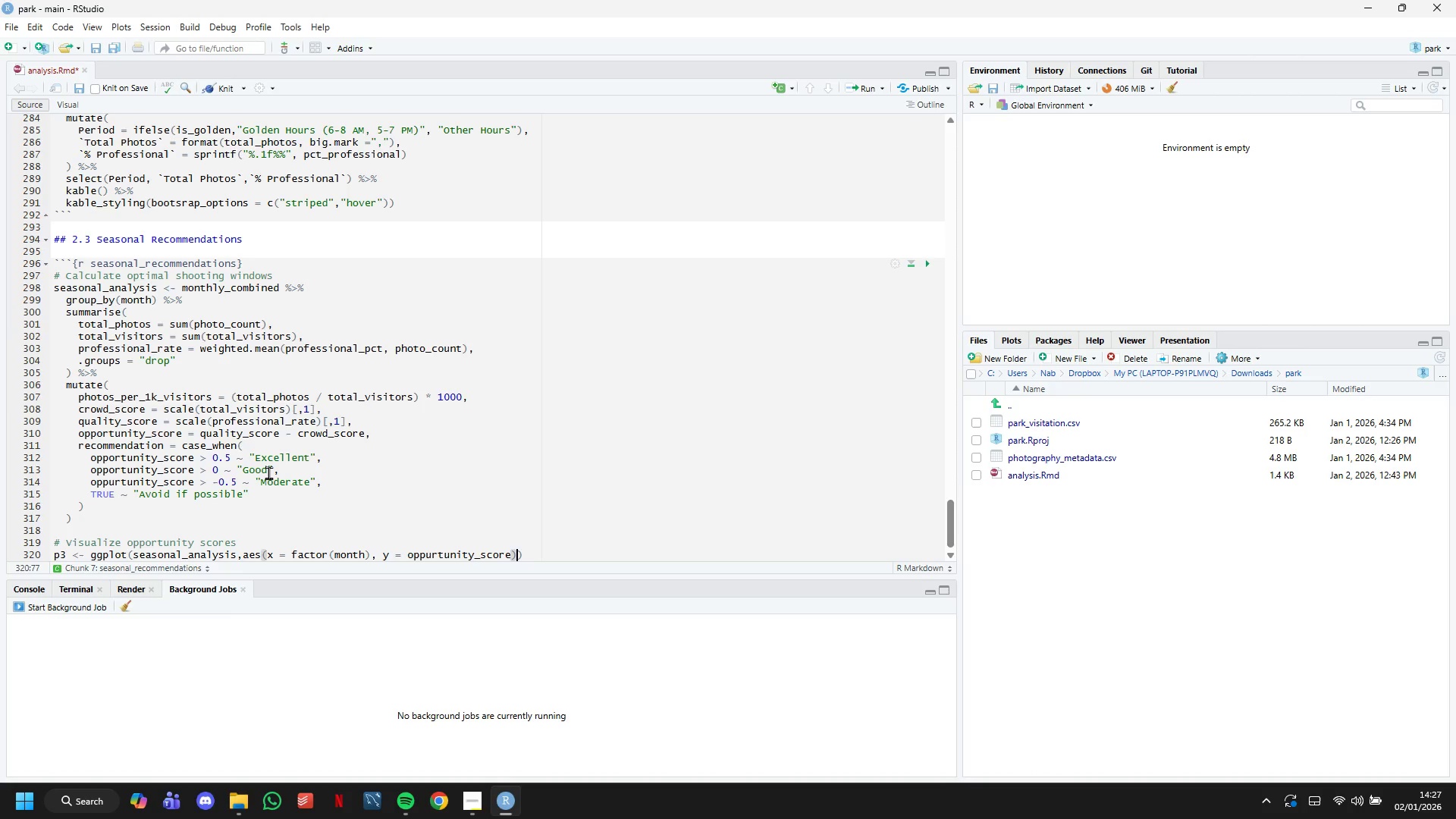 
key(ArrowRight)
 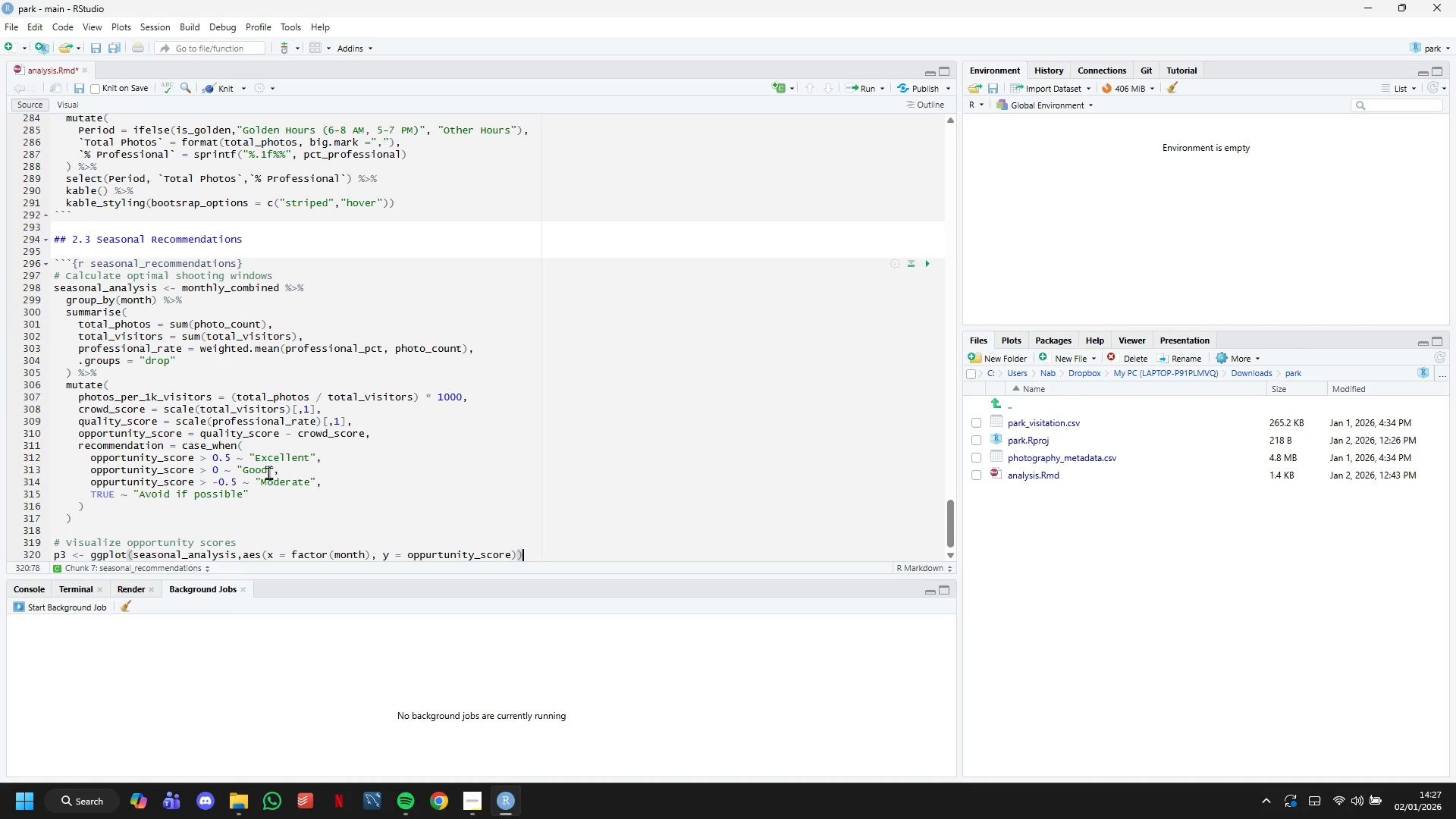 
key(Space)
 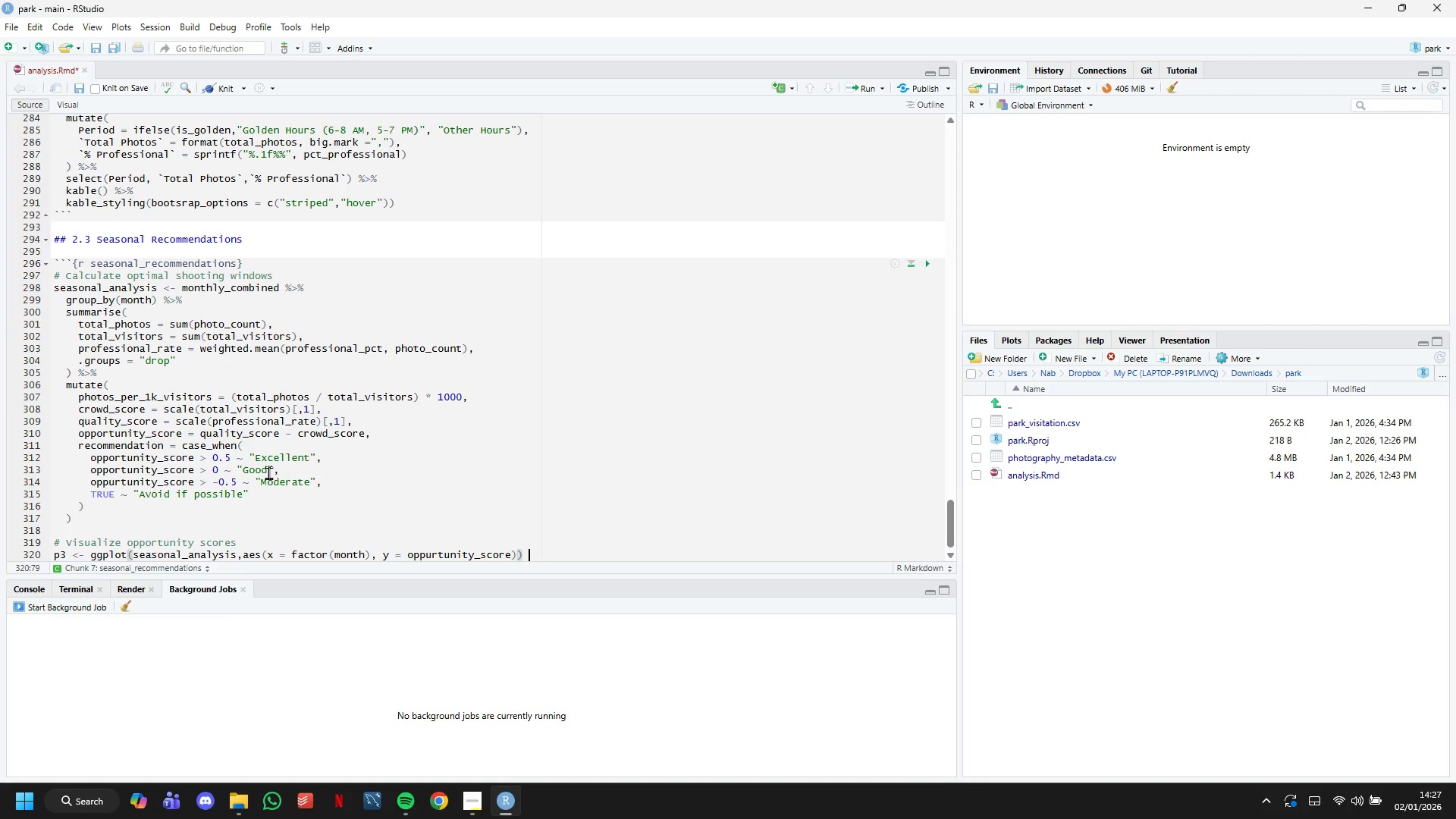 
key(Shift+ShiftLeft)
 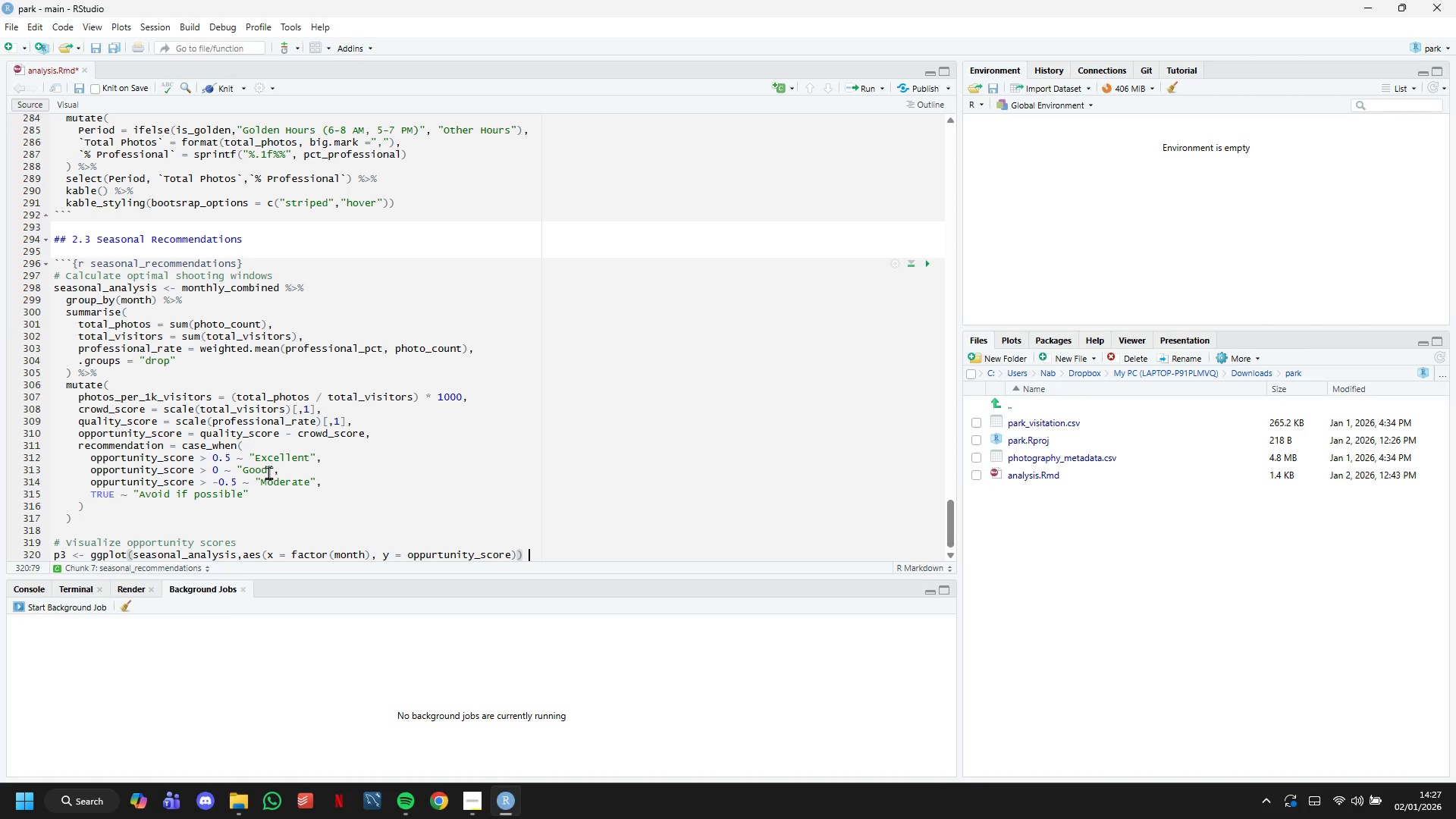 
key(Shift+Equal)
 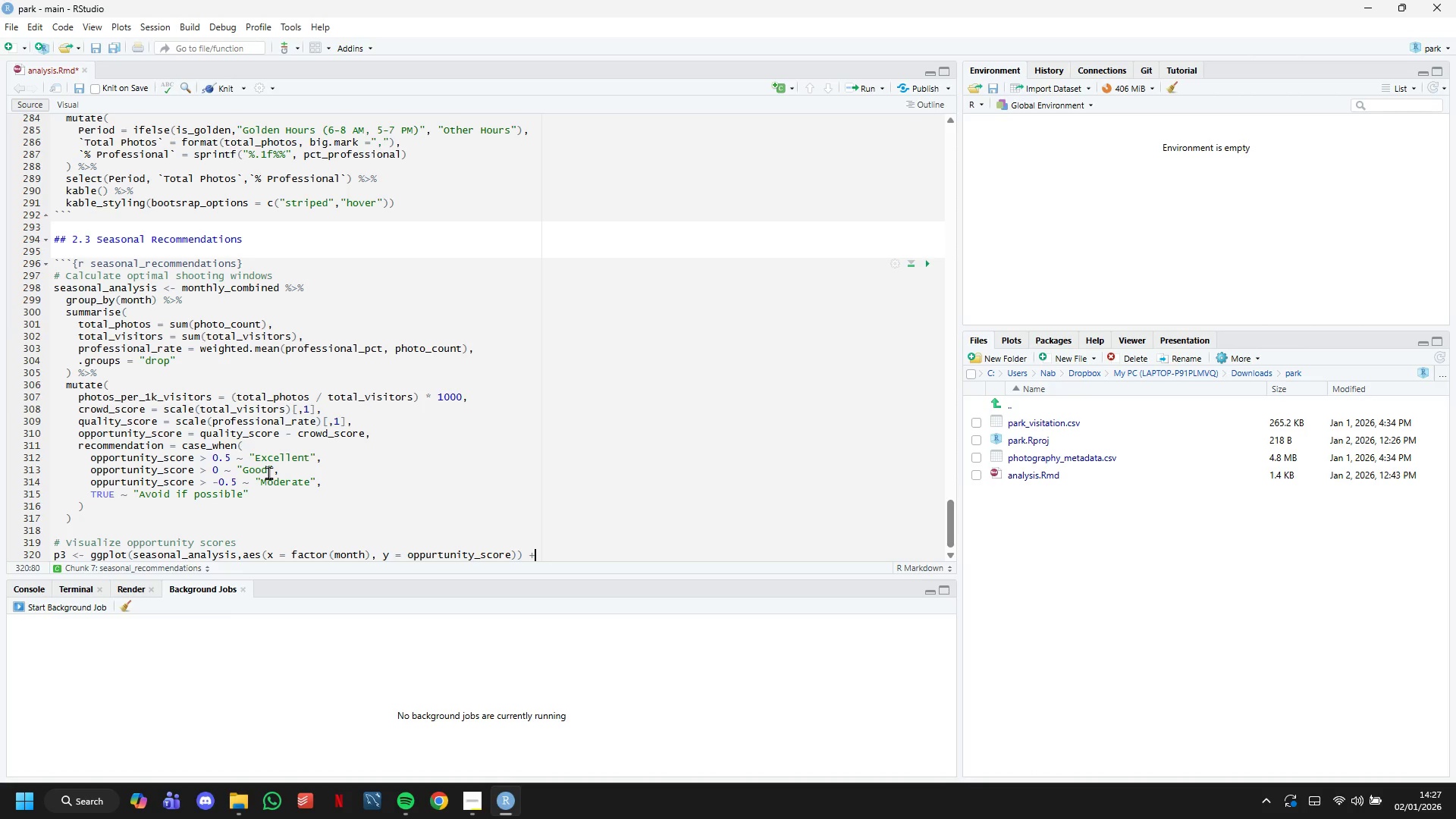 
key(Enter)
 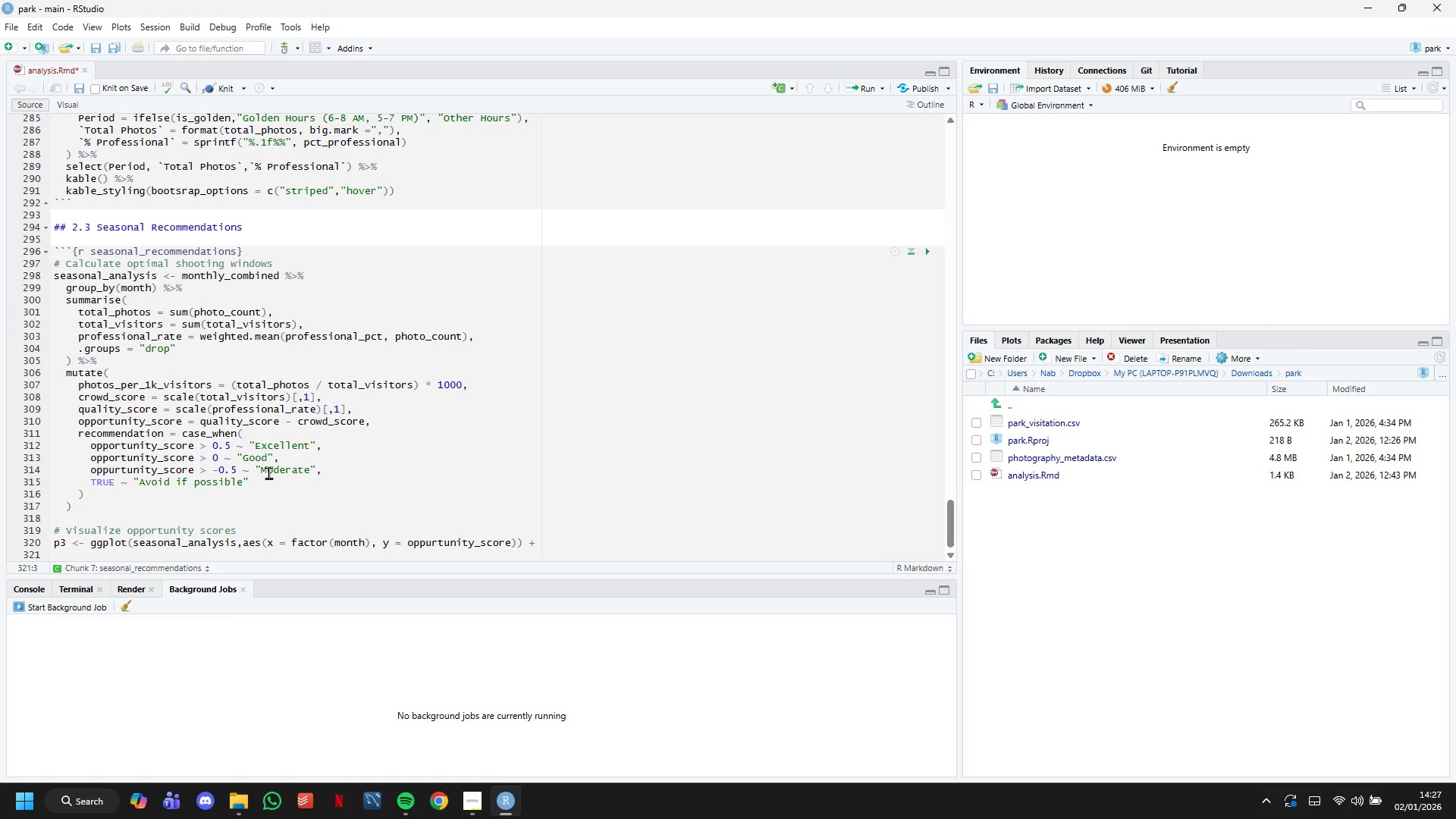 
type(geom_o)
key(Backspace)
type(col)
 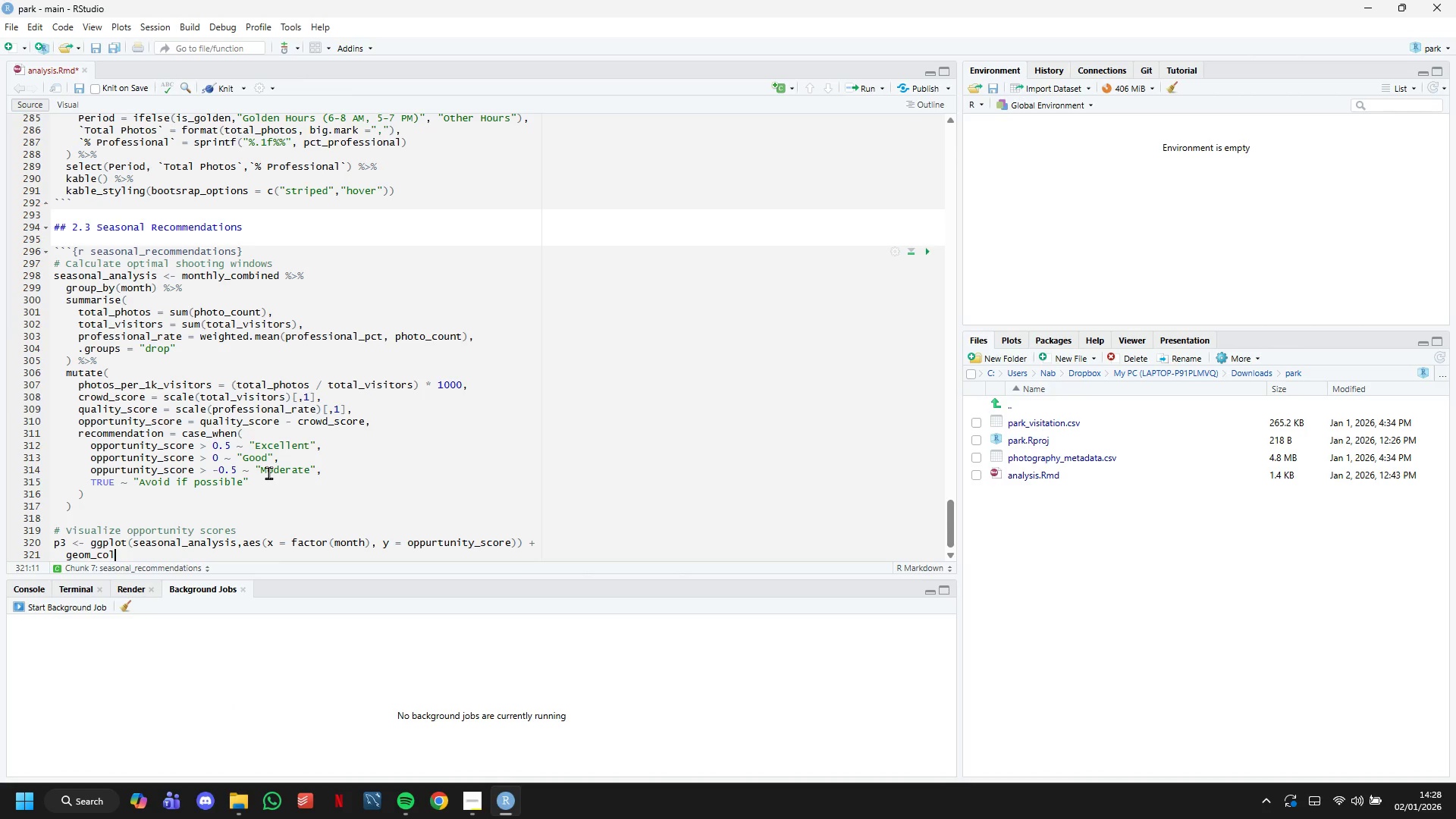 
wait(13.14)
 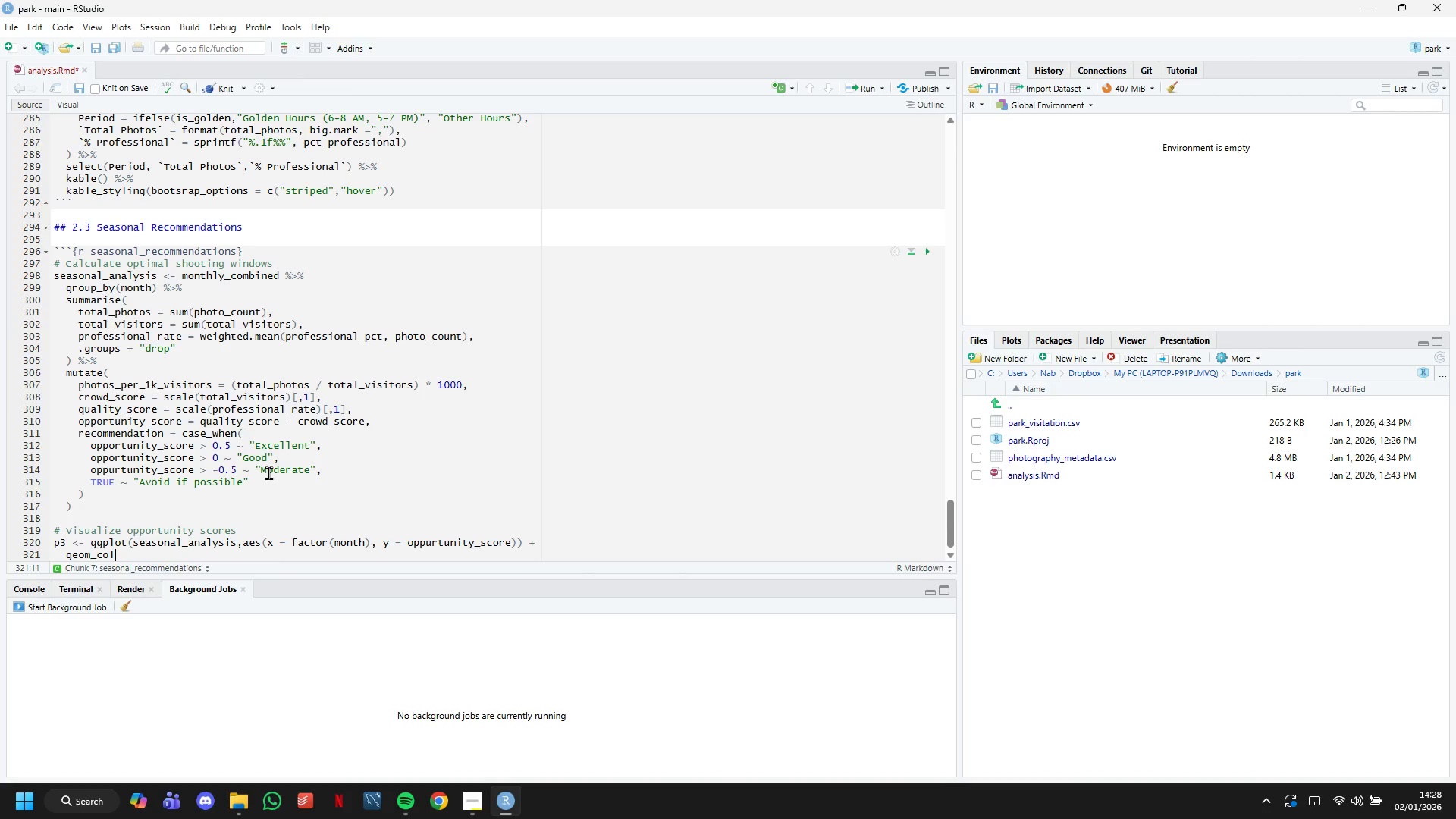 
key(Space)
 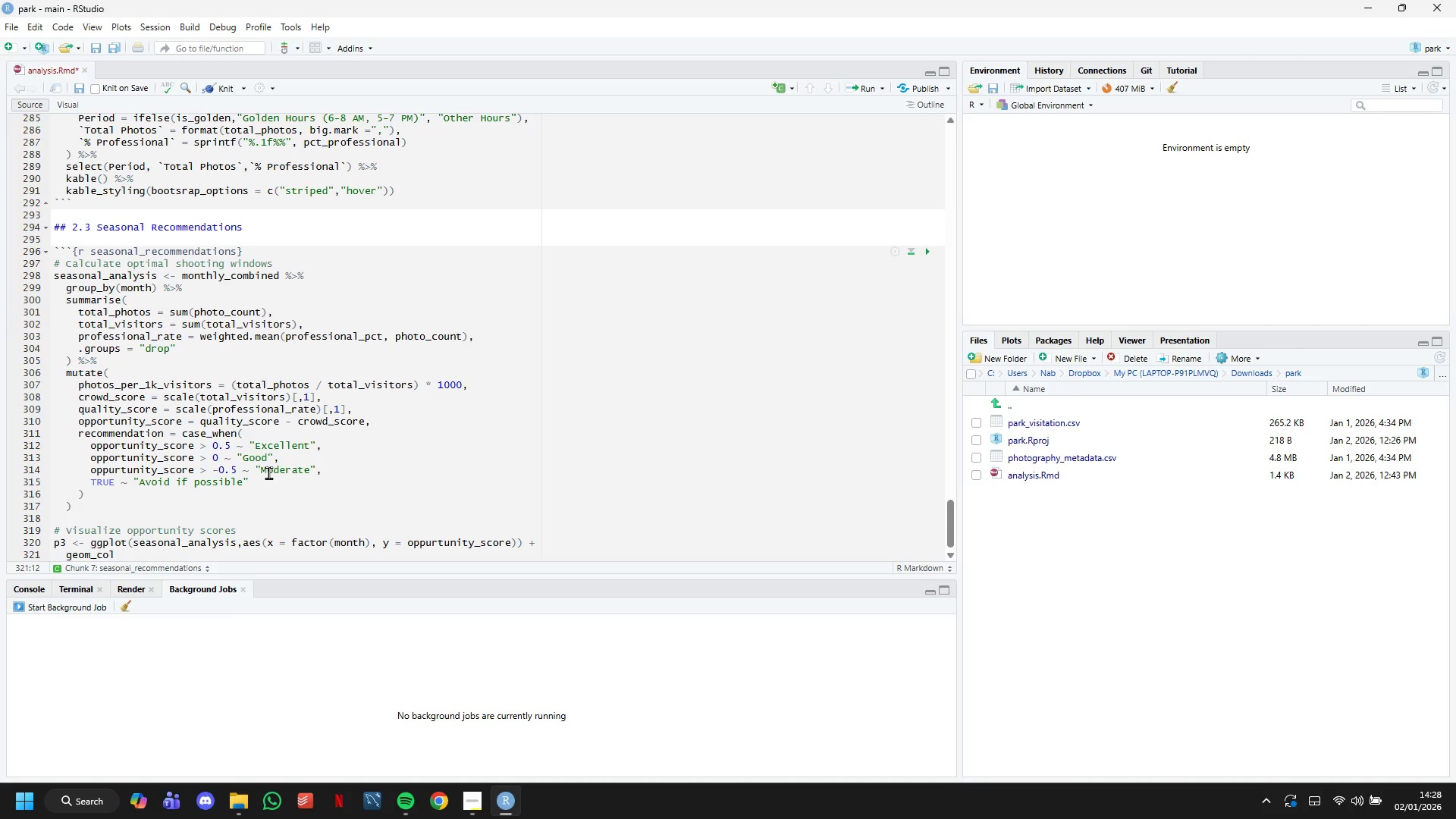 
key(Backspace)
 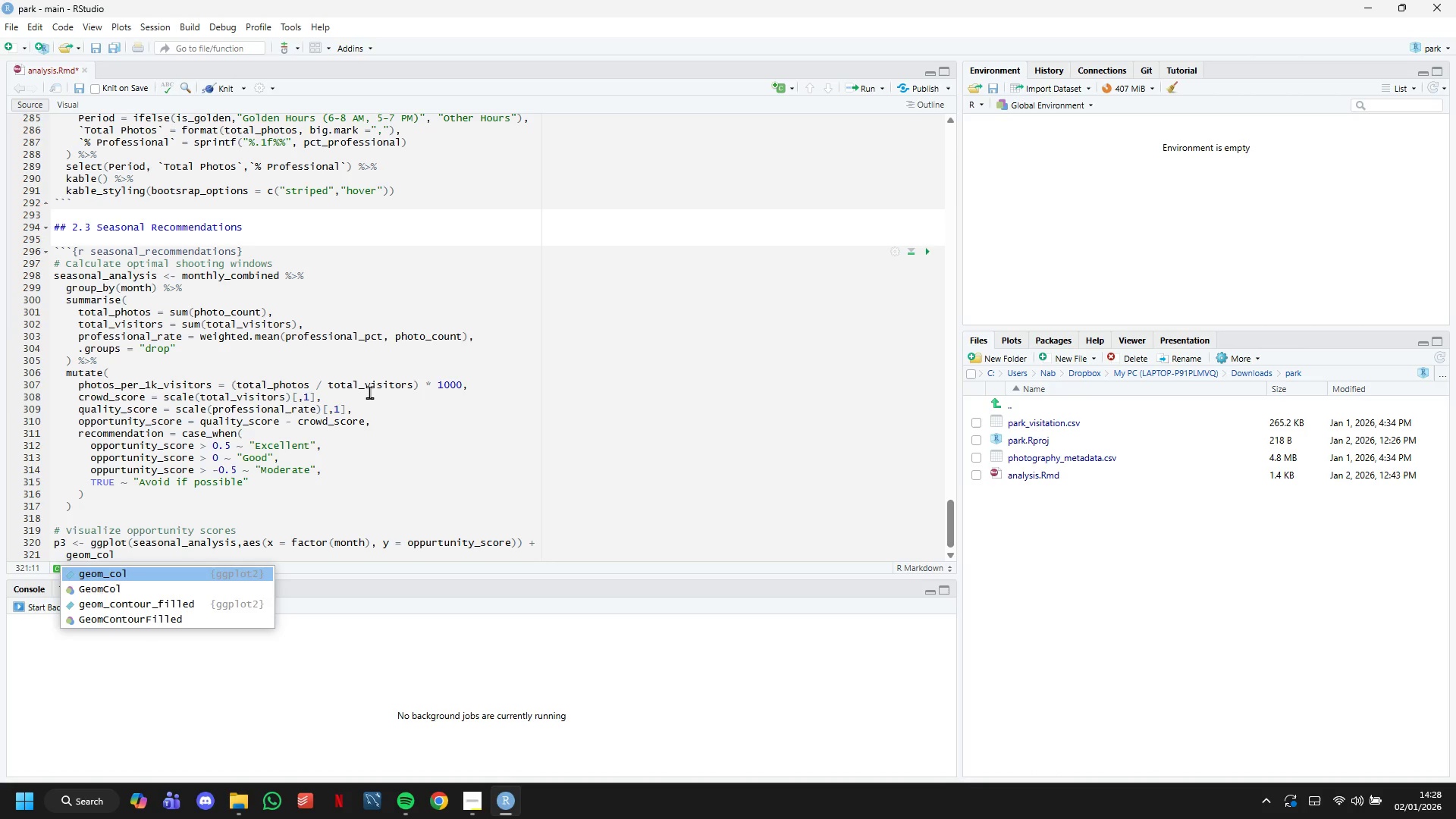 
type((e)
key(Backspace)
type(aes(fill = recommendation)
 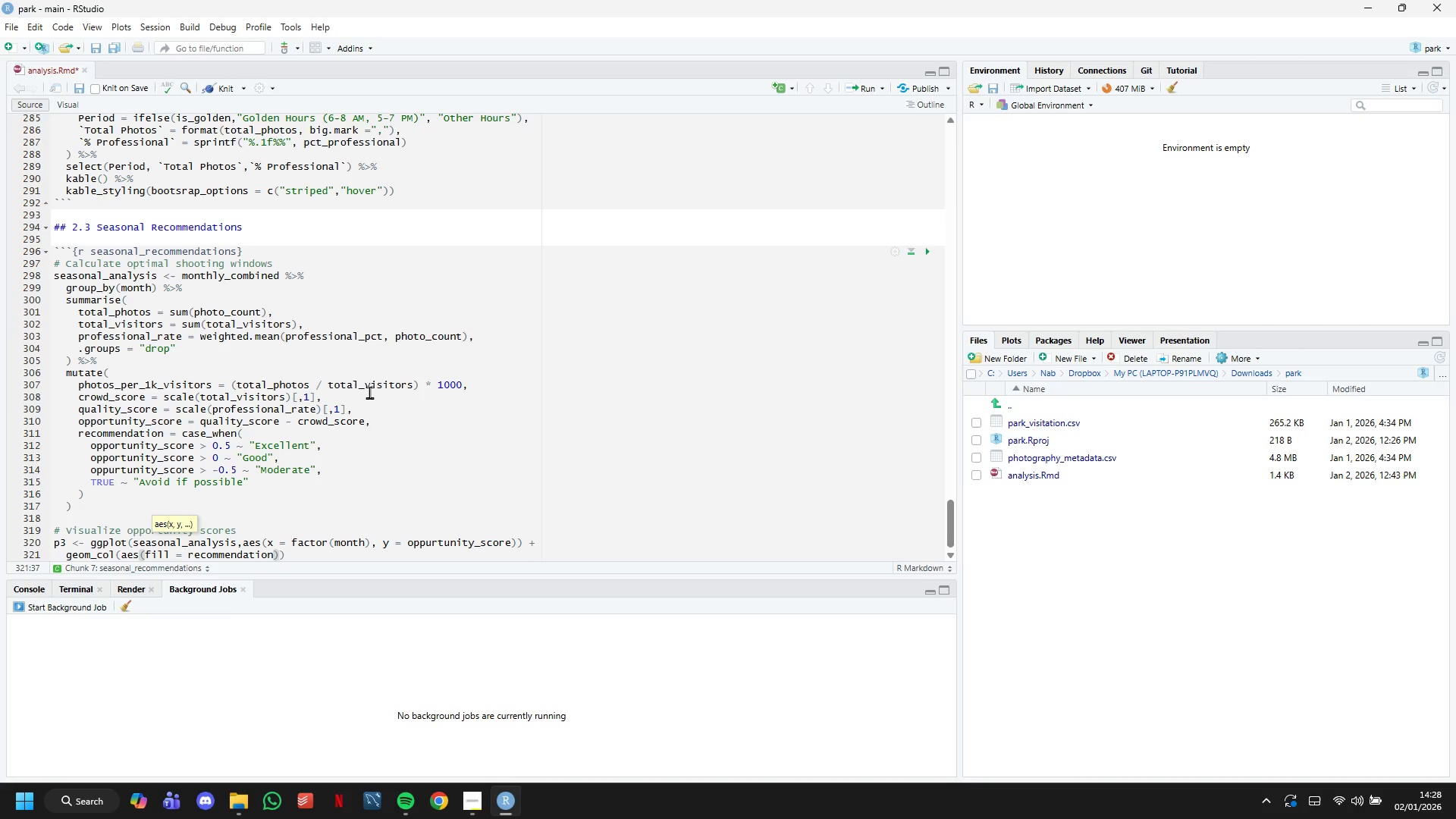 
key(ArrowRight)
 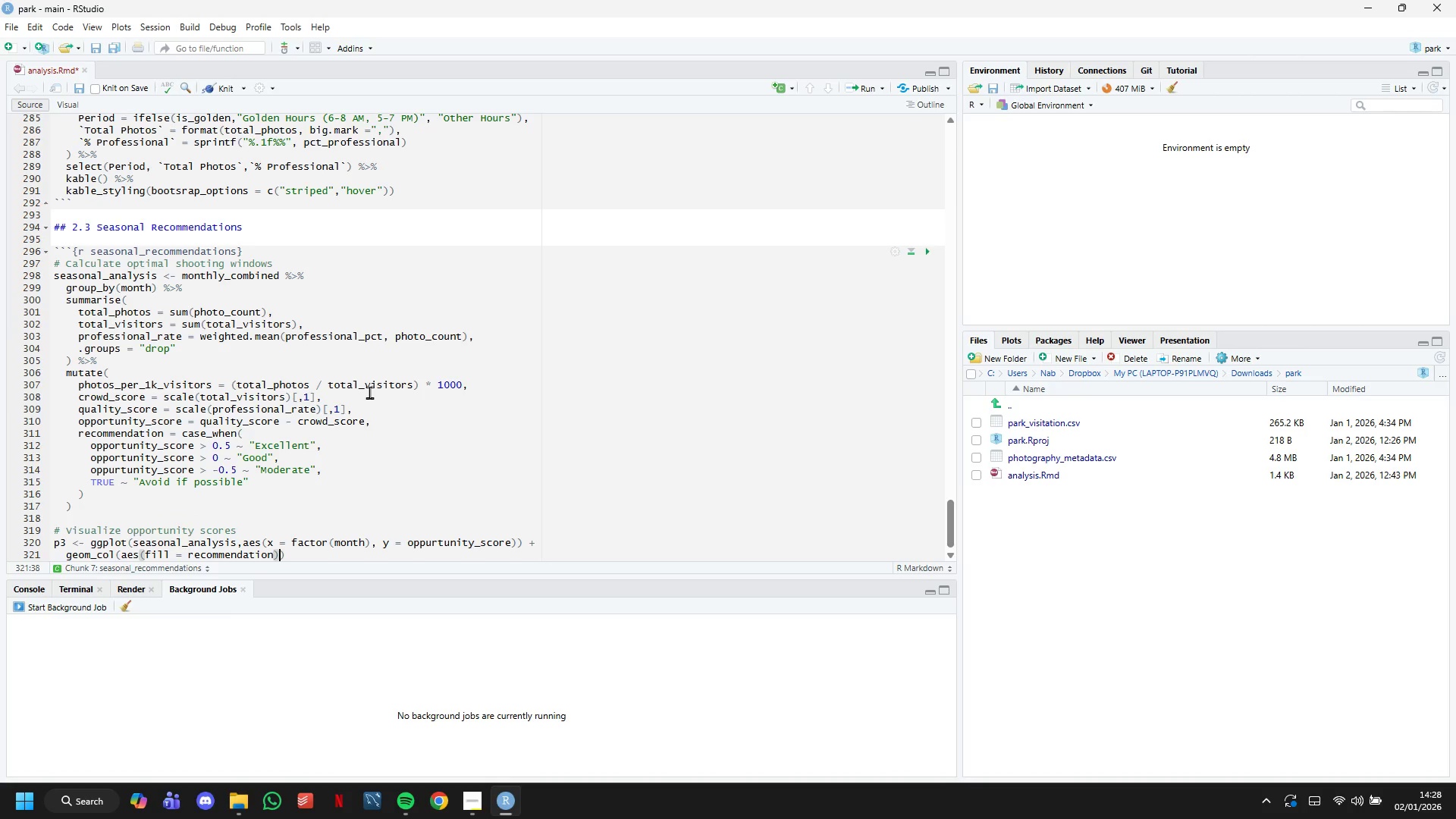 
type(,alpha=0.8)
 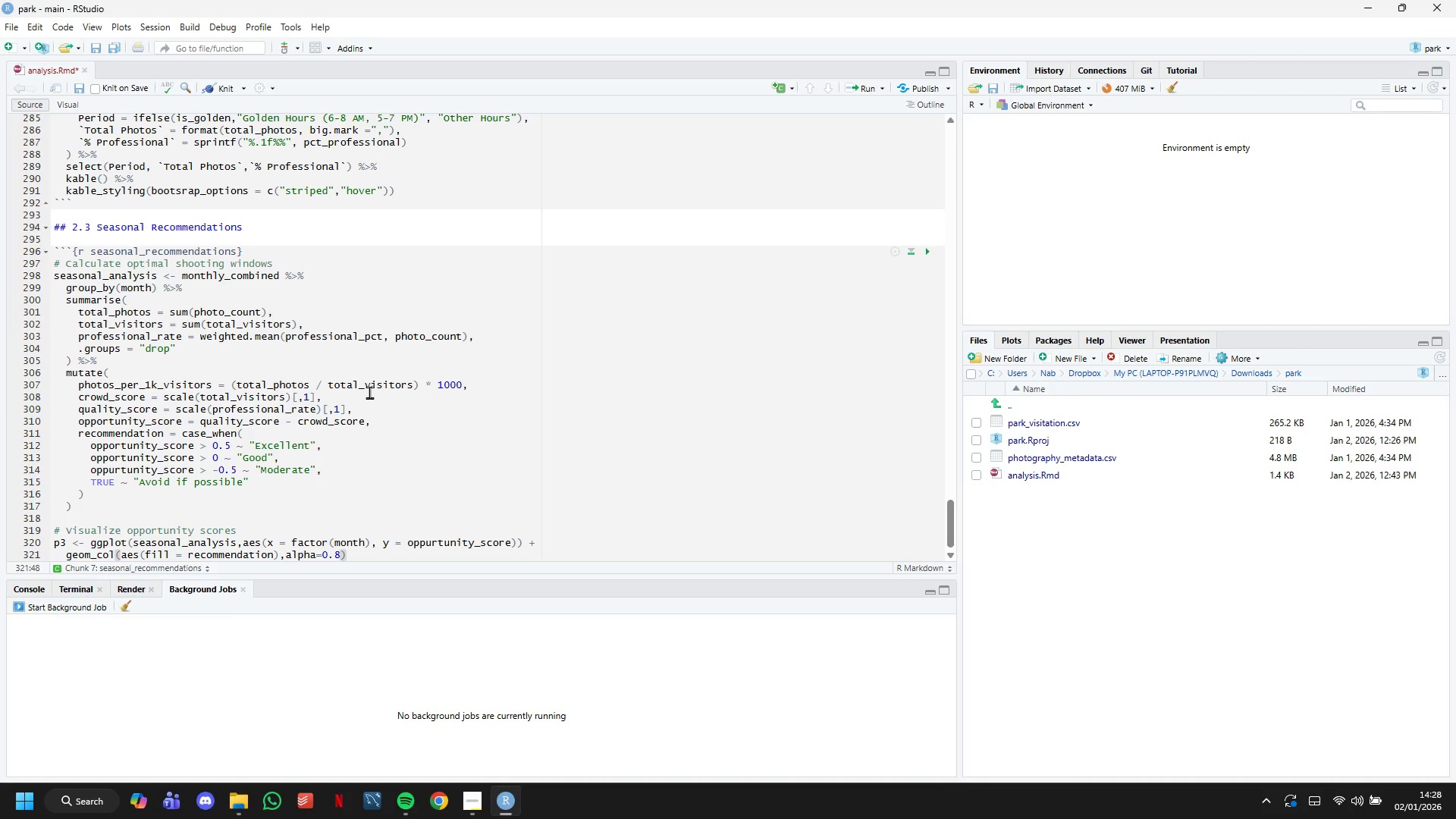 
key(ArrowRight)
 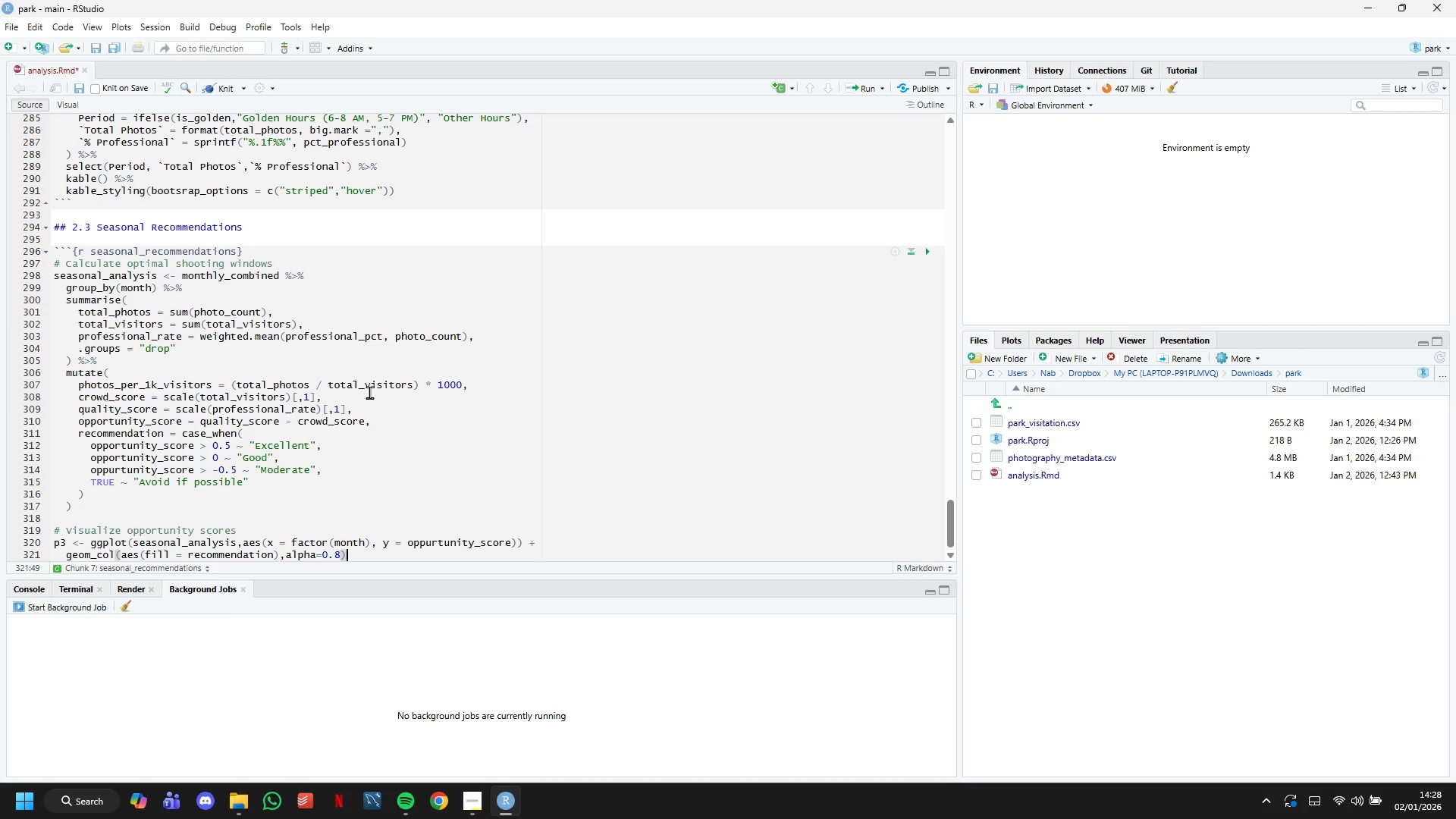 
key(Space)
 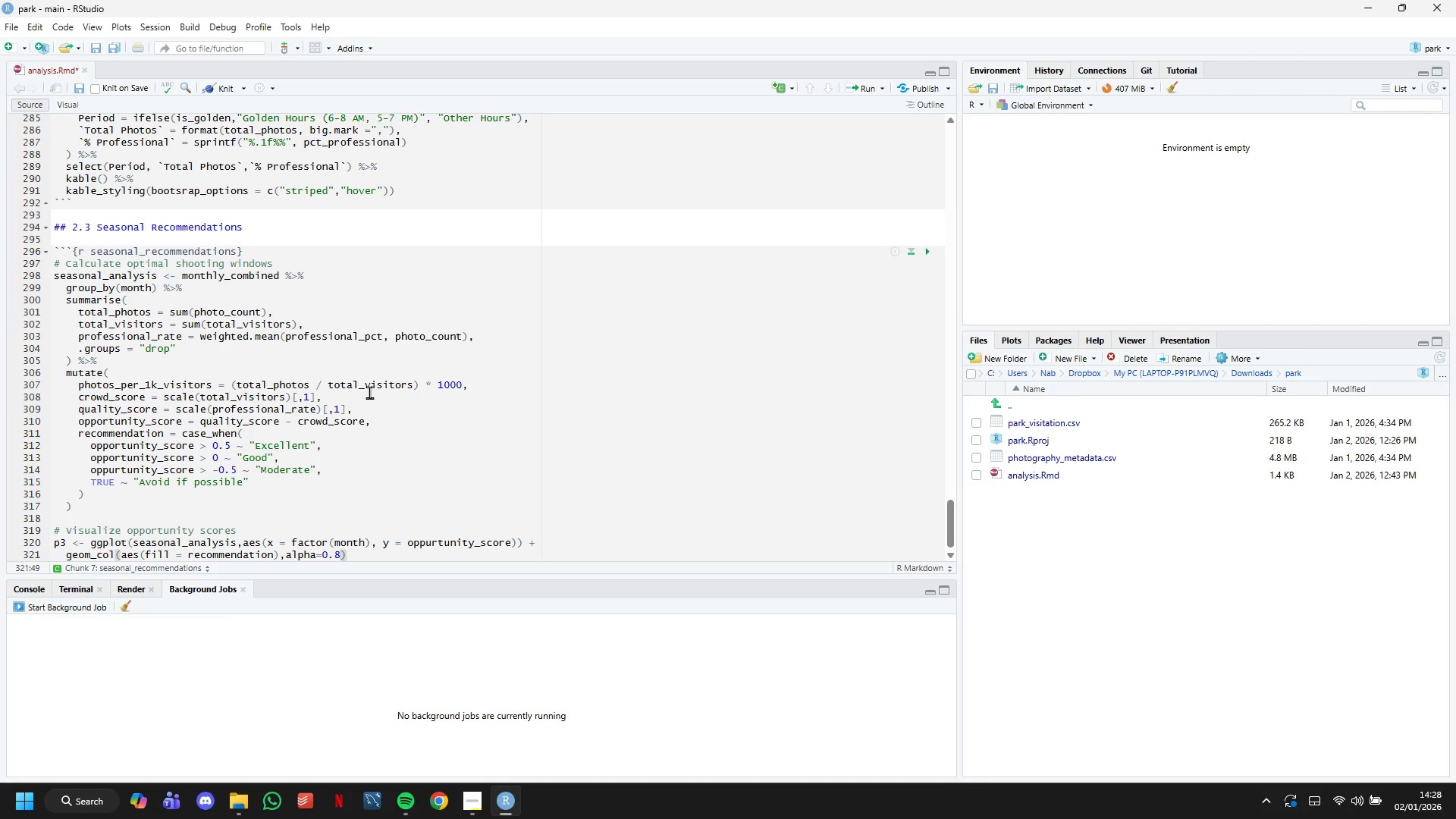 
key(Shift+Equal)
 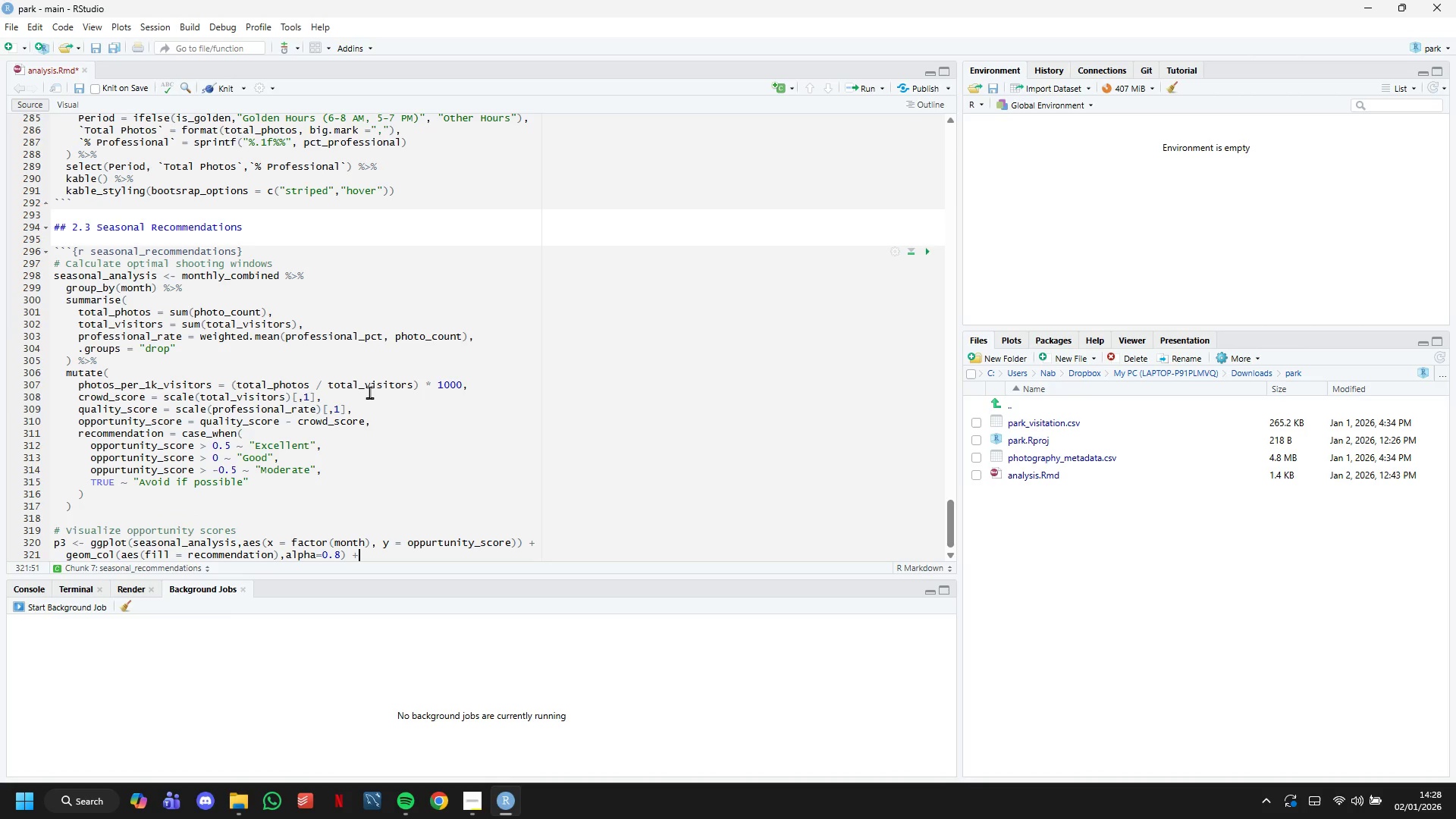 
key(Enter)
 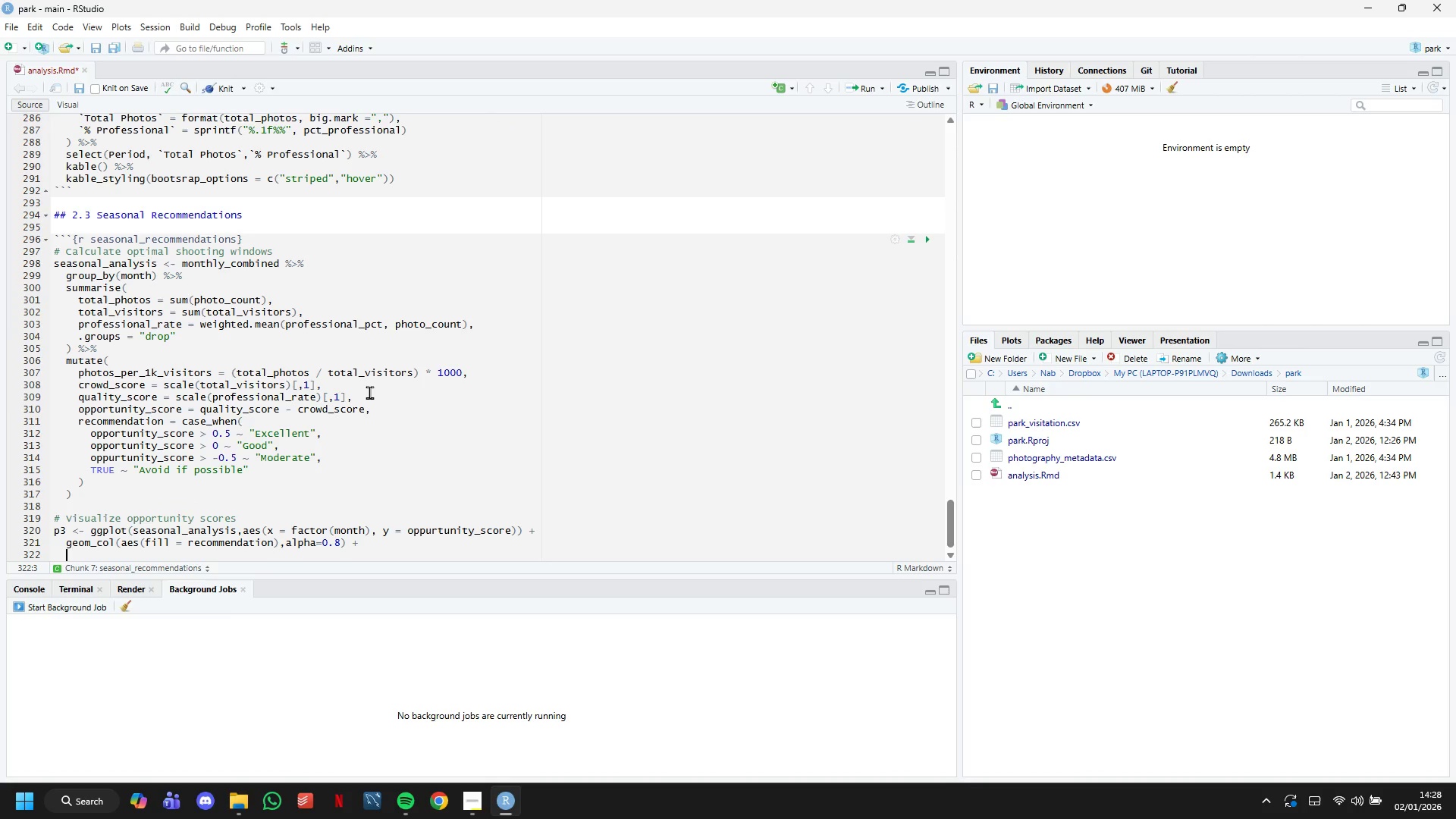 
type(geom_hline(yintercept = 0, linetype = "dashed)
 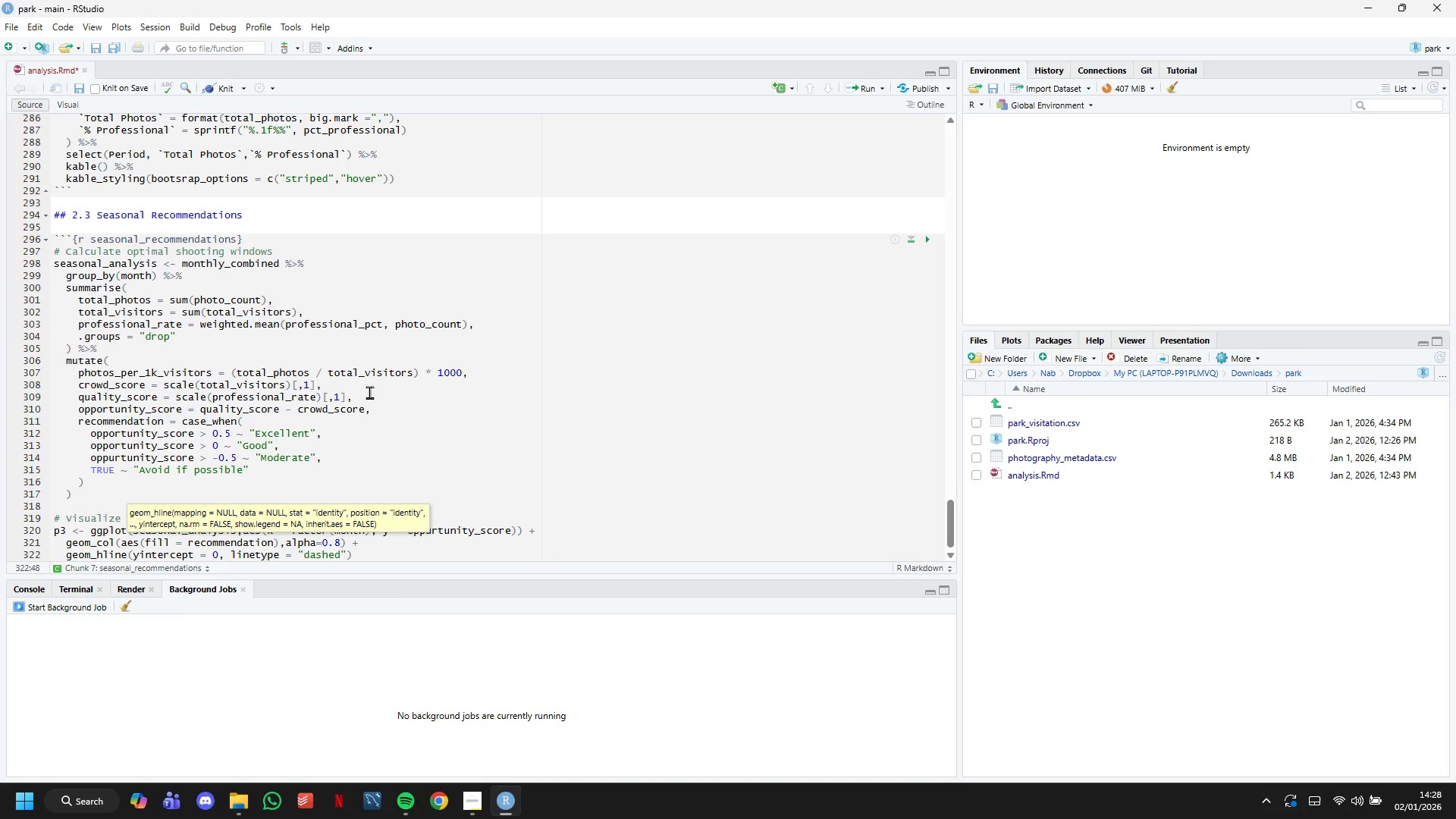 
key(ArrowRight)
 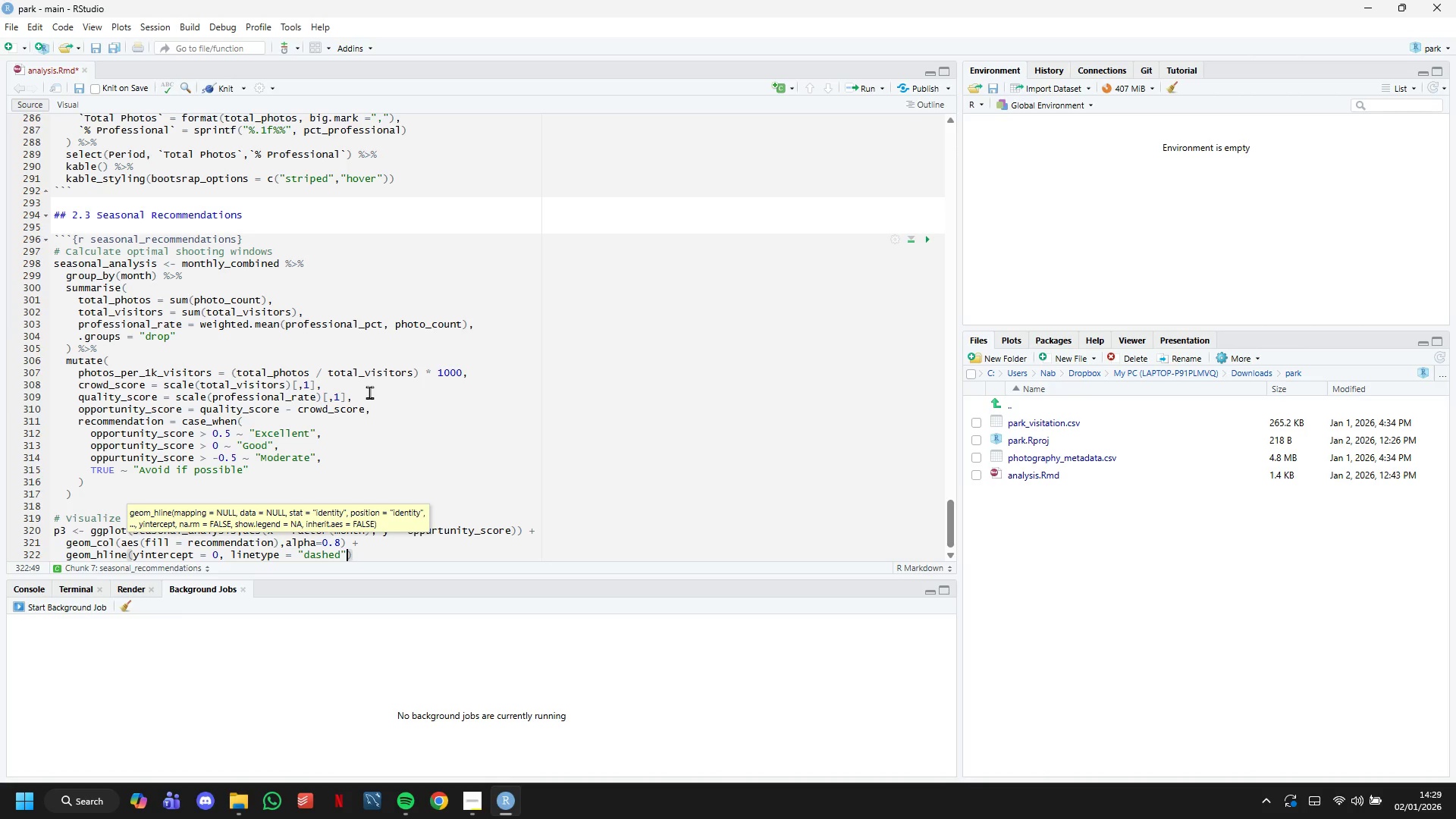 
key(ArrowRight)
 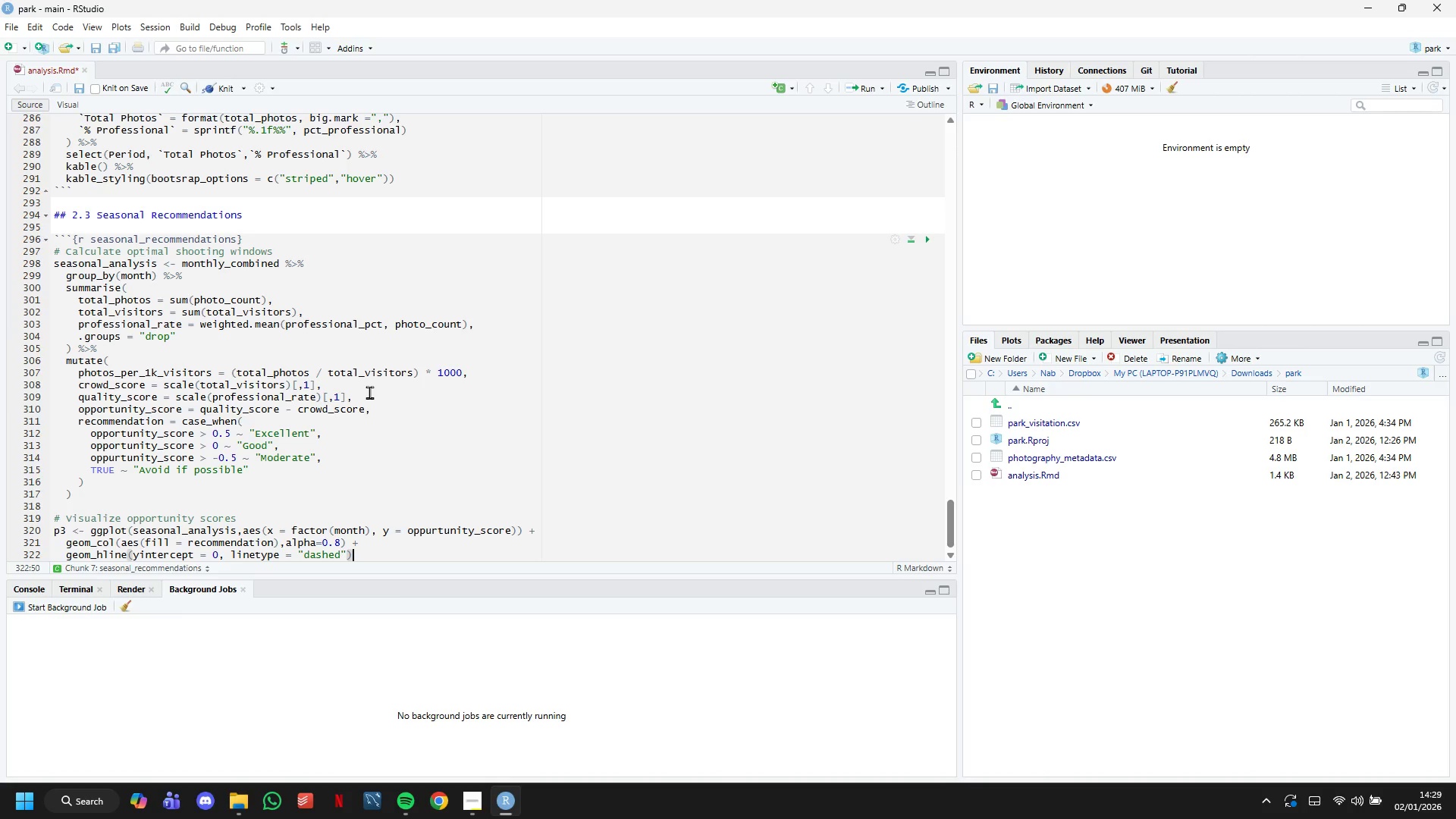 
key(Space)
 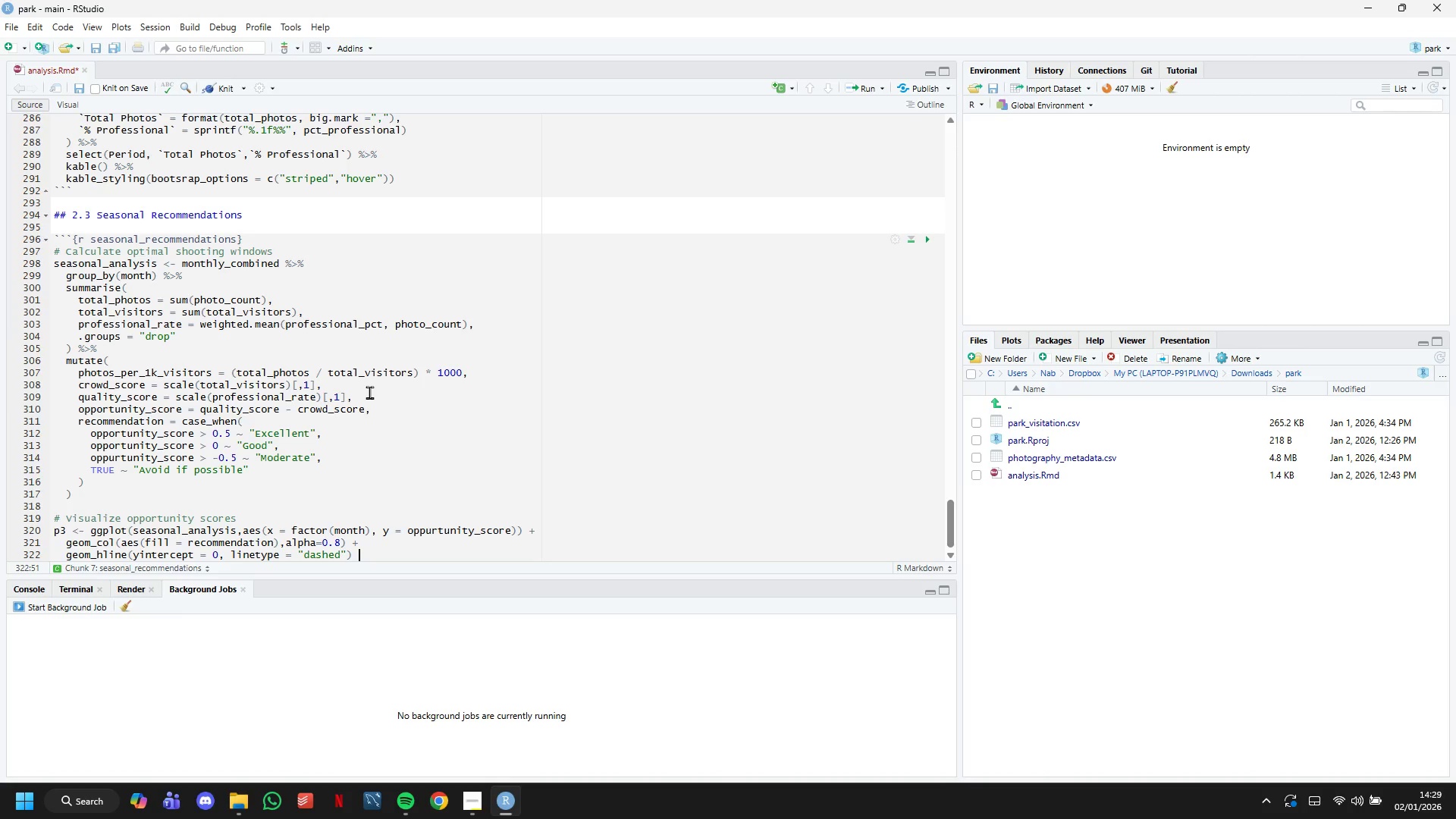 
key(Shift+ShiftLeft)
 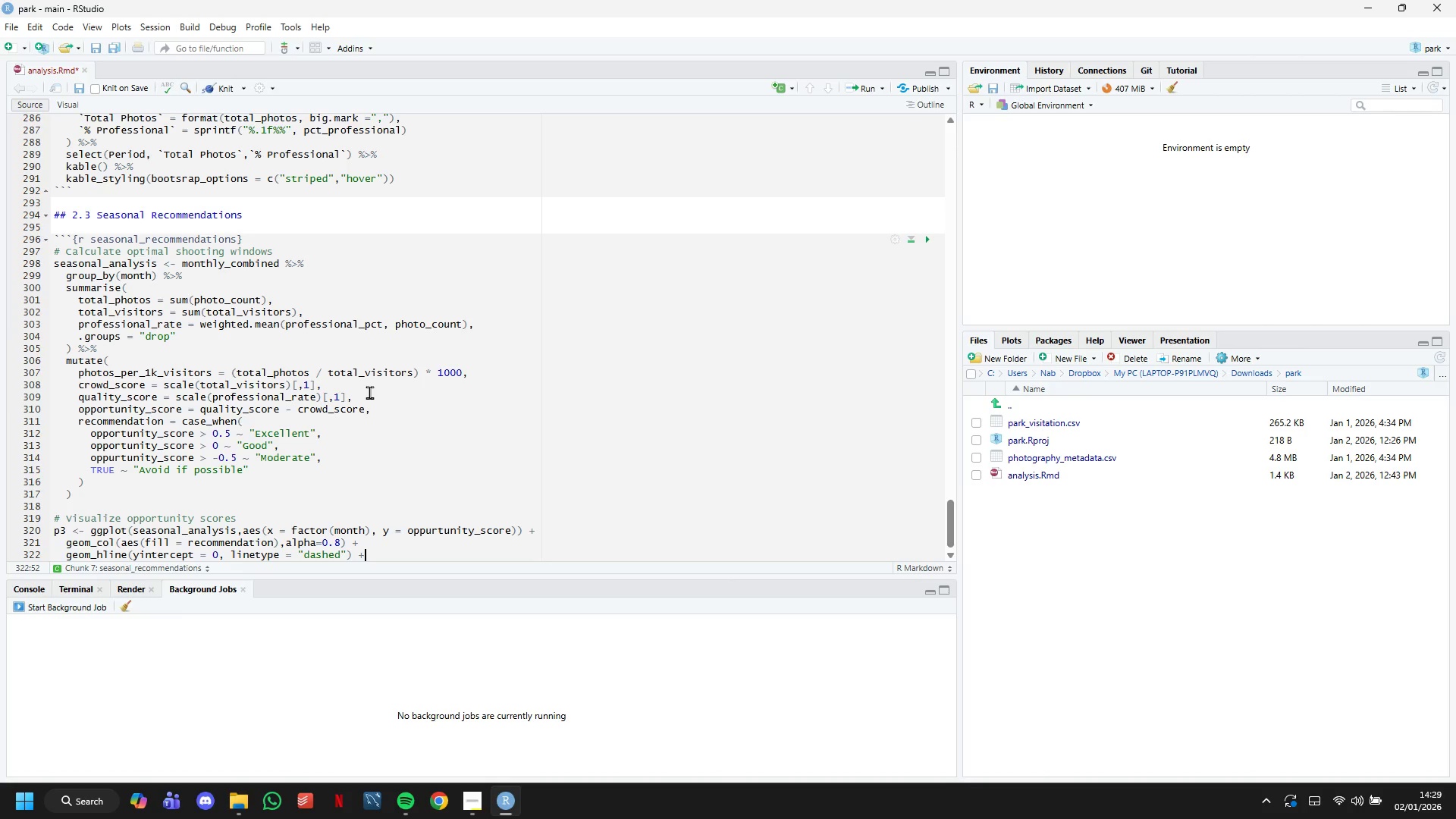 
key(Shift+Equal)
 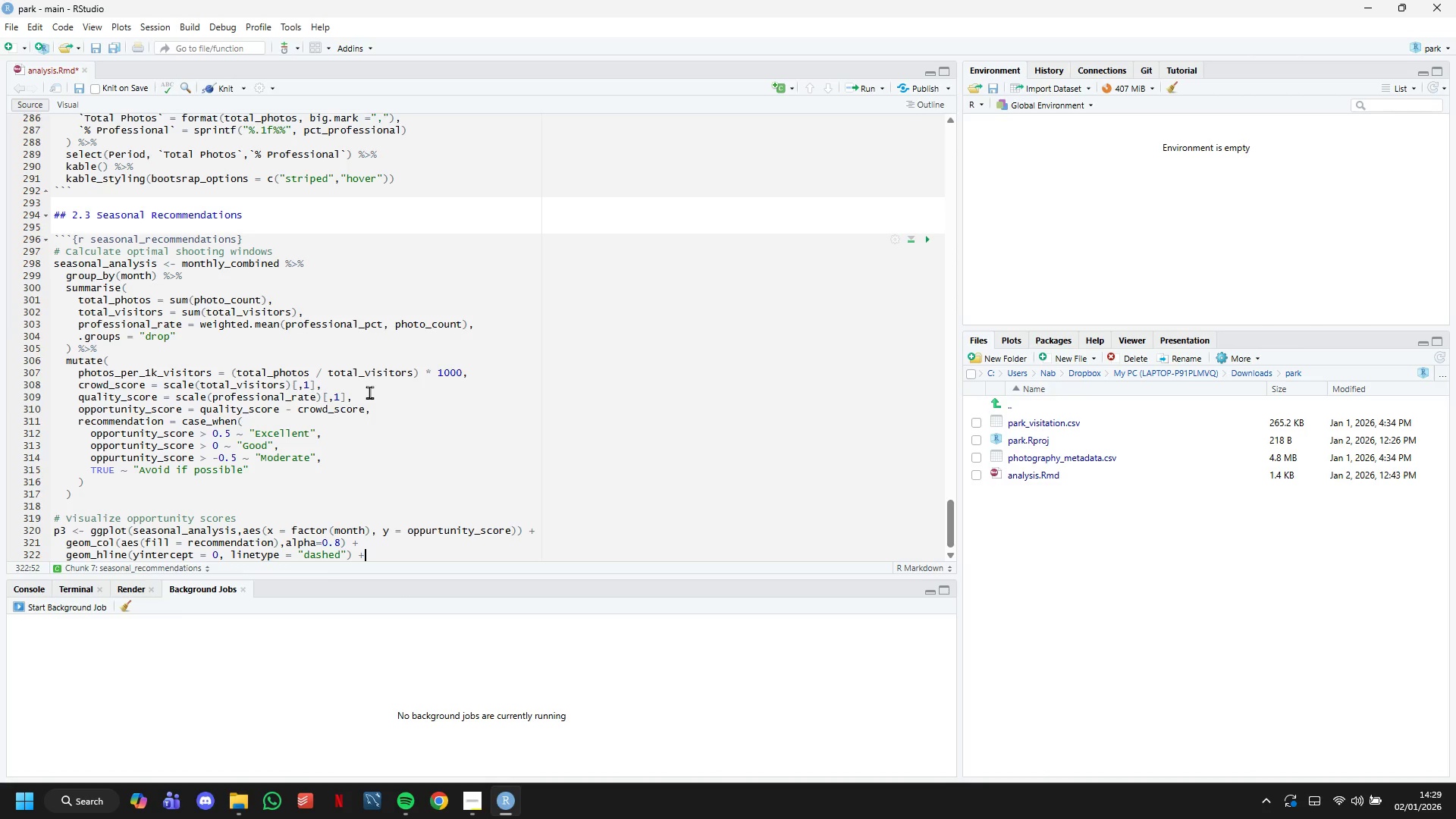 
key(Enter)
 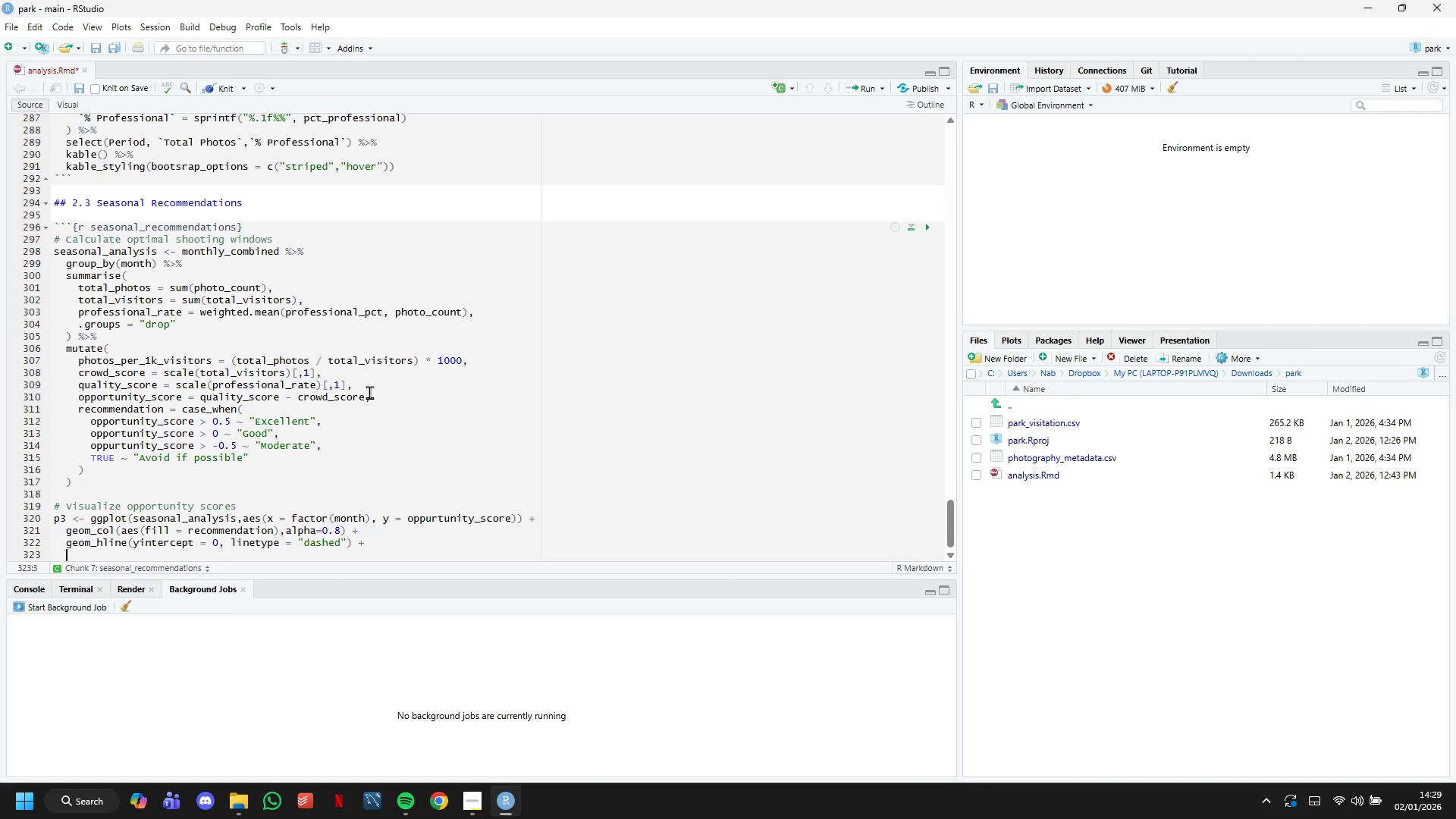 
type(scale_x_disce)
key(Backspace)
key(Tab)
type(labels=month.abb)
 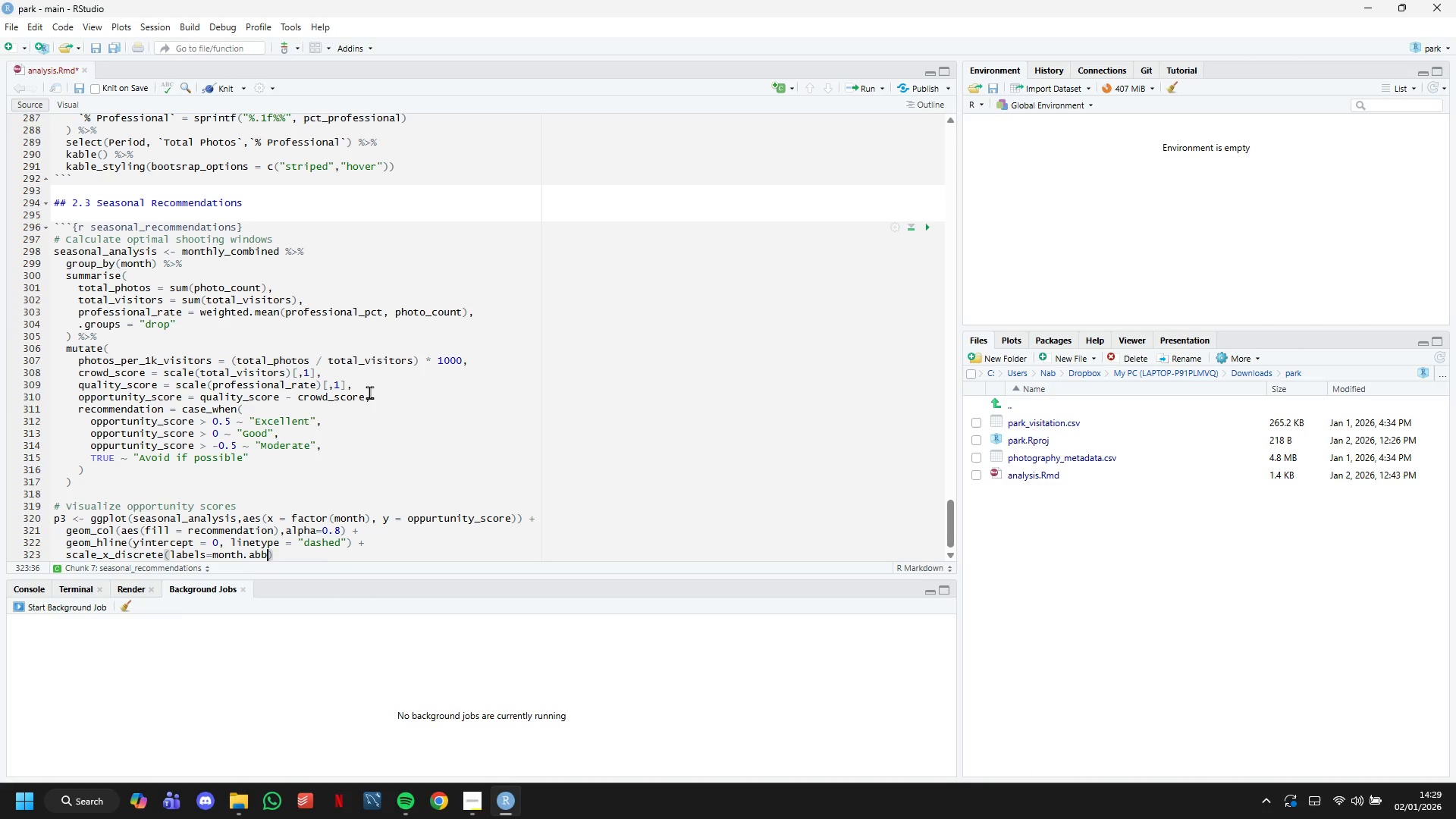 
key(ArrowRight)
 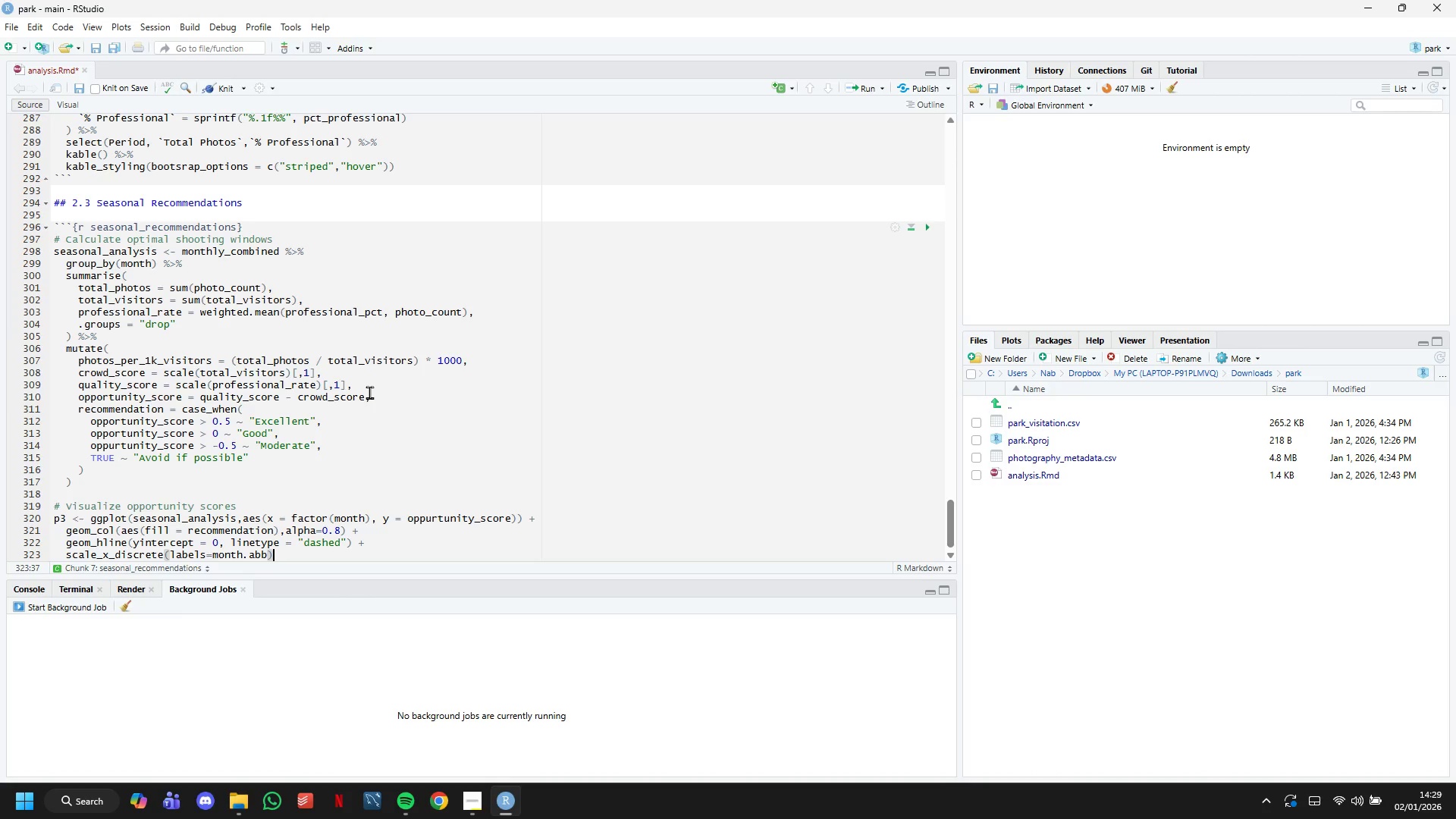 
key(Space)
 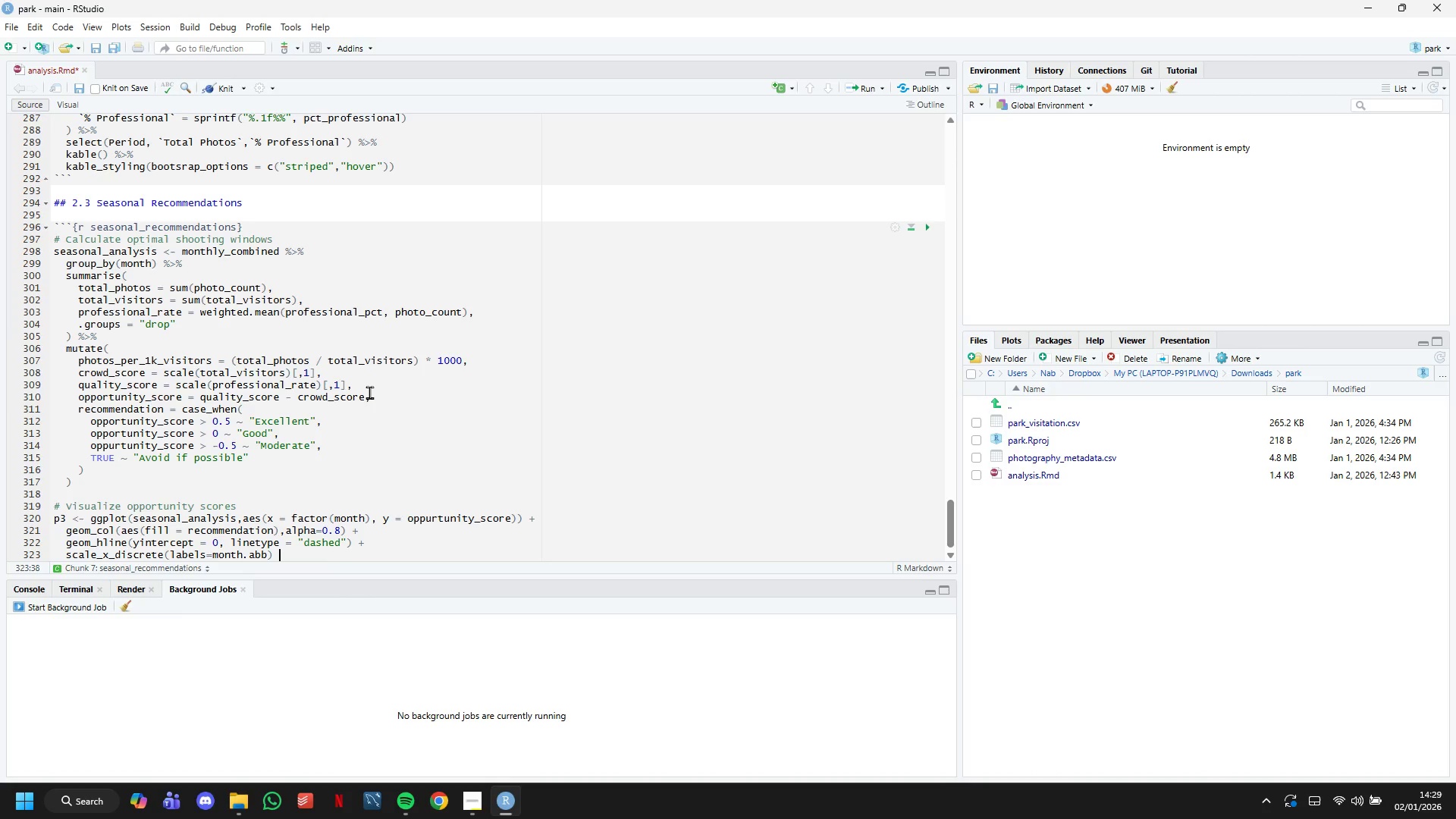 
key(Shift+ShiftLeft)
 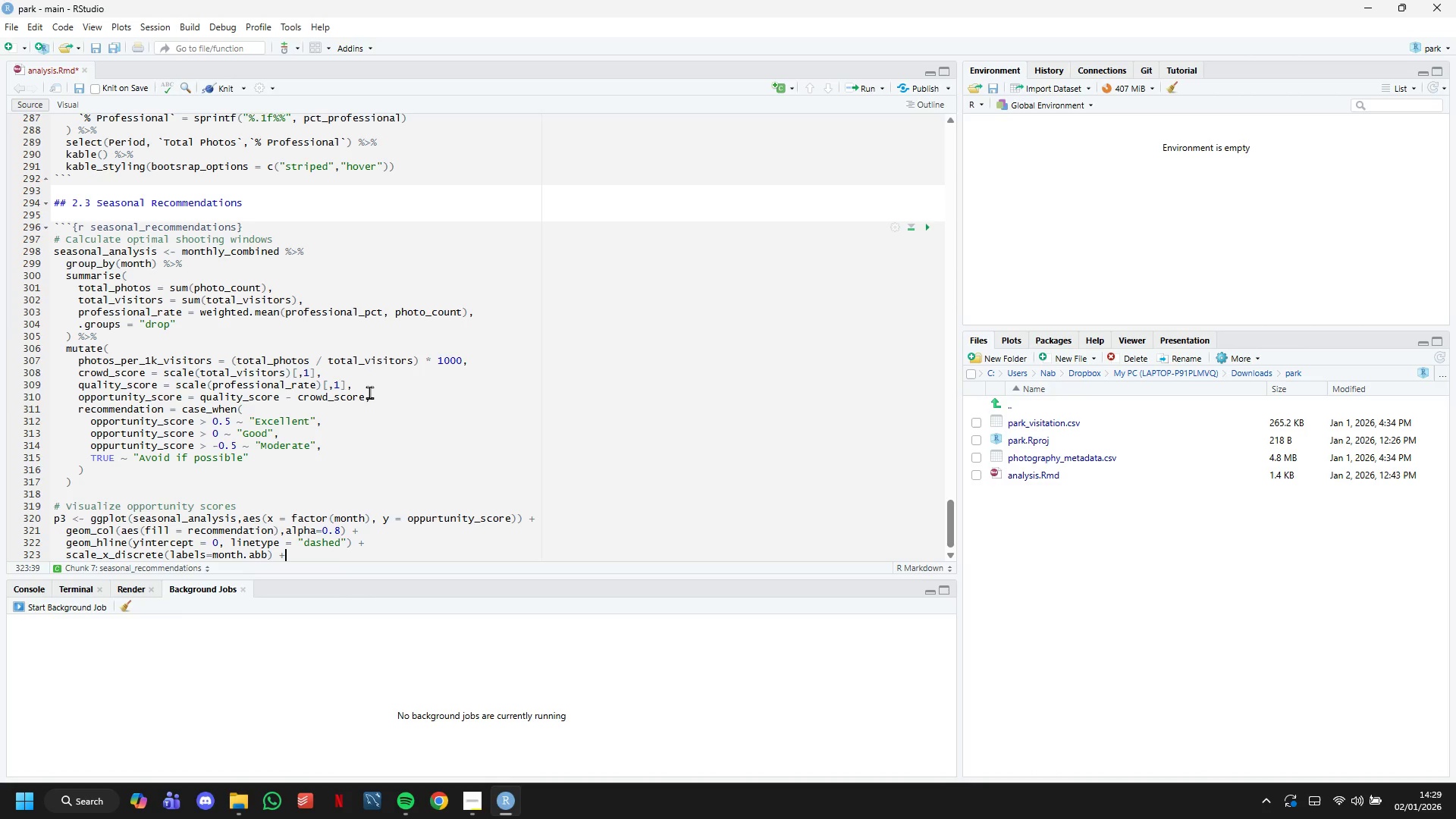 
key(Shift+Equal)
 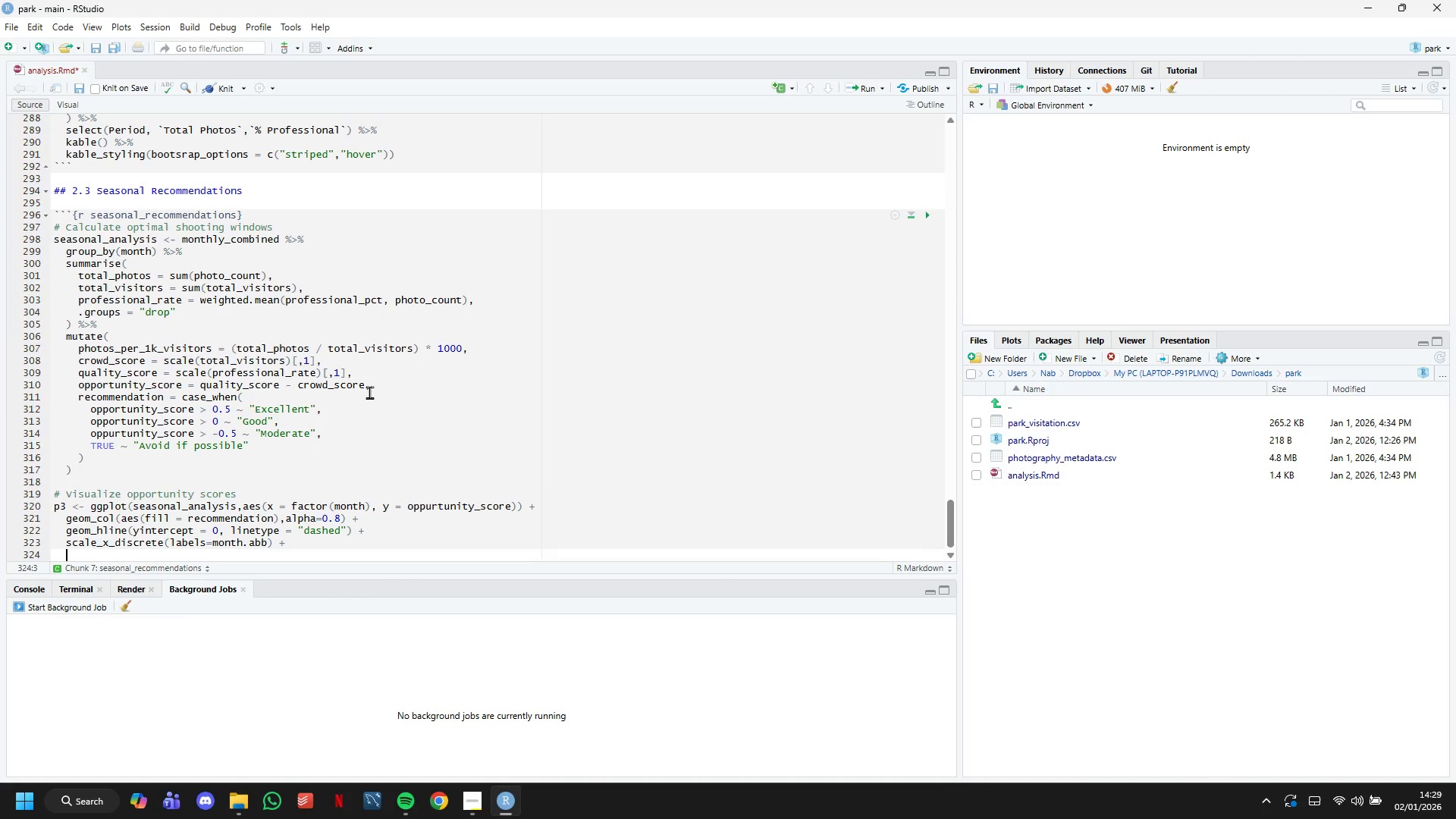 
key(Enter)
 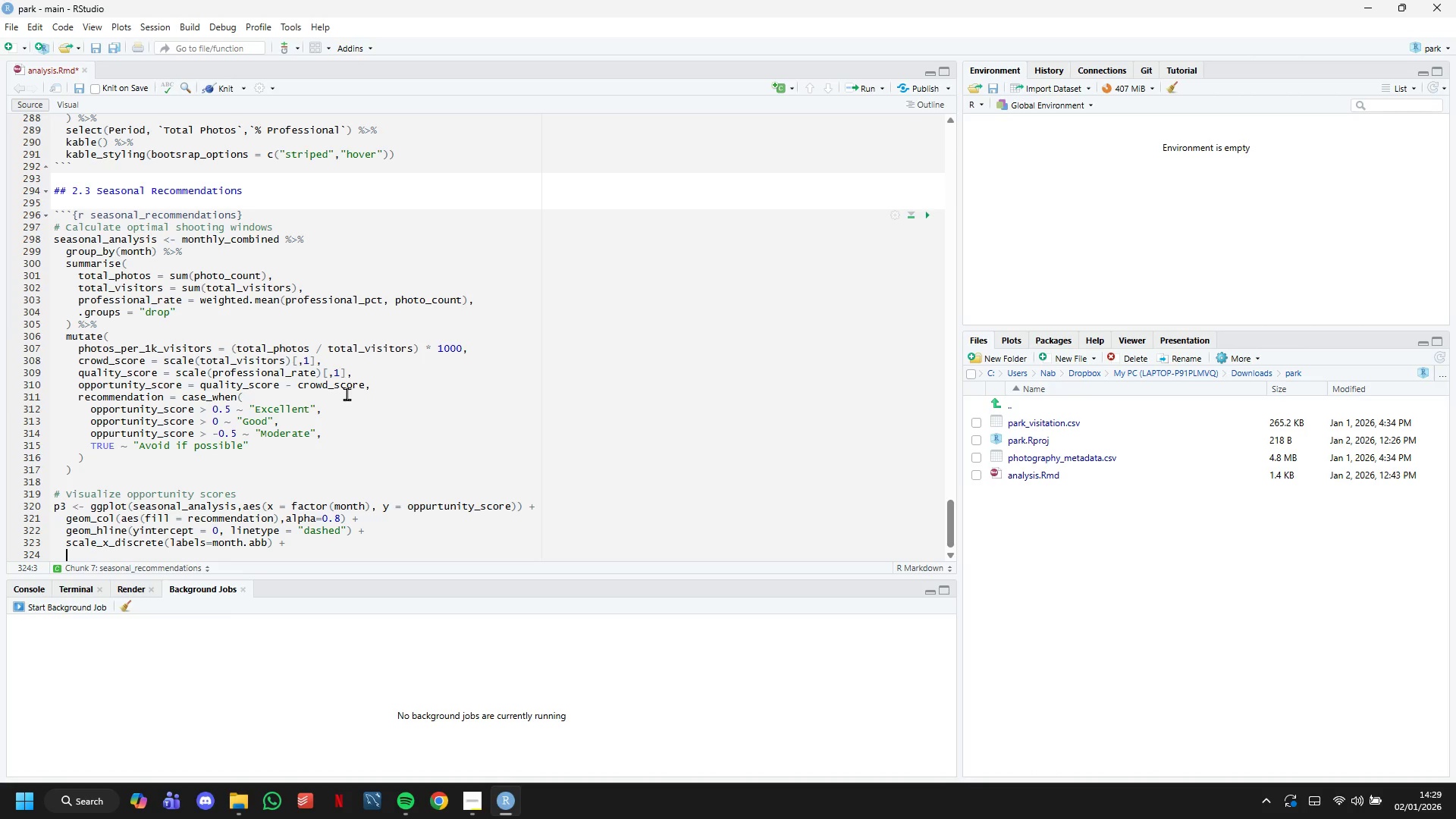 
wait(21.45)
 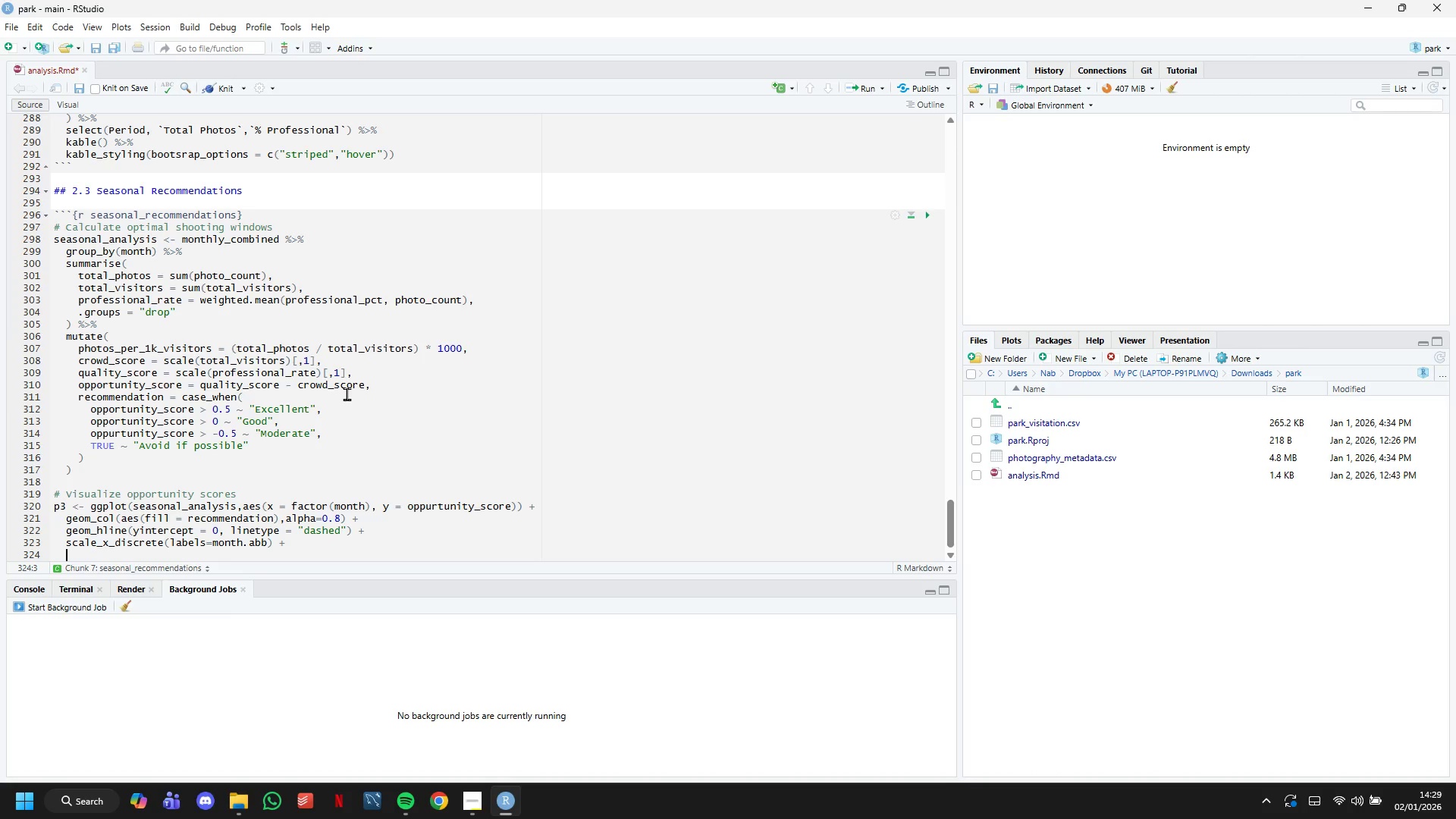 
type(scale_fill_manual()
 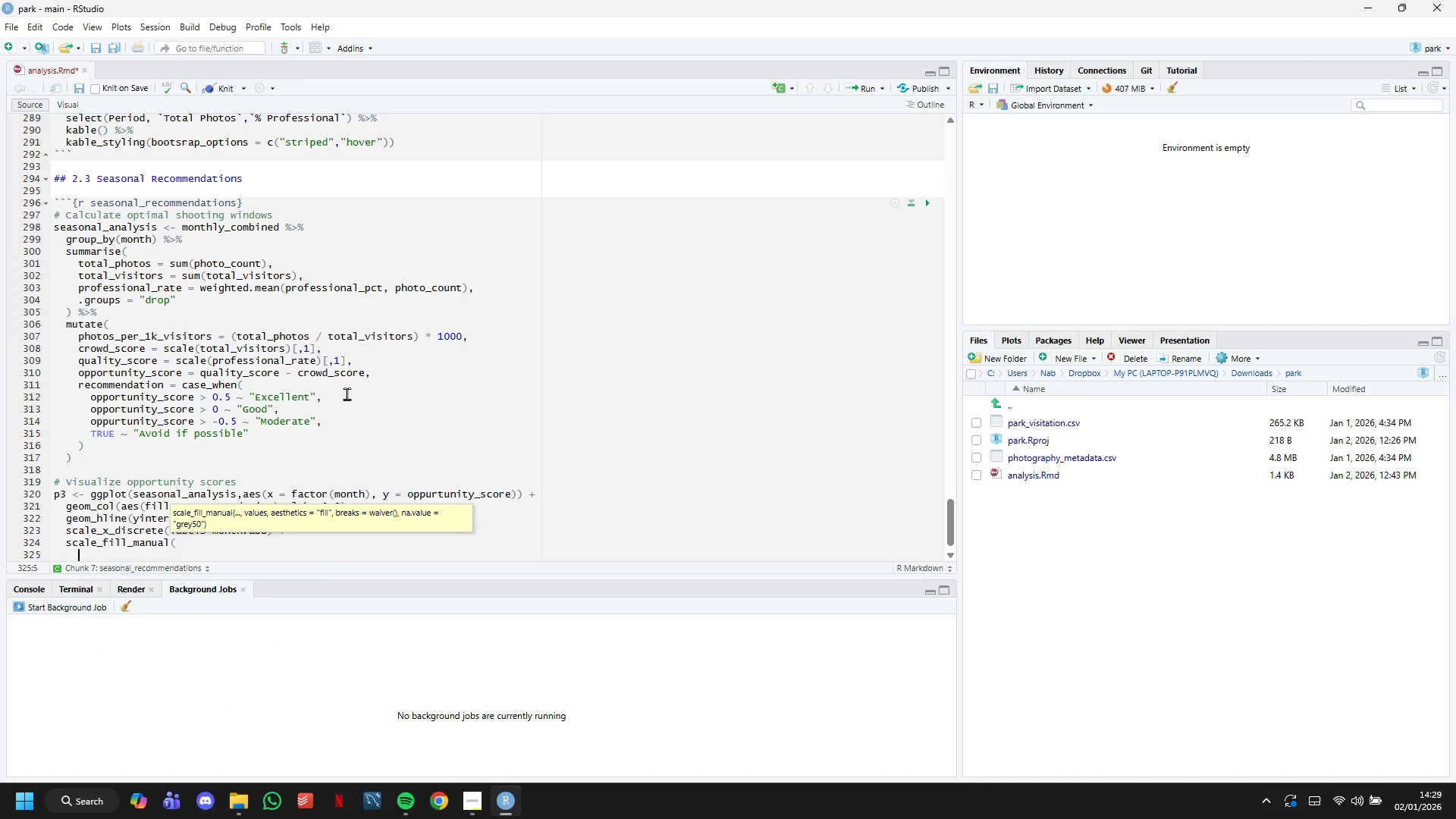 
 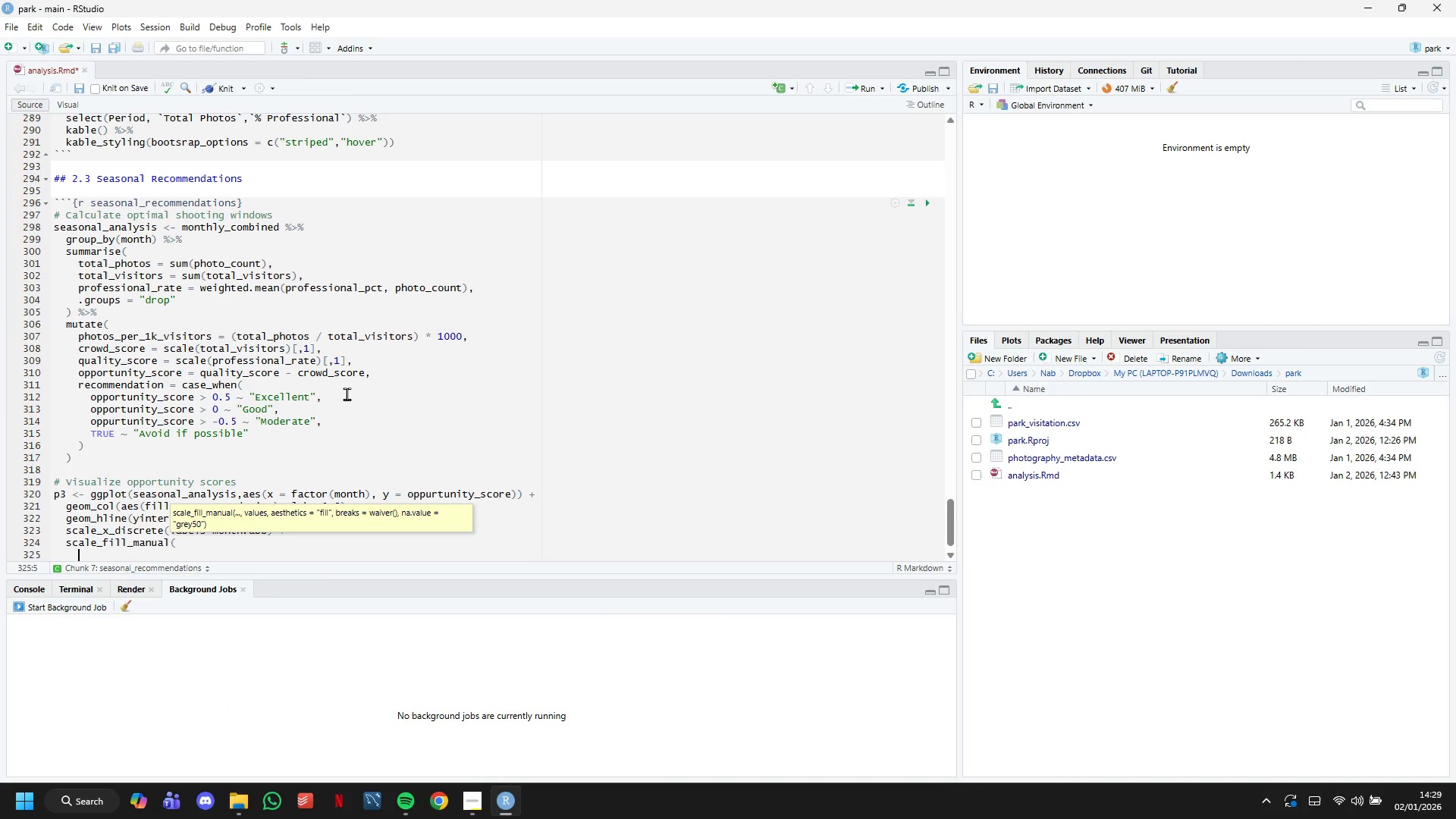 
key(Enter)
 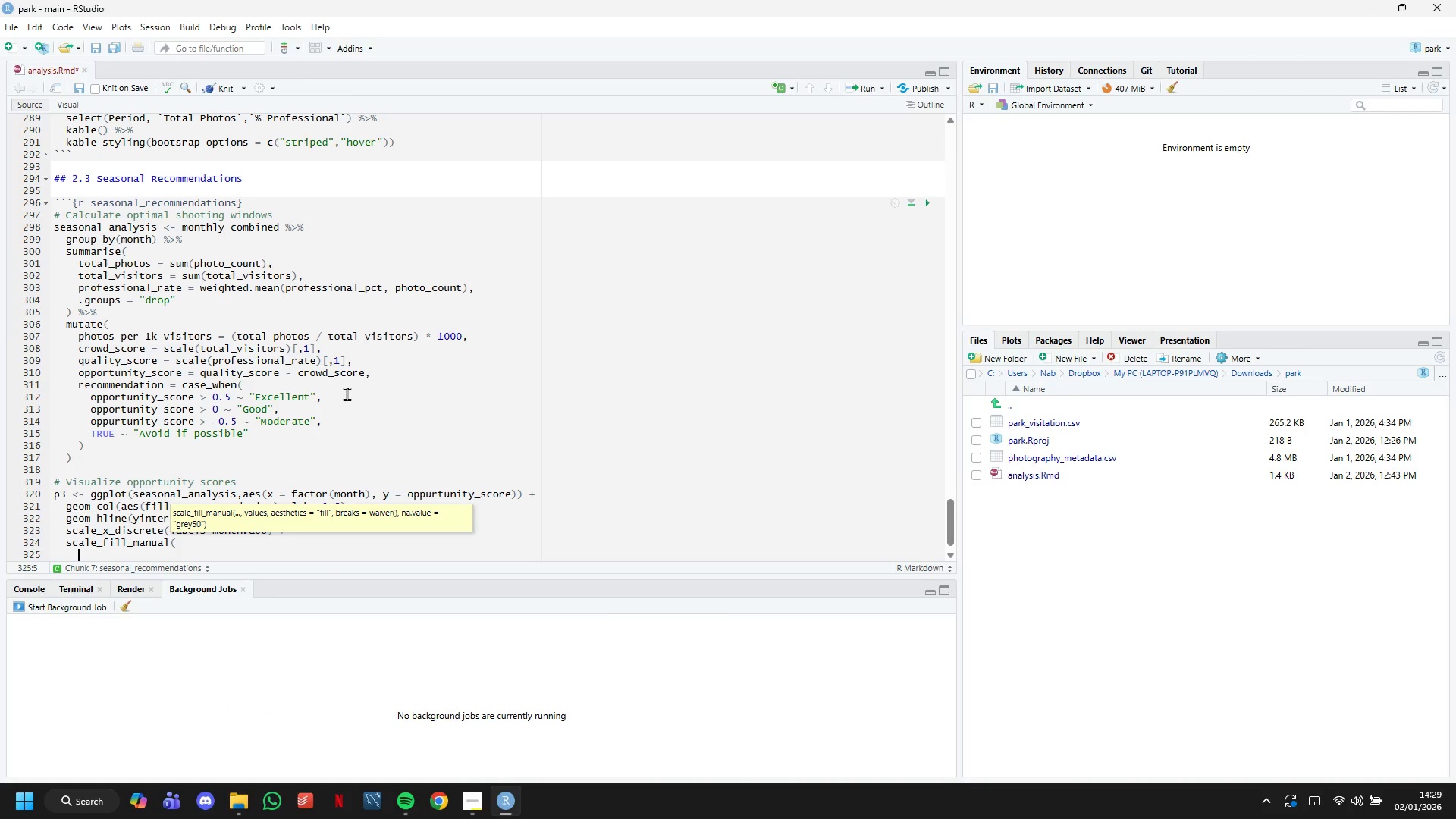 
type(values = c{)
key(Backspace)
type())
key(Backspace)
type(()
 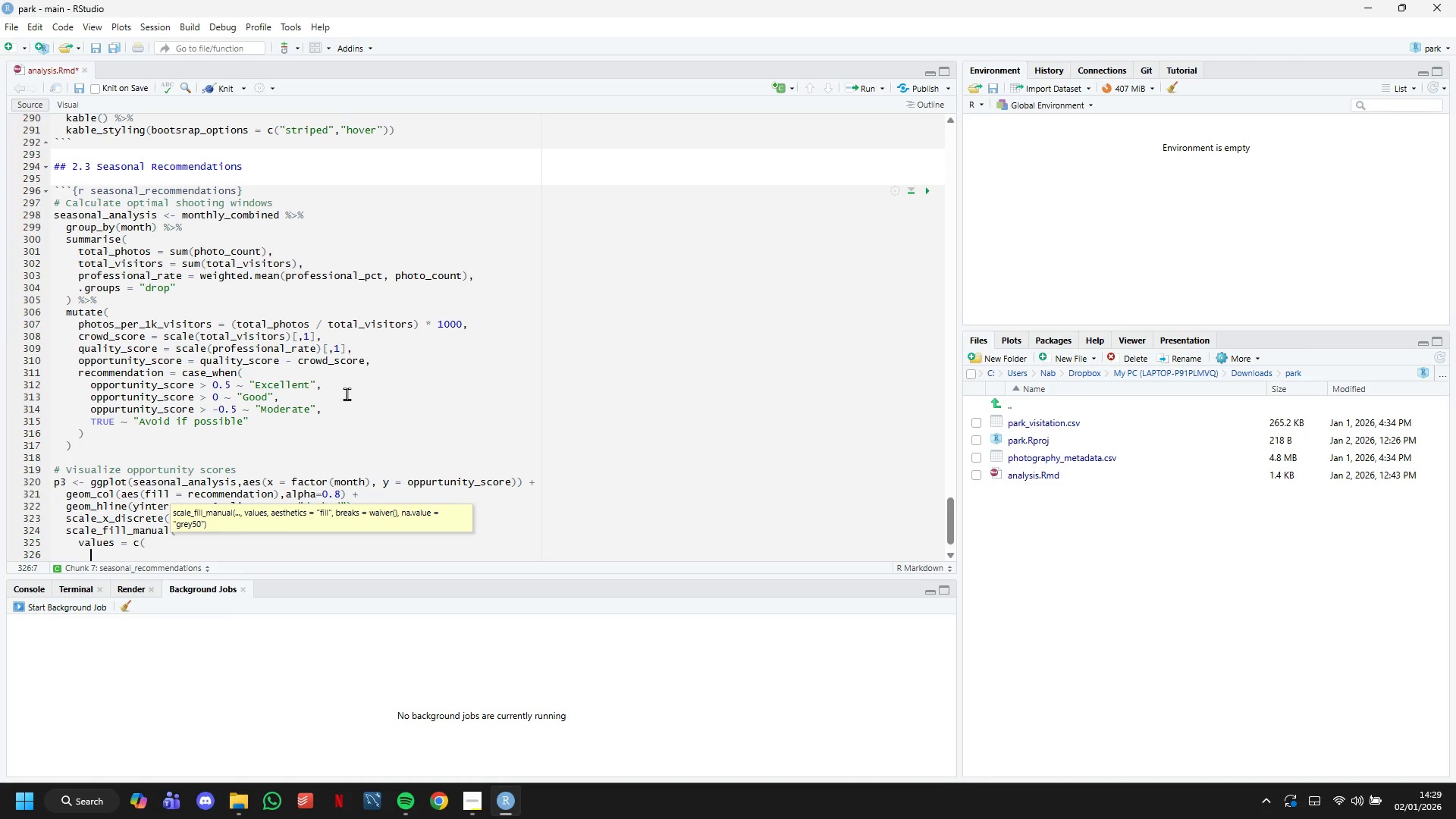 
 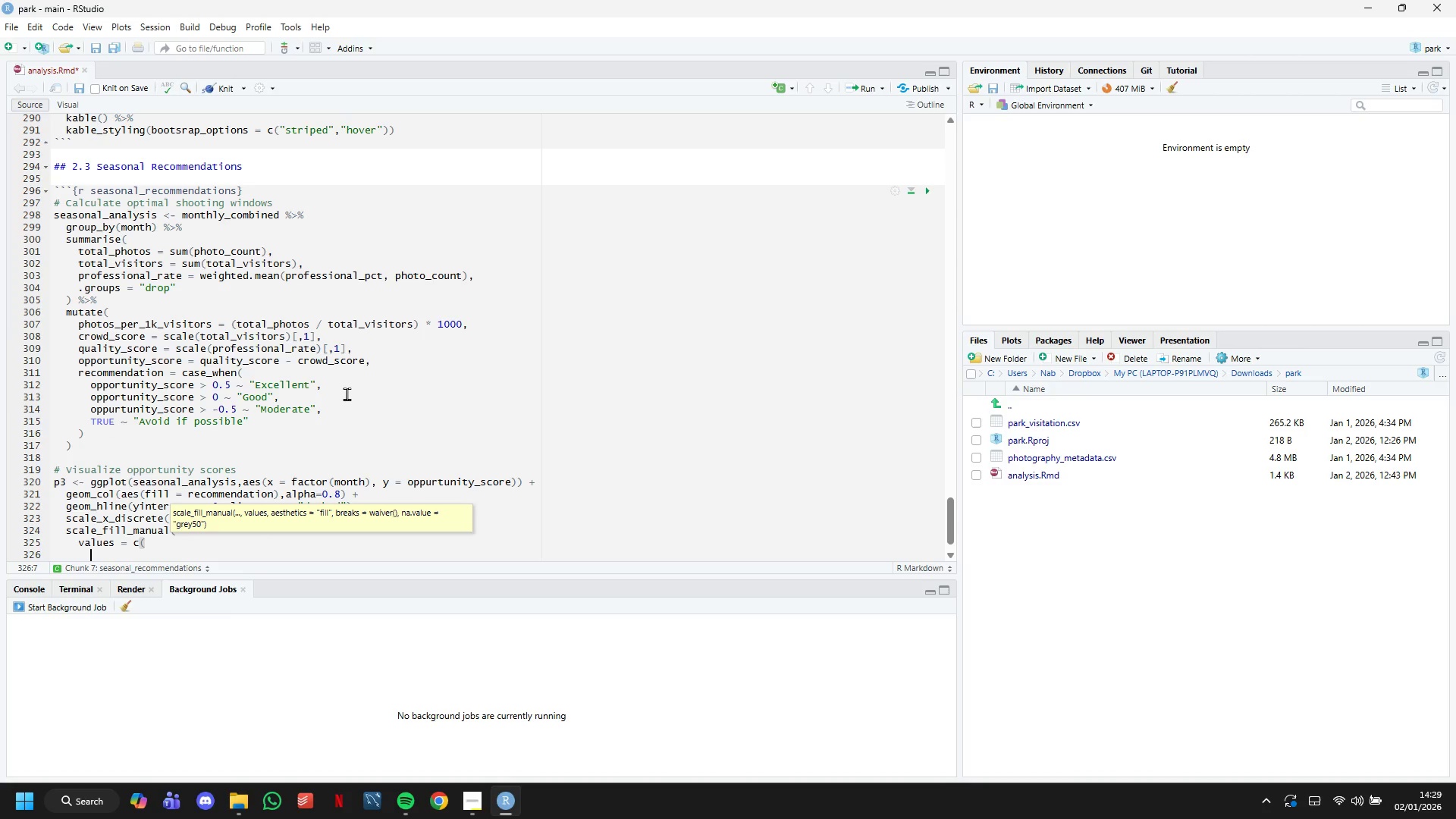 
key(Enter)
 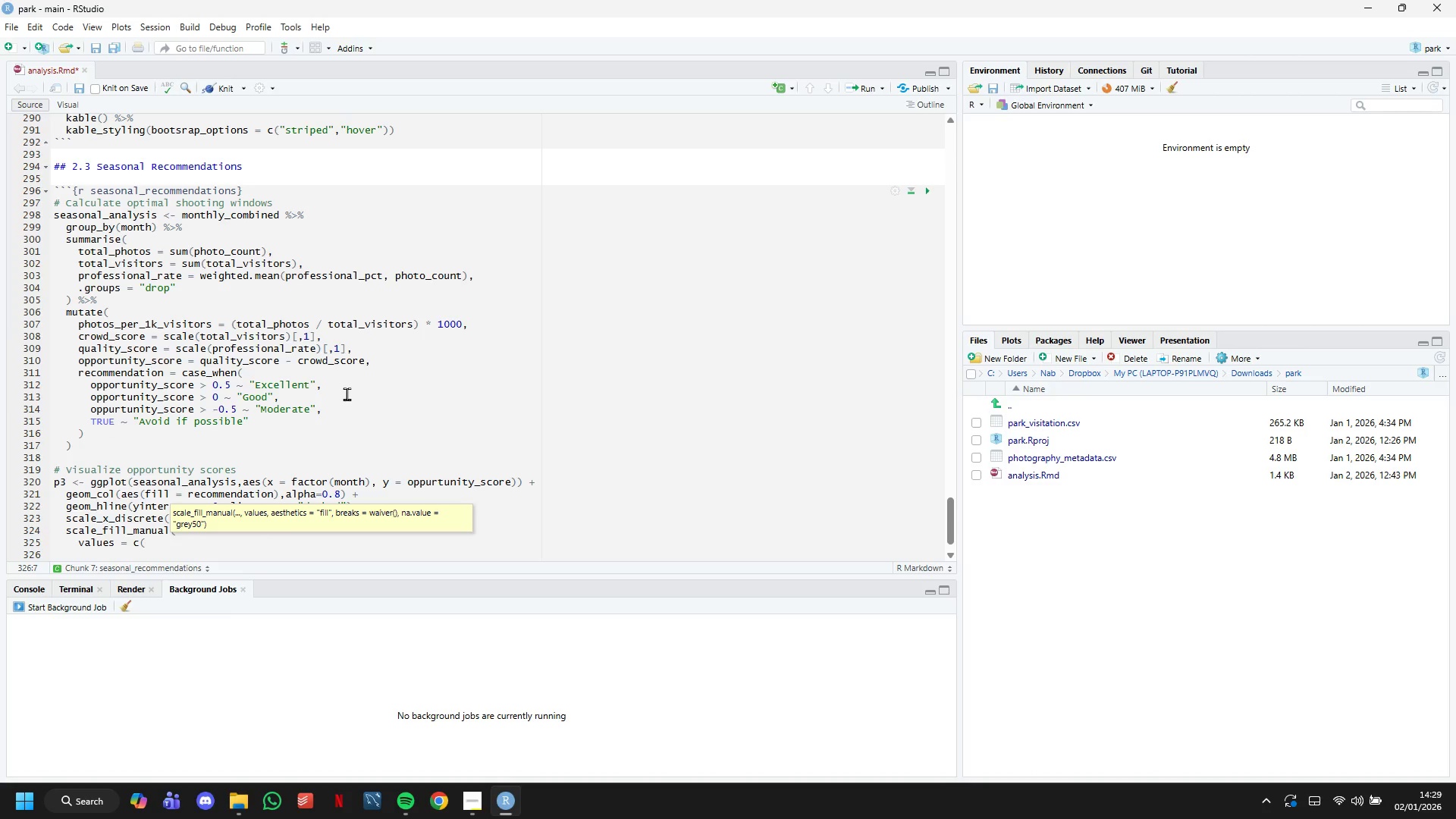 
type("Excellent)
 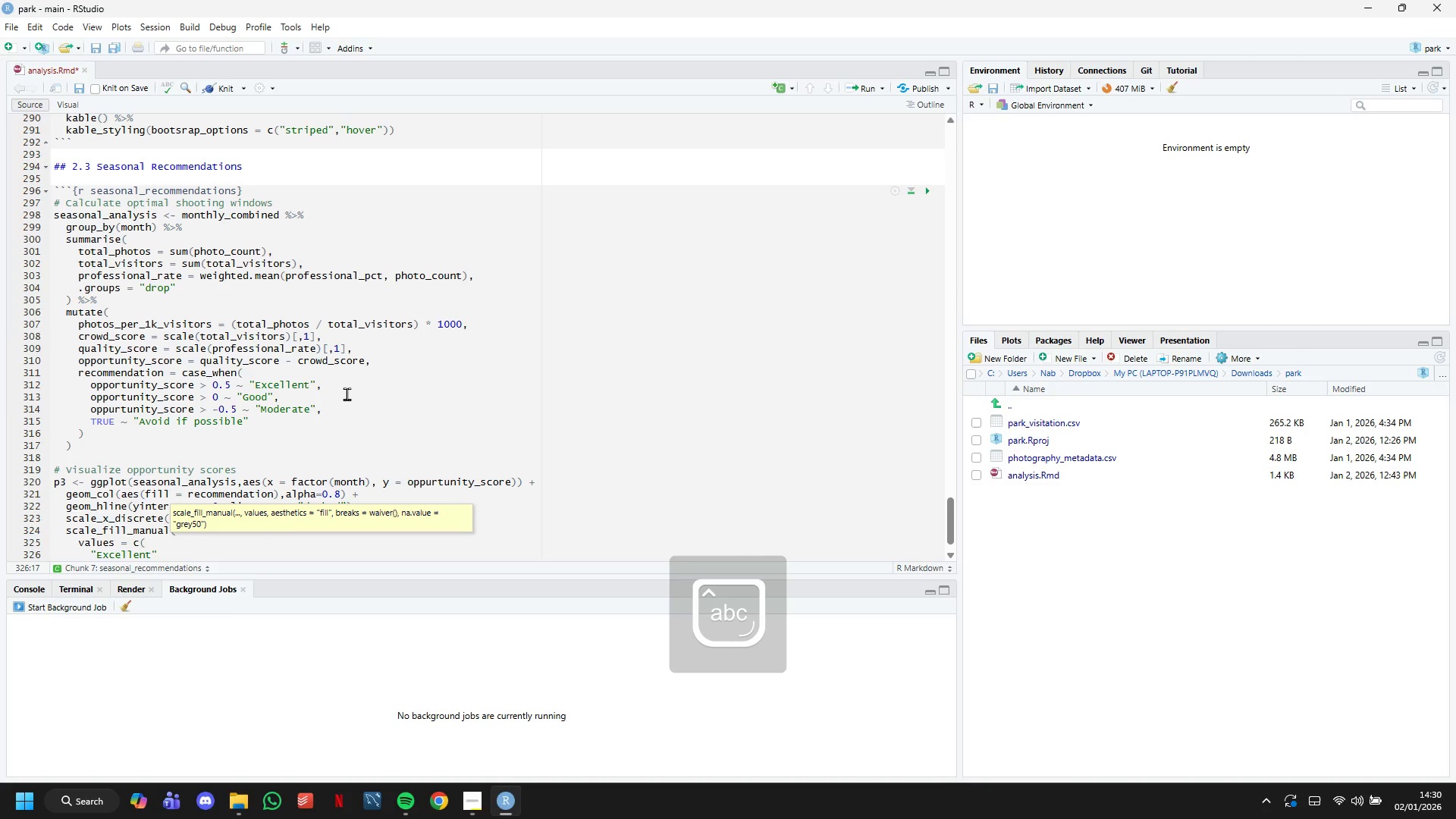 
key(ArrowRight)
 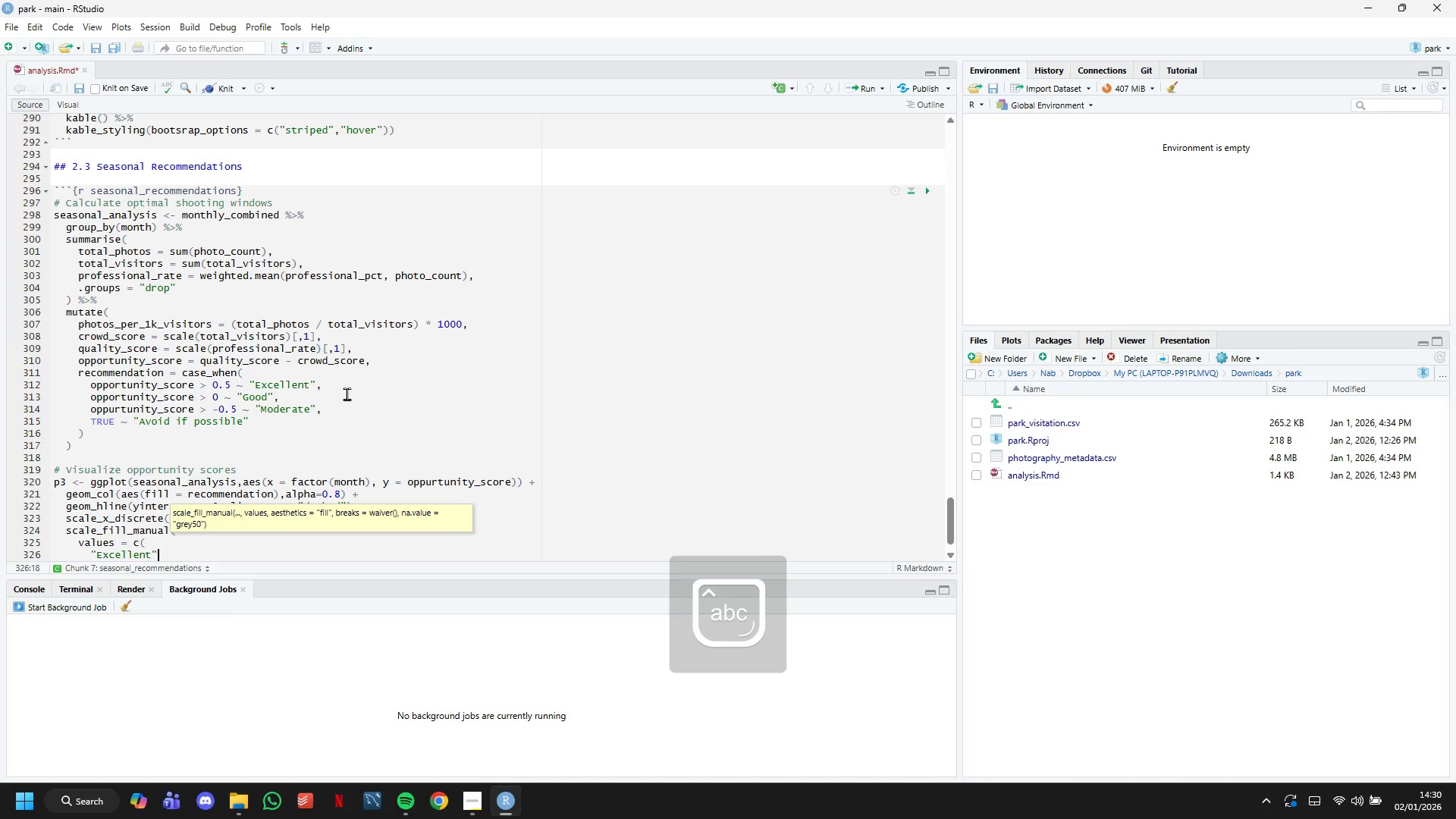 
type( = "#06D610)
 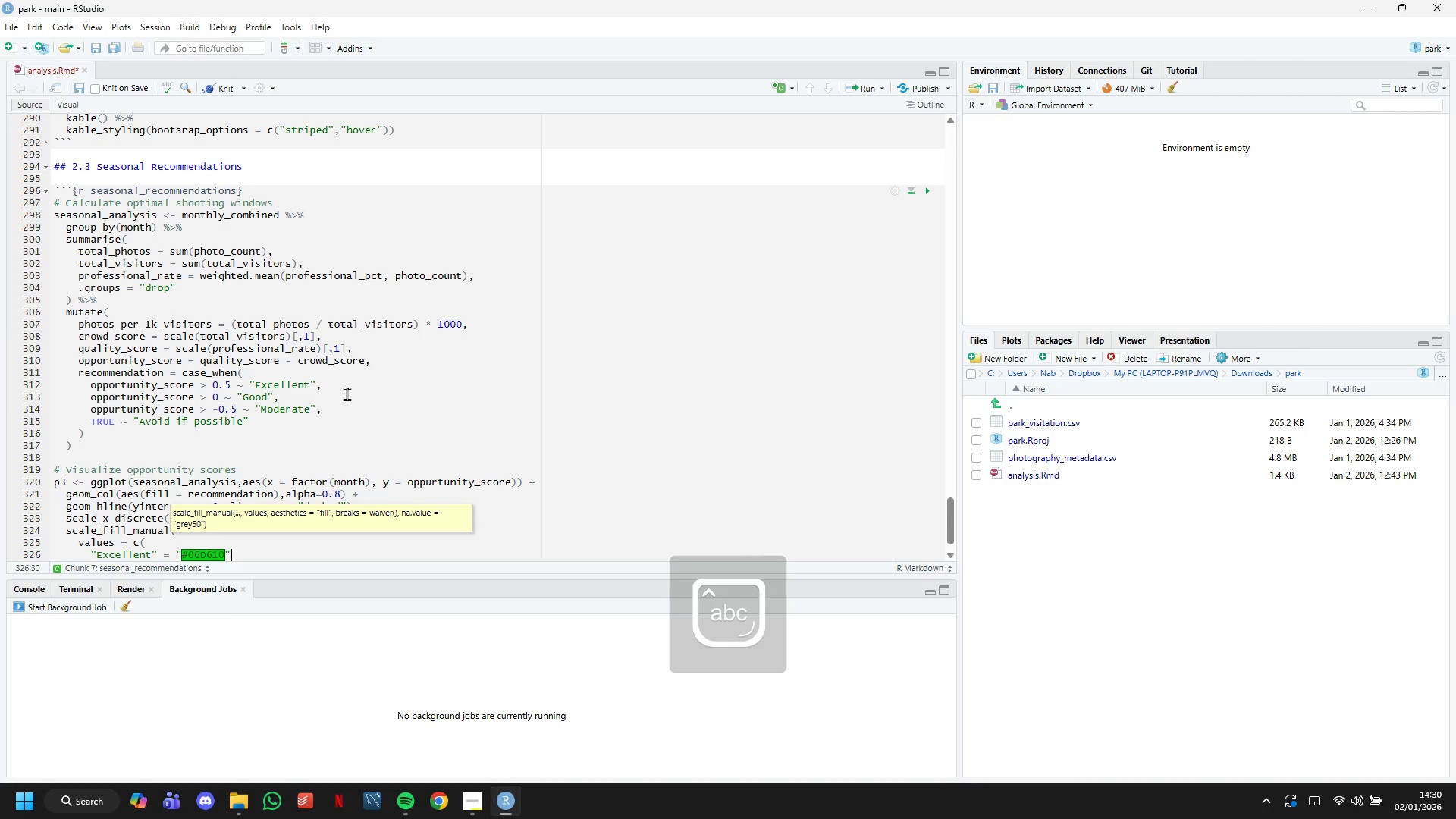 
 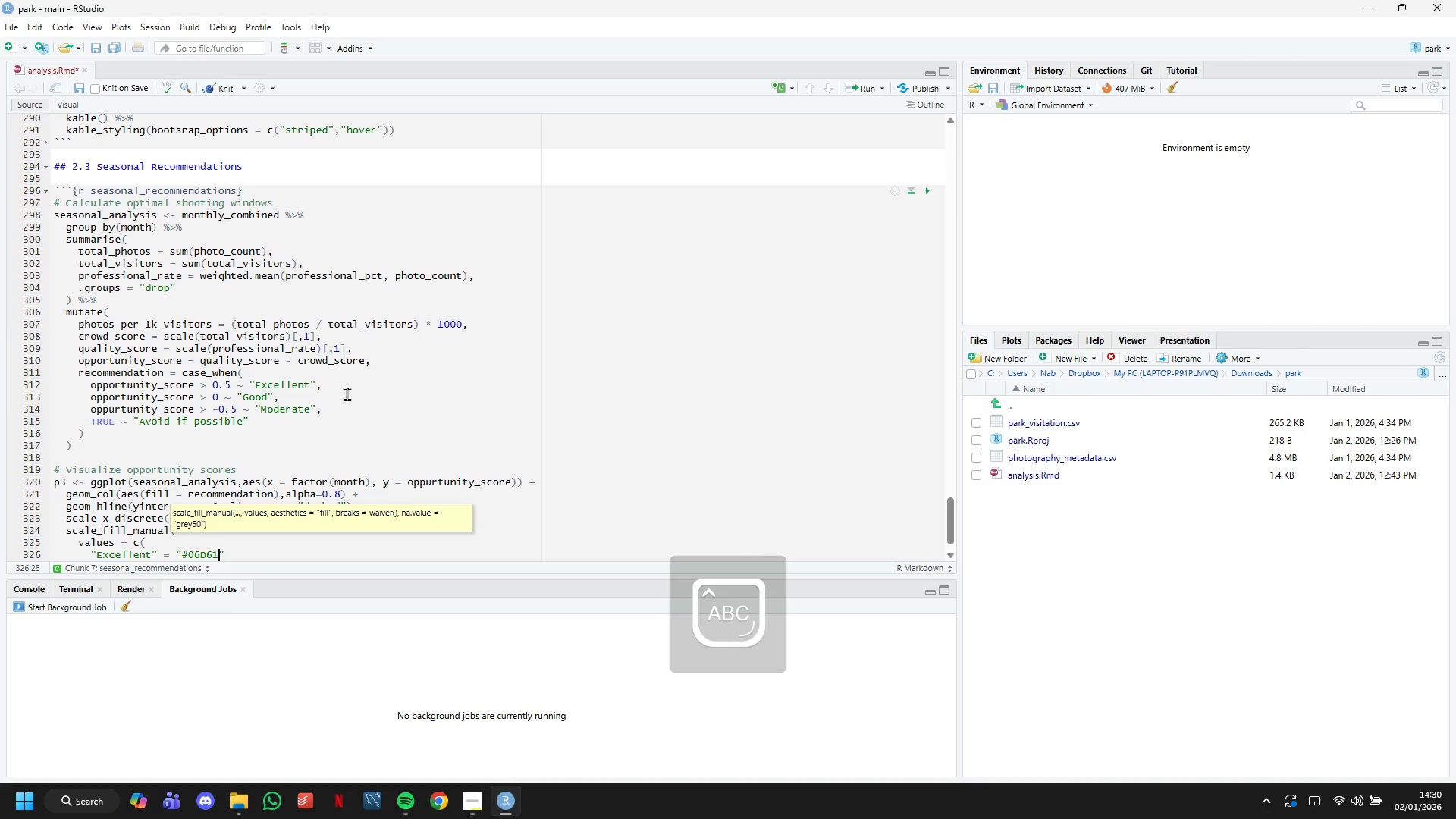 
key(ArrowRight)
 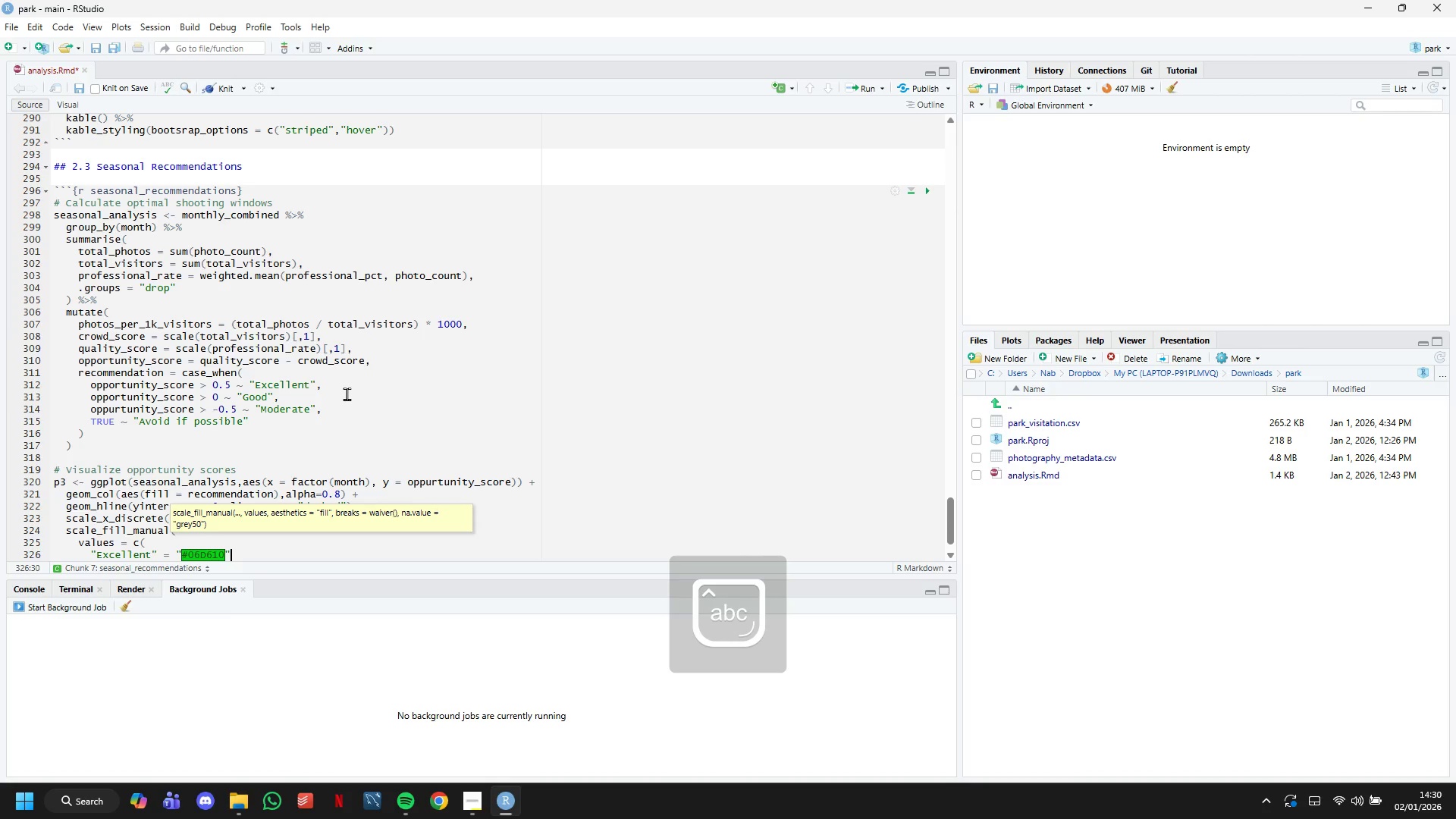 
key(Comma)
 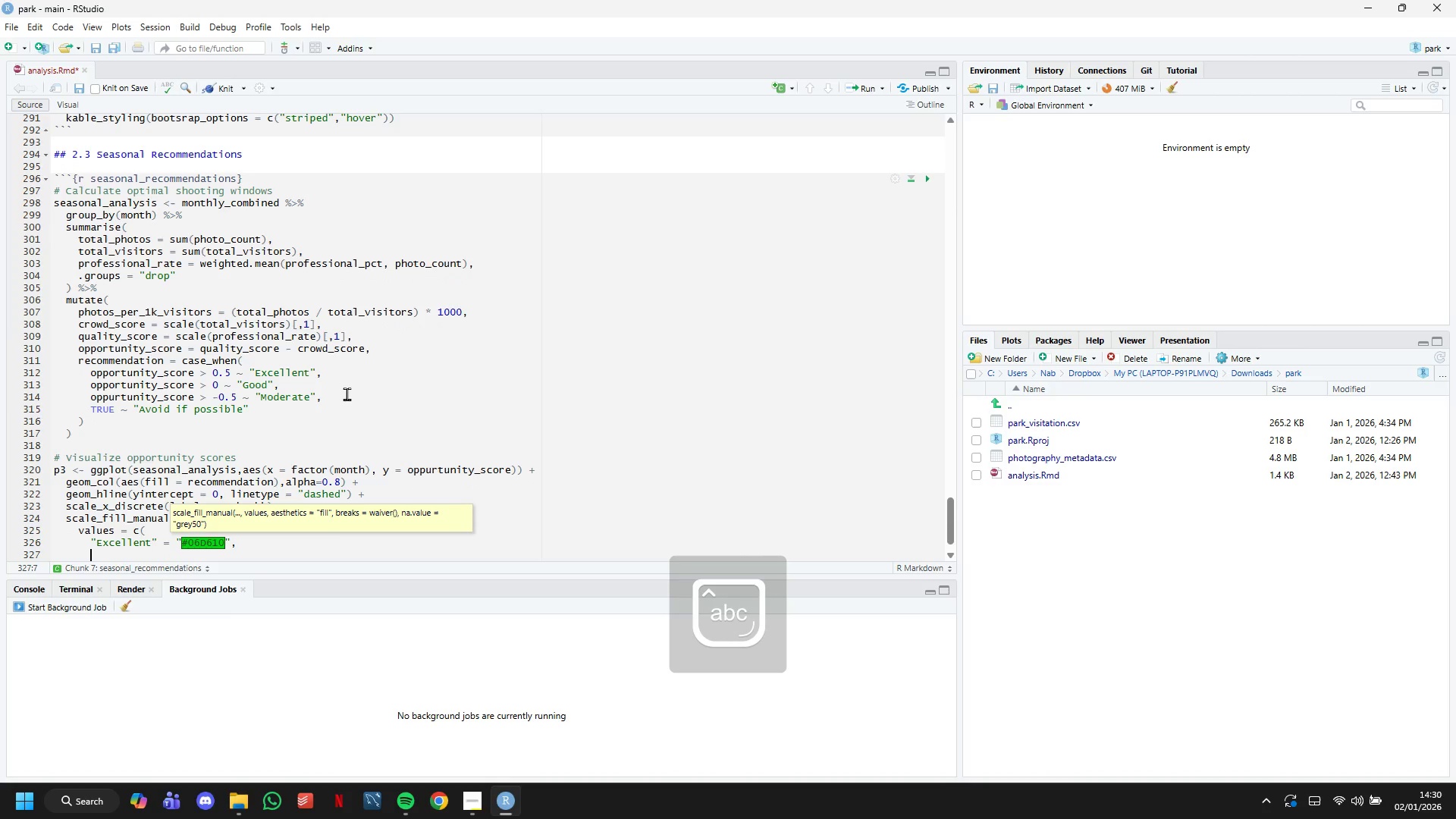 
key(Enter)
 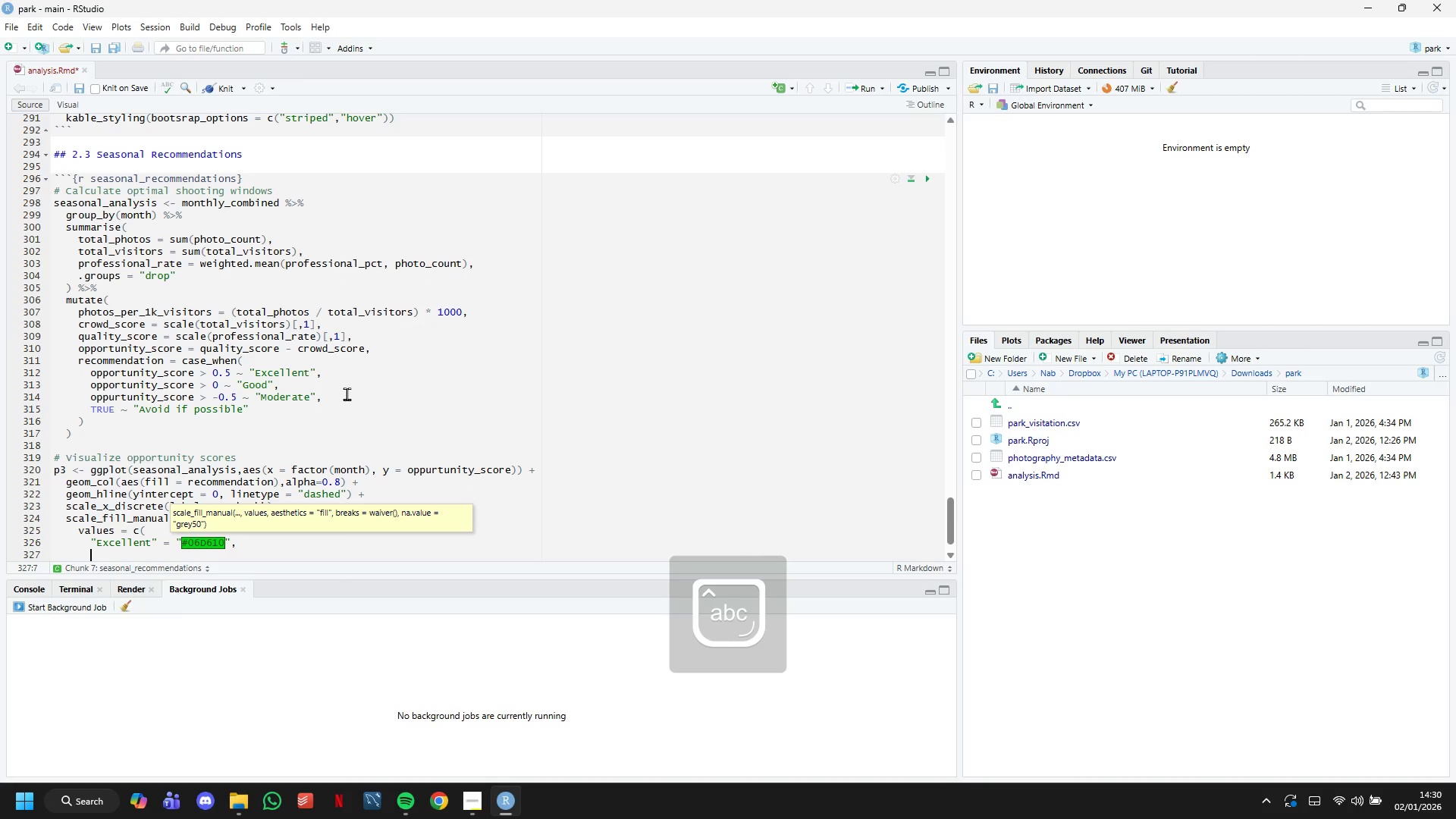 
type("Good )
 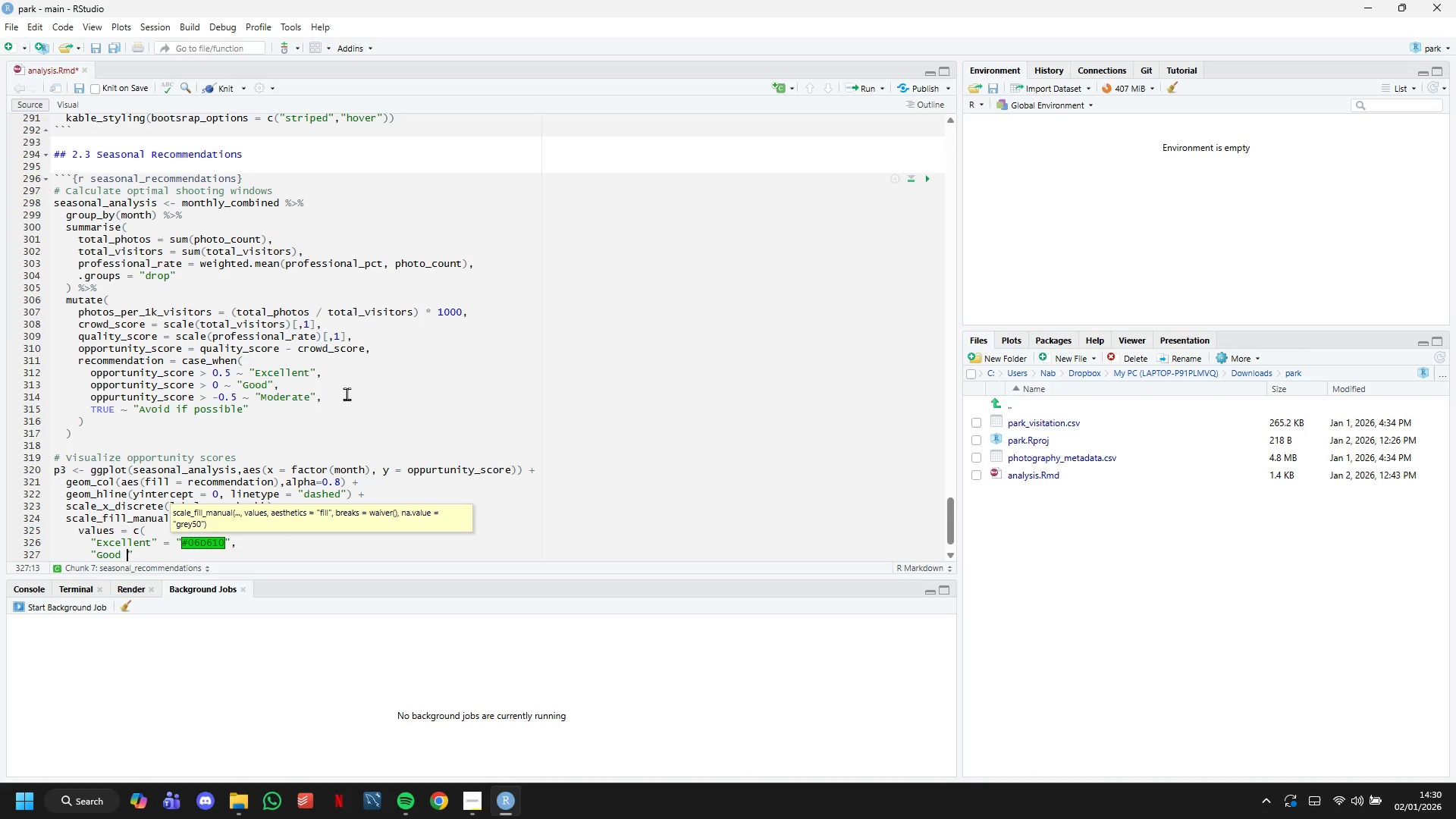 
wait(9.23)
 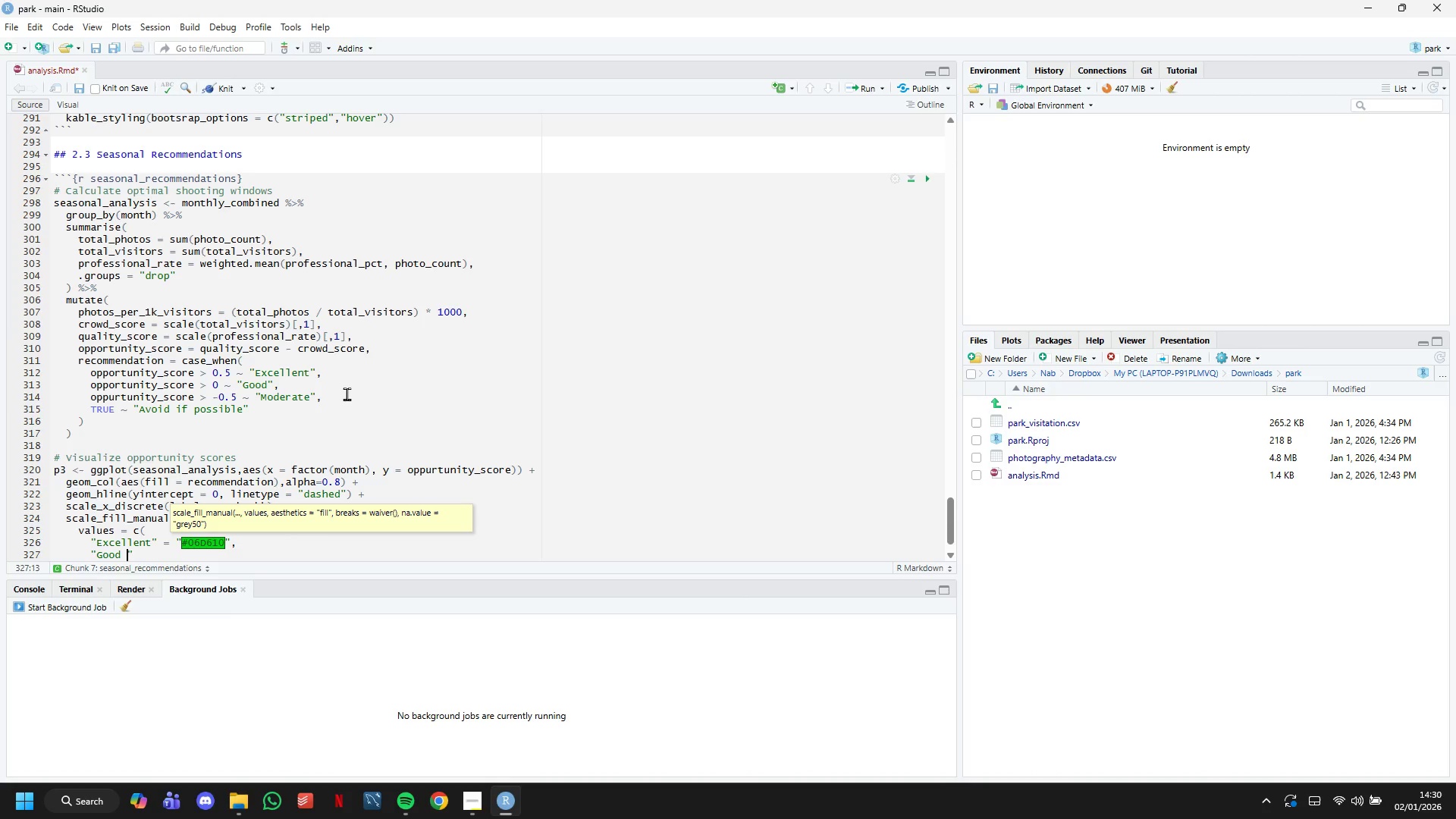 
key(Backspace)
 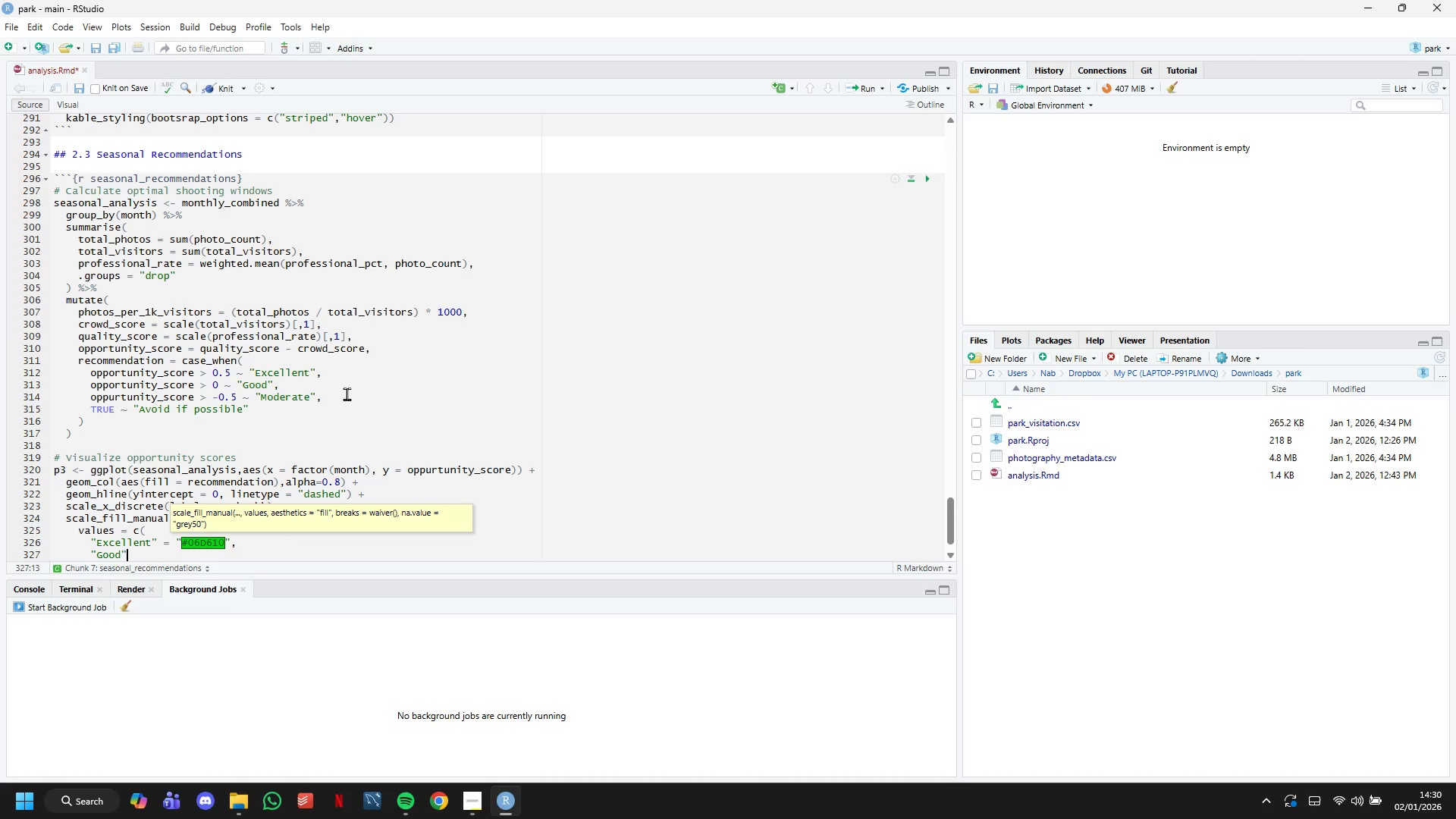 
key(ArrowRight)
 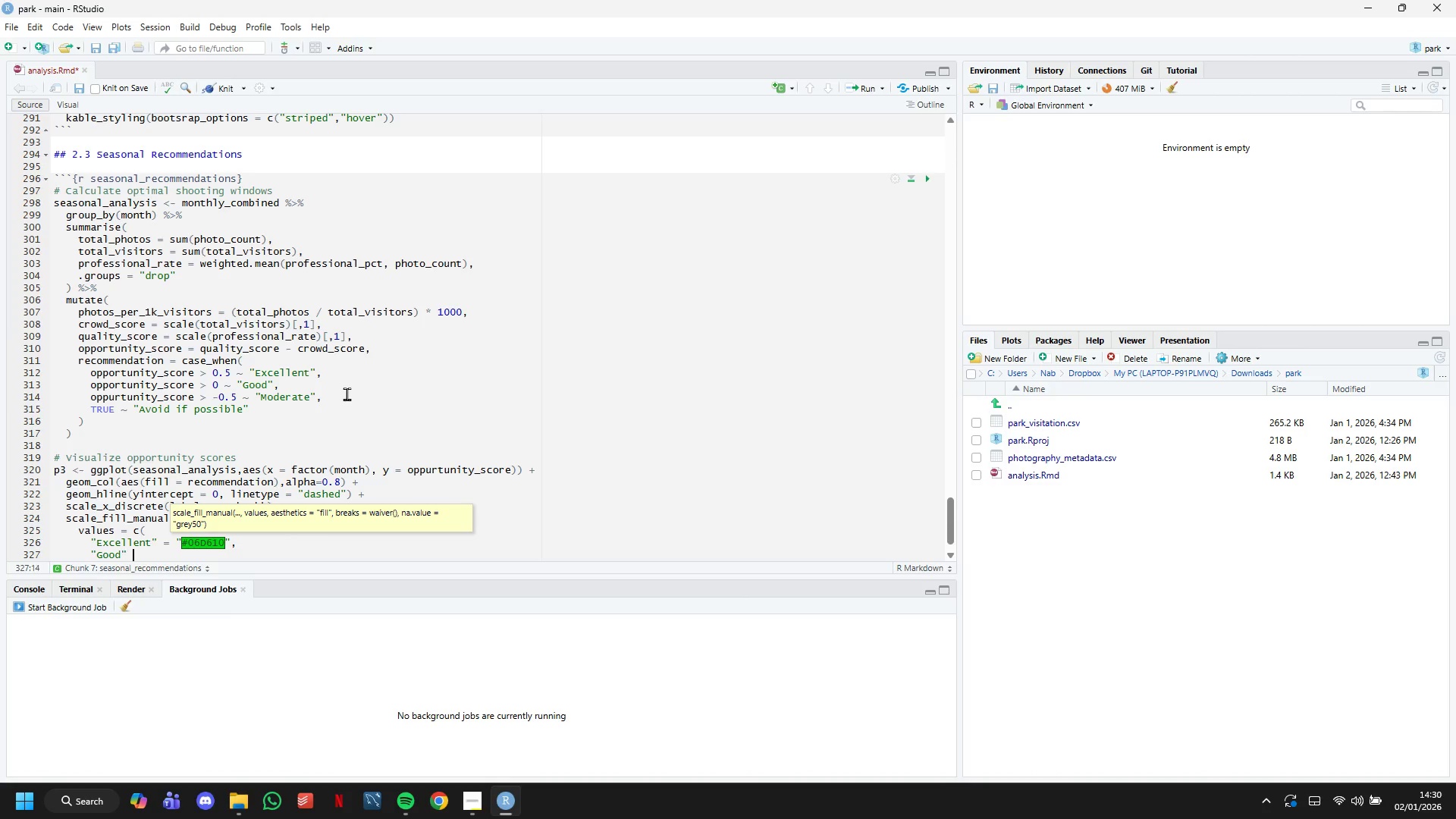 
type( = "#118AB3)
key(Backspace)
type(3)
key(Backspace)
type(2)
 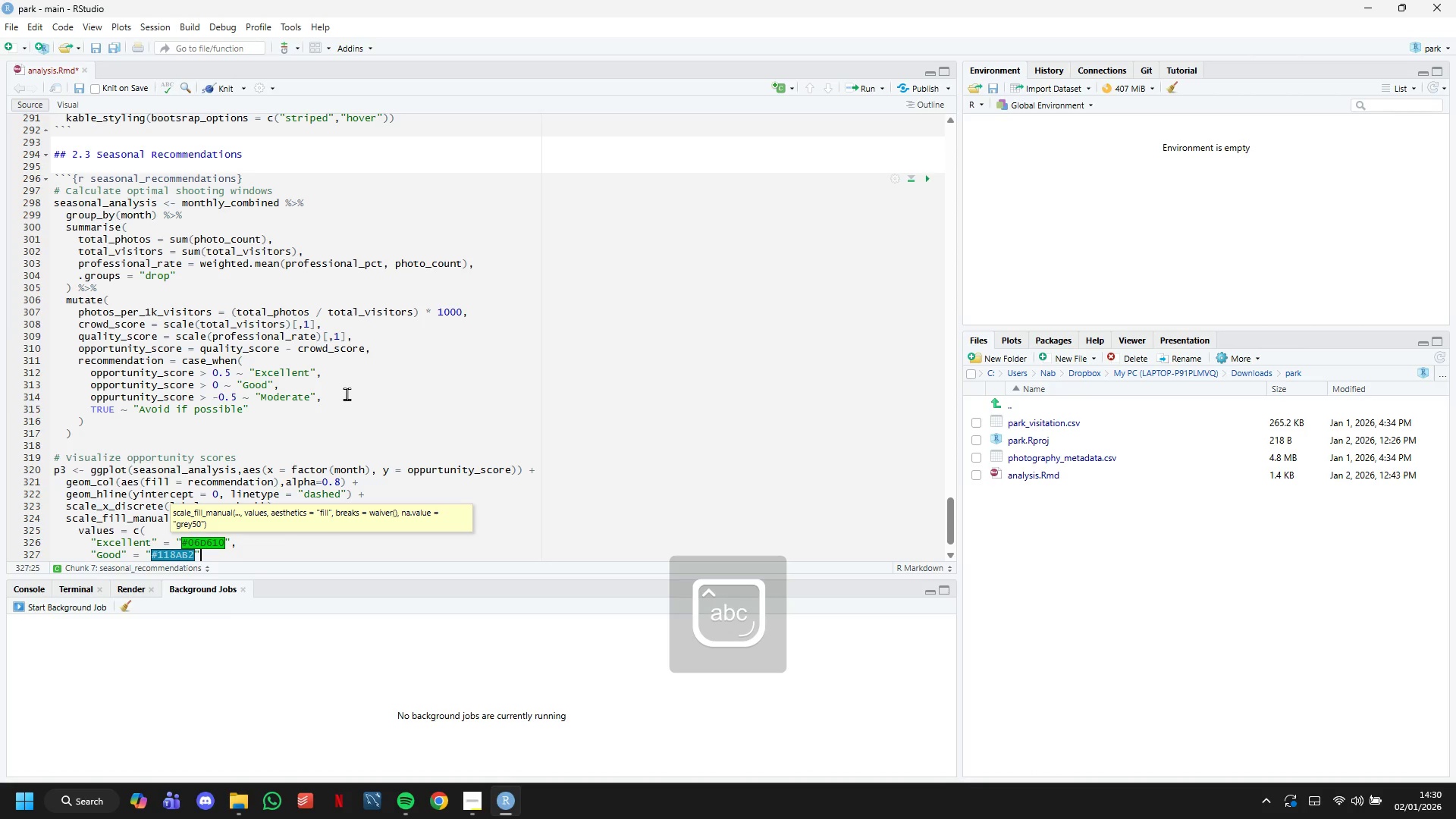 
 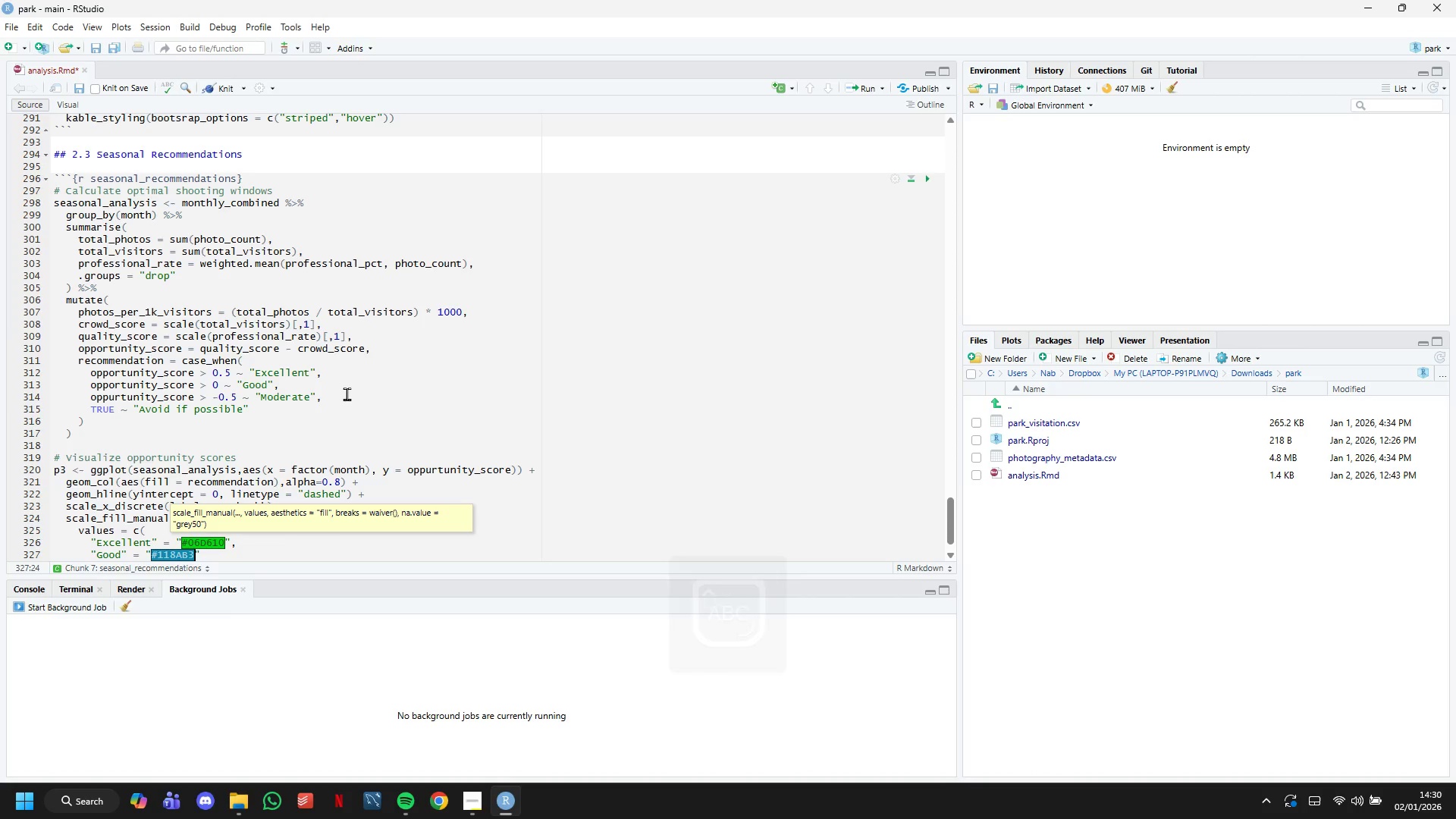 
key(ArrowRight)
 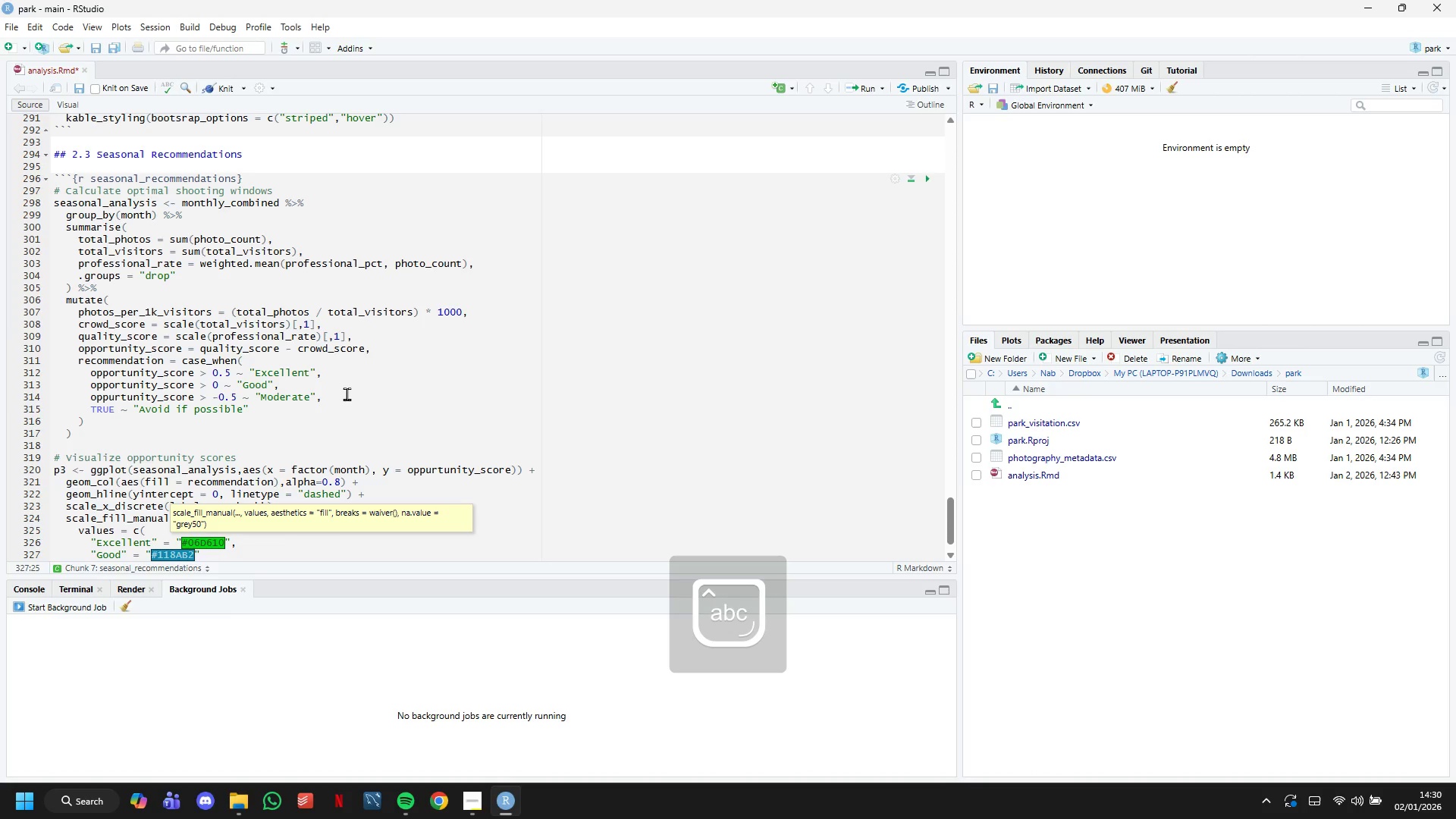 
key(Comma)
 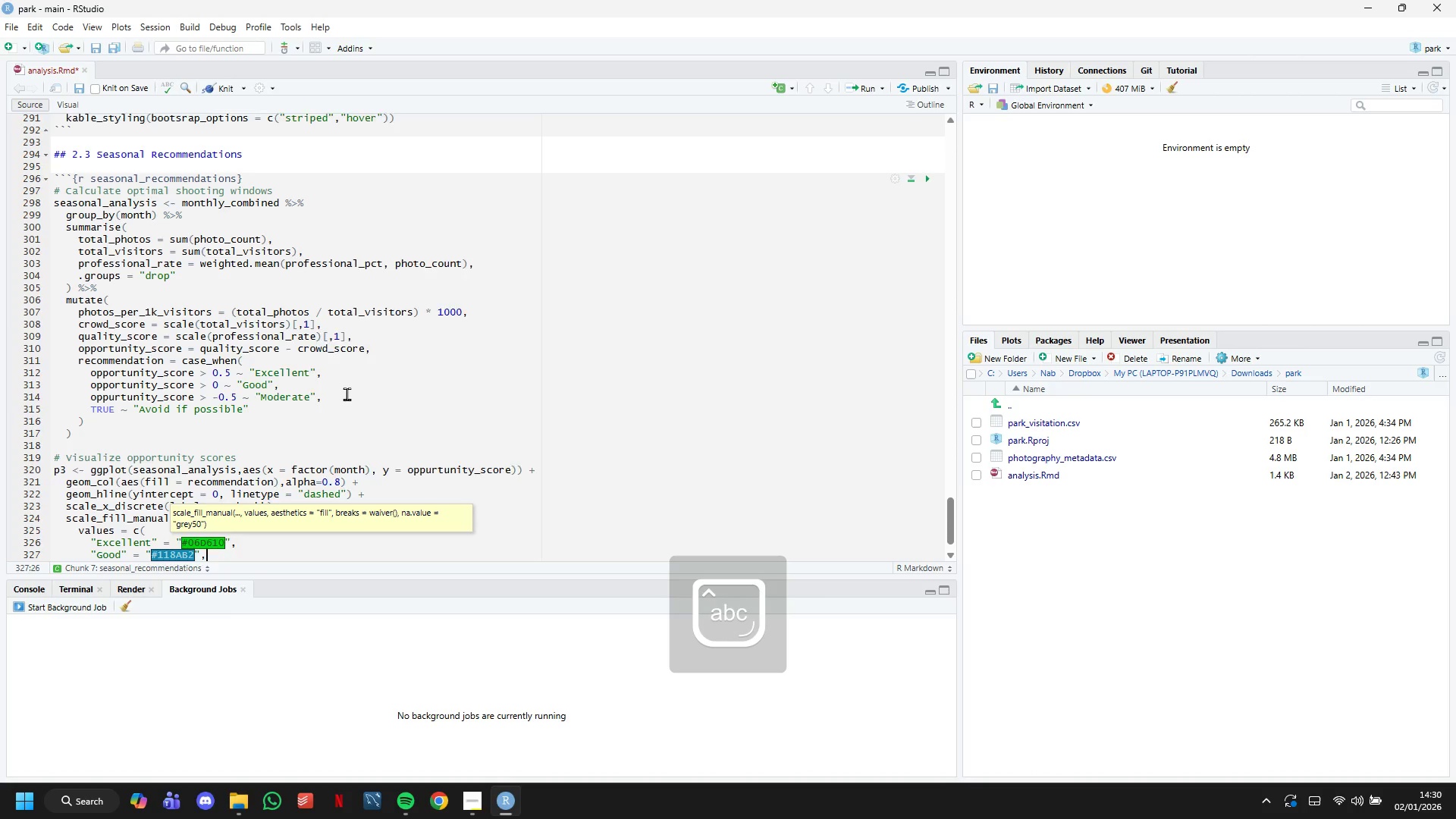 
key(Enter)
 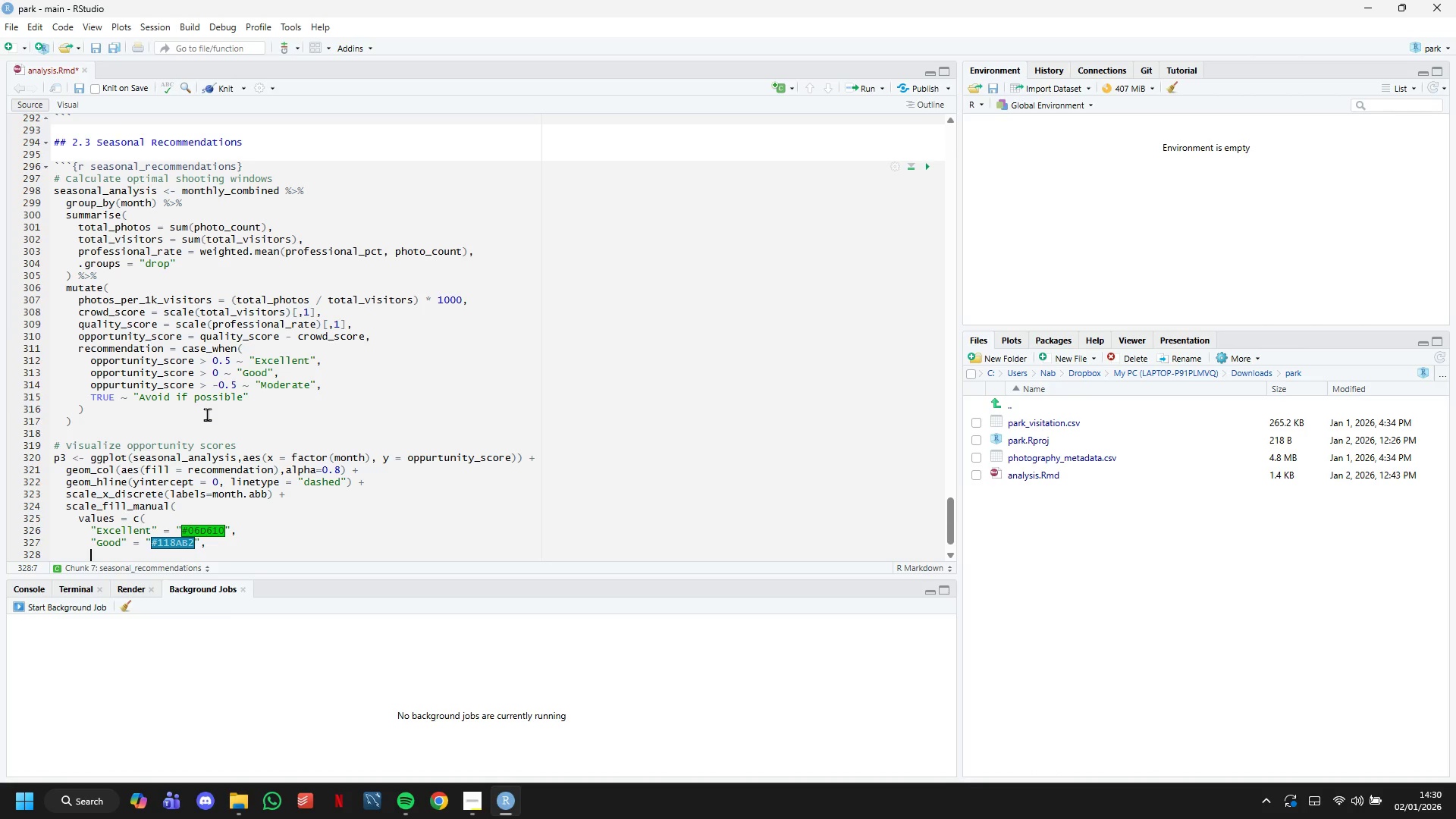 
wait(24.52)
 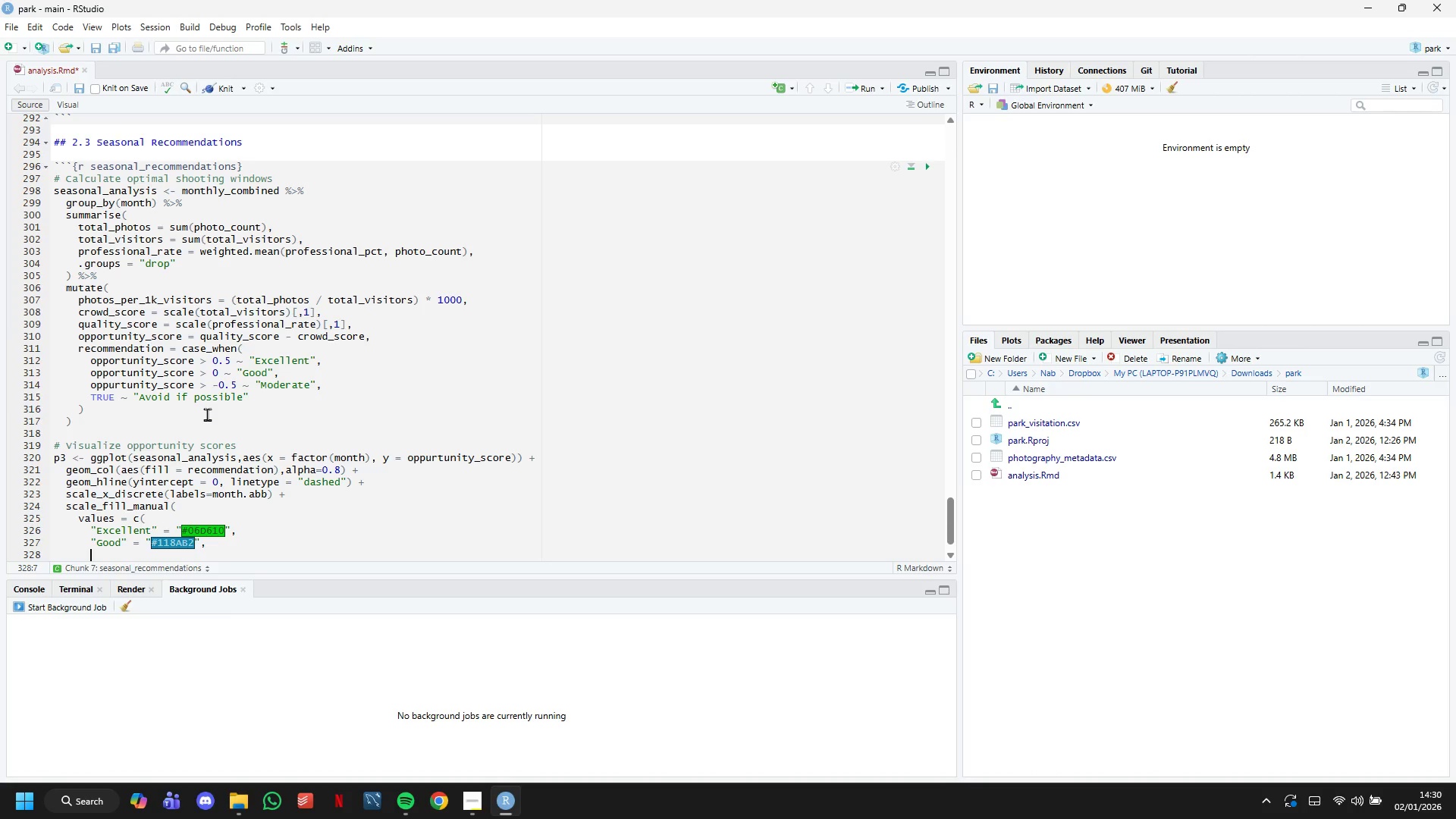 
type(')
key(Backspace)
type('m)
key(Backspace)
key(Backspace)
type(')
key(Backspace)
type("Moderate)
 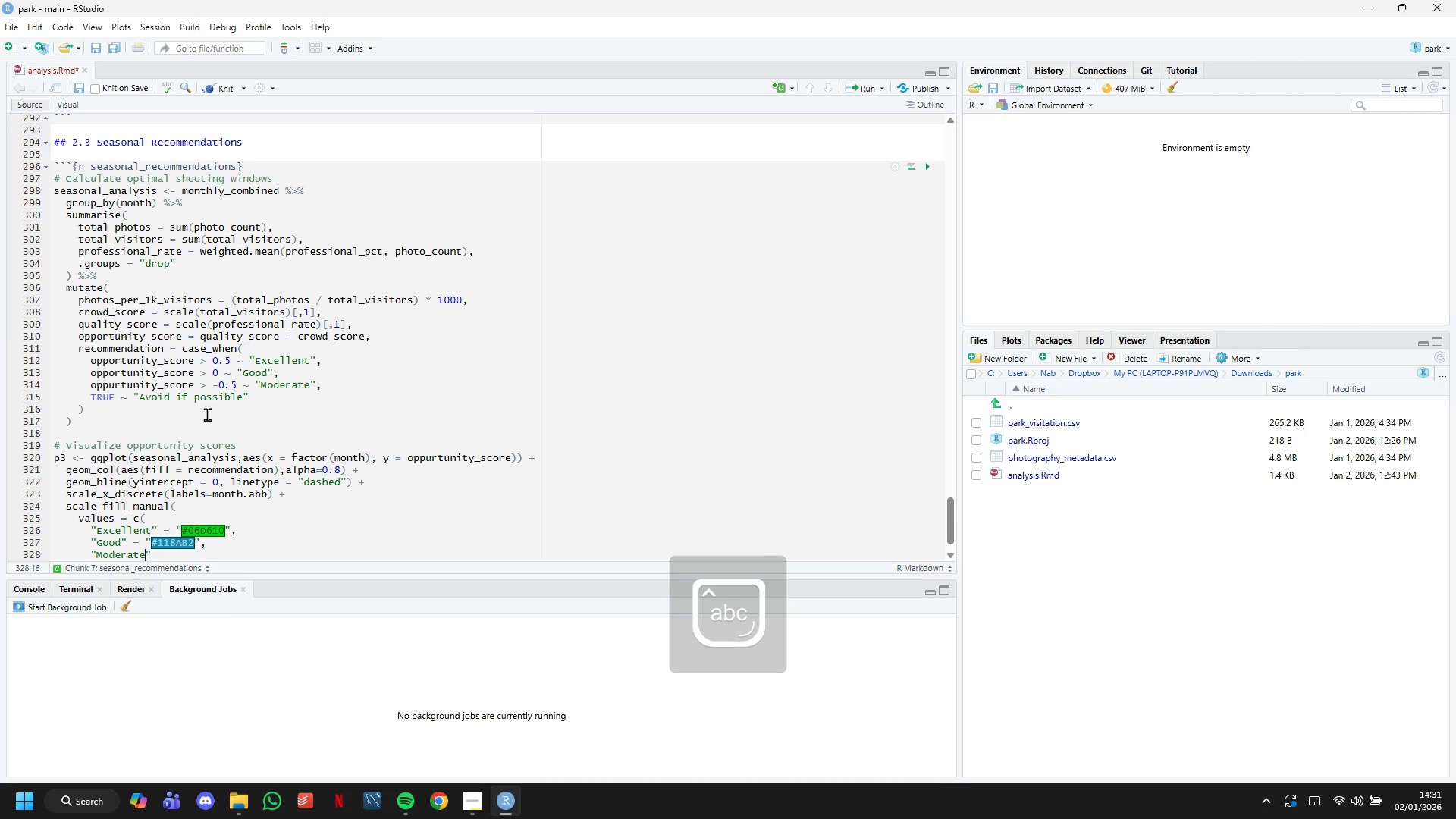 
key(ArrowRight)
 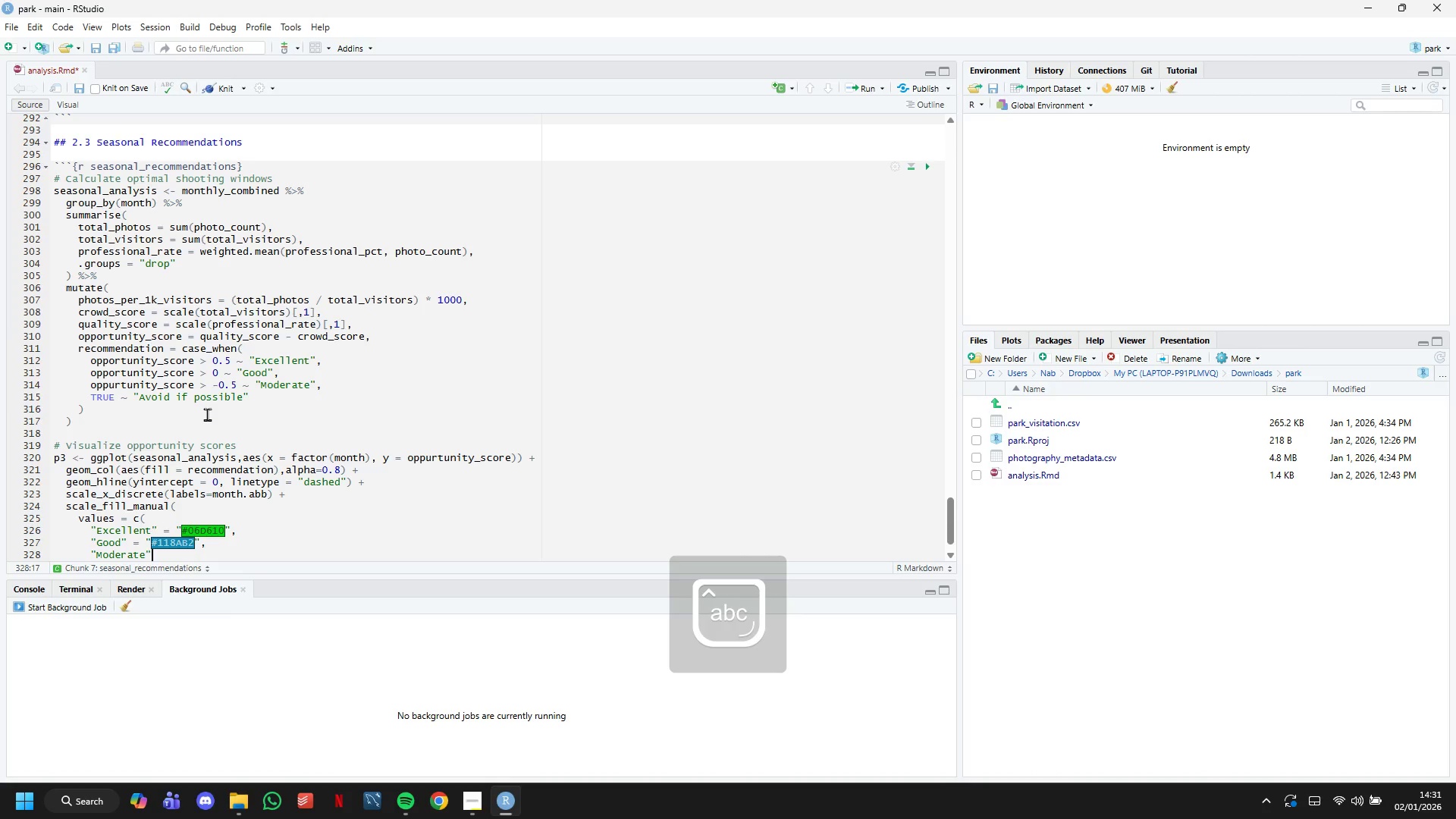 
key(Space)
 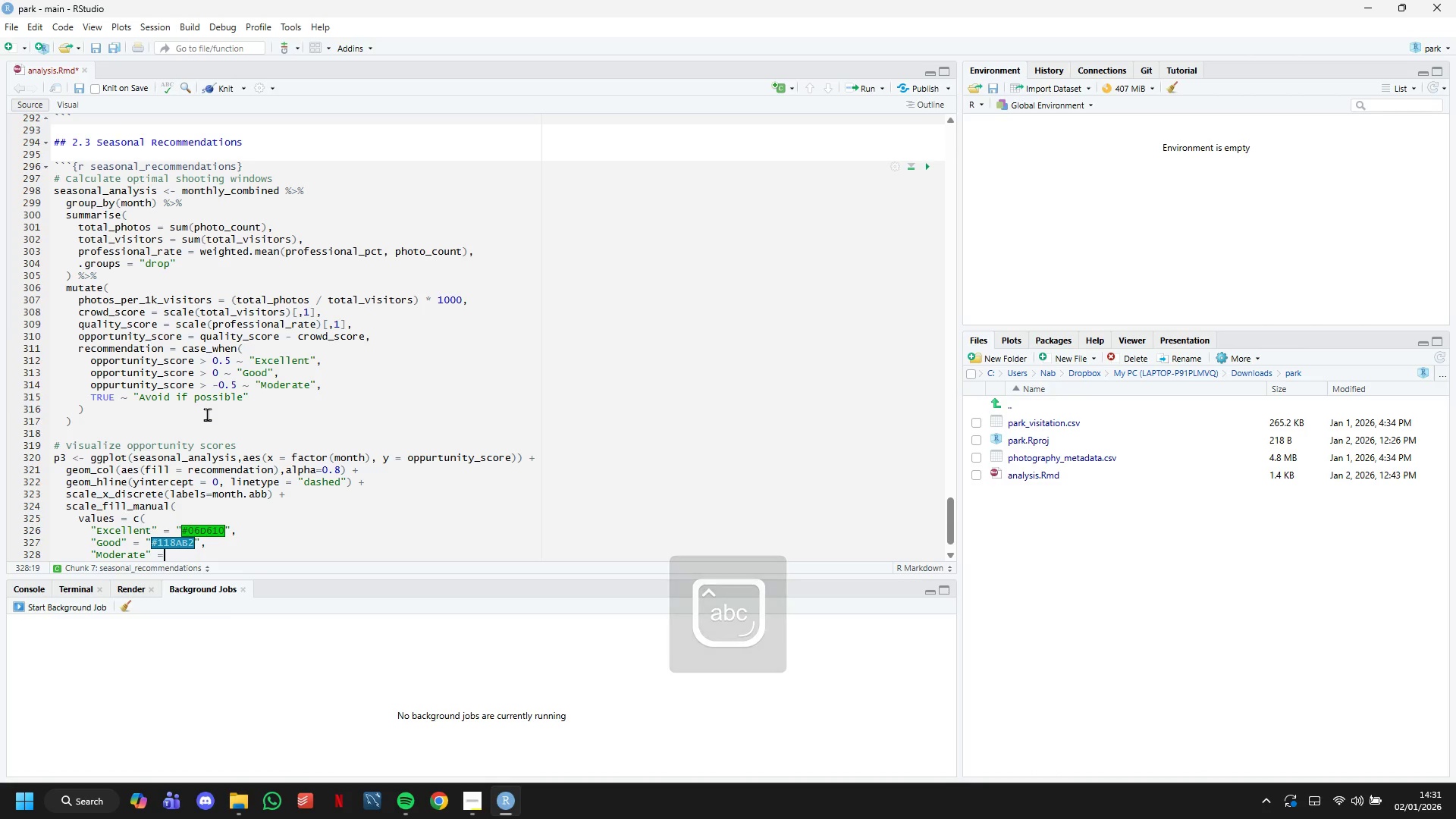 
key(Equal)
 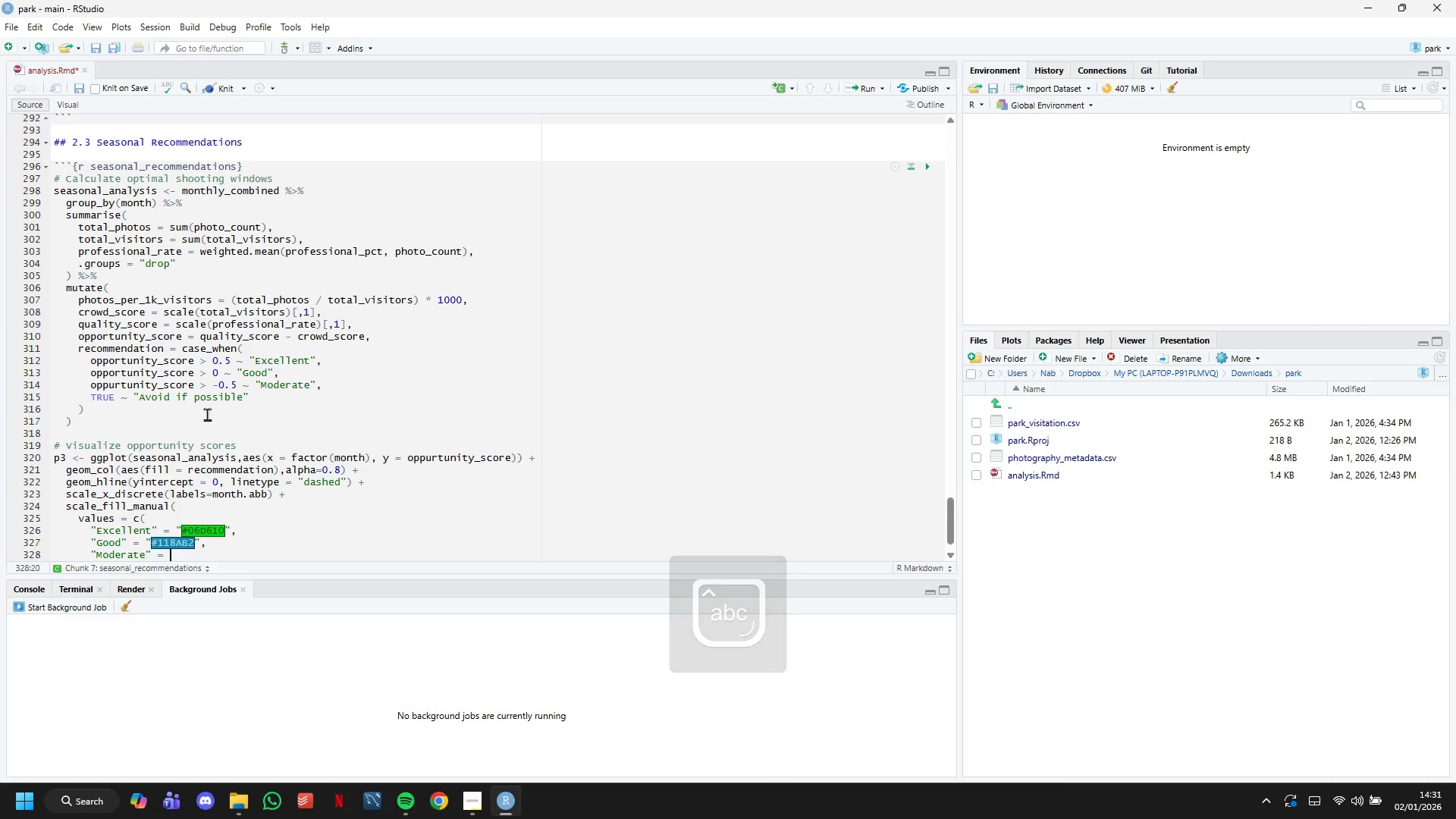 
key(Space)
 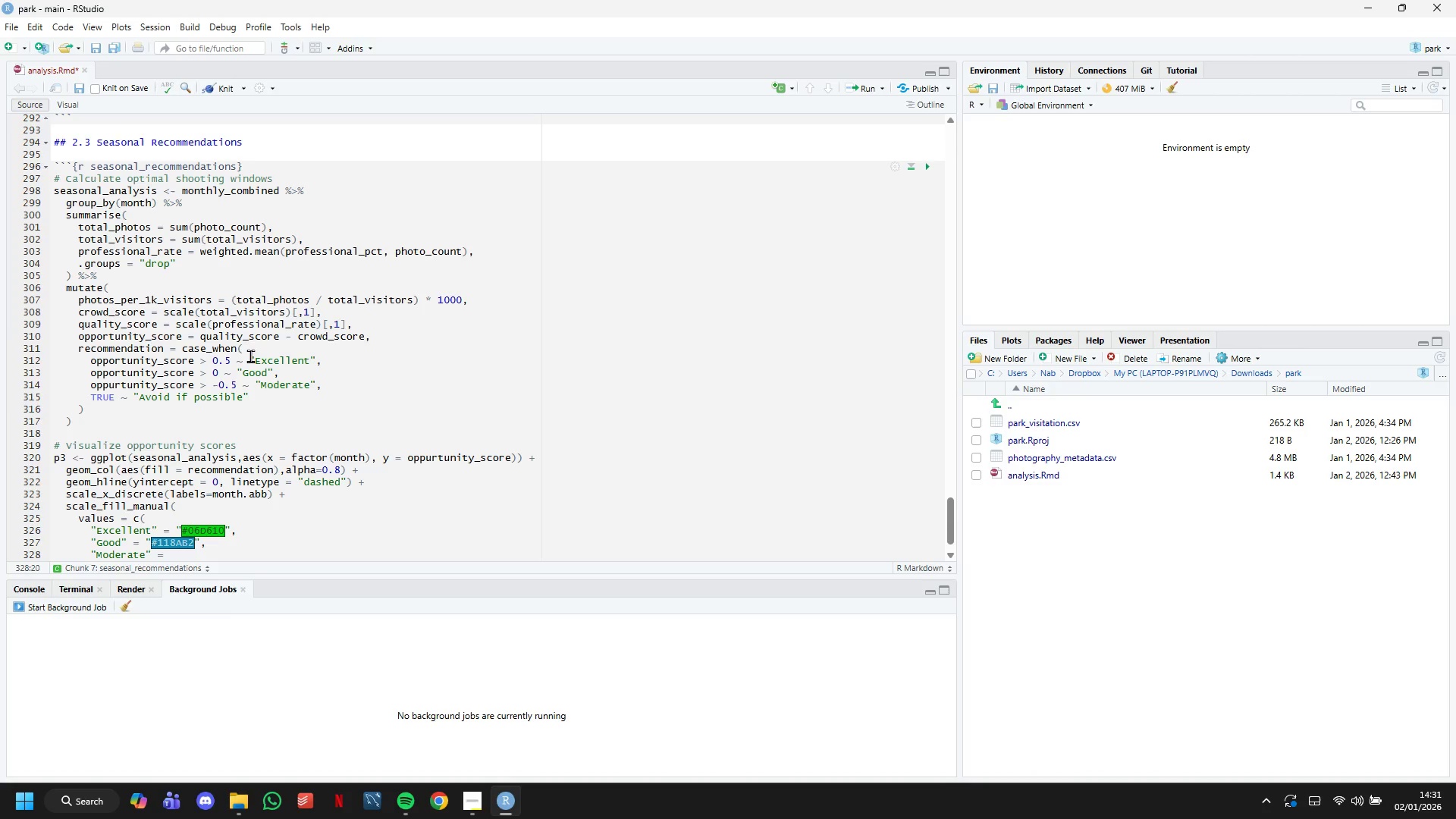 
mouse_move([86, 825])
 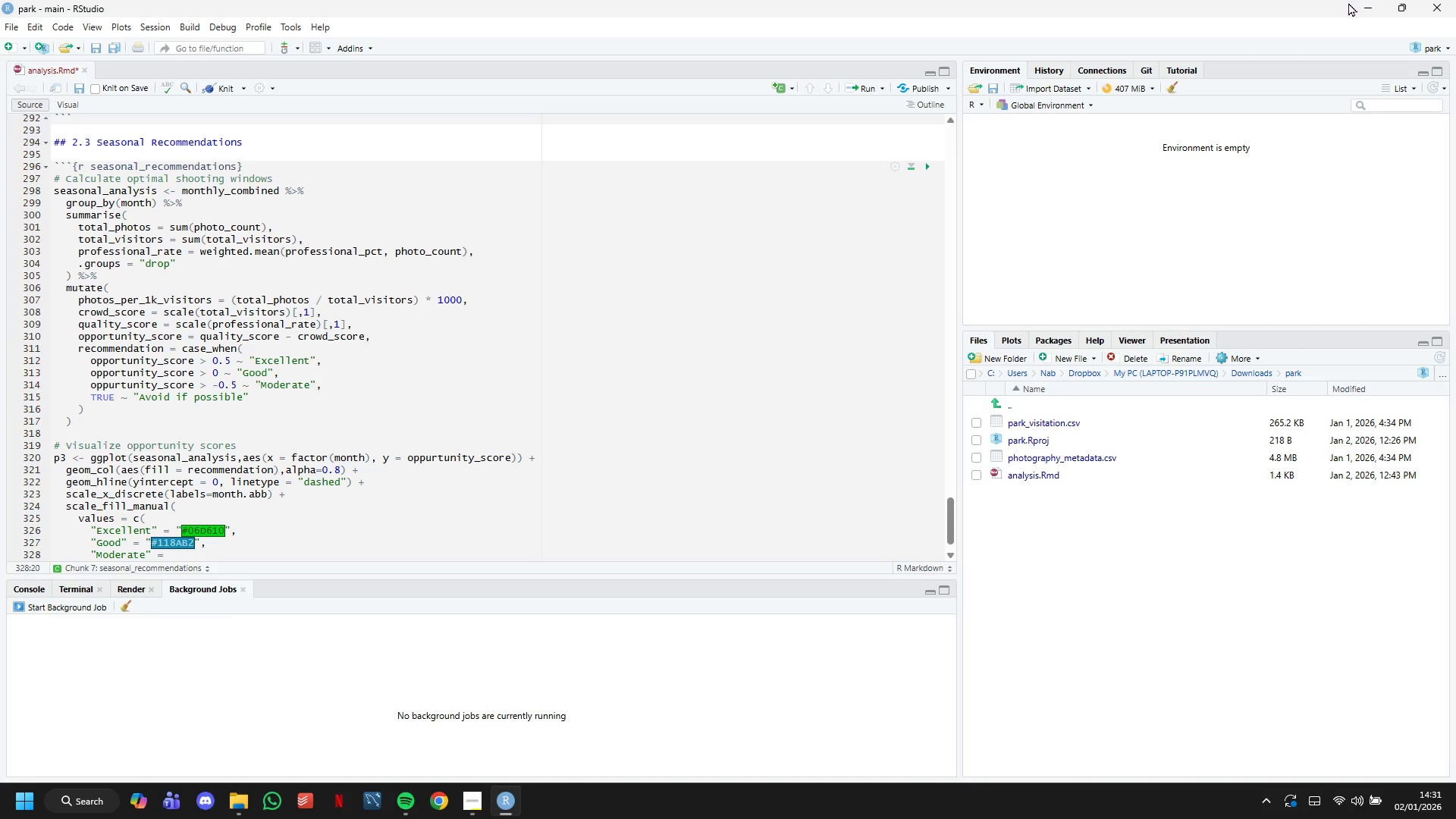 
type("#FFD166)
 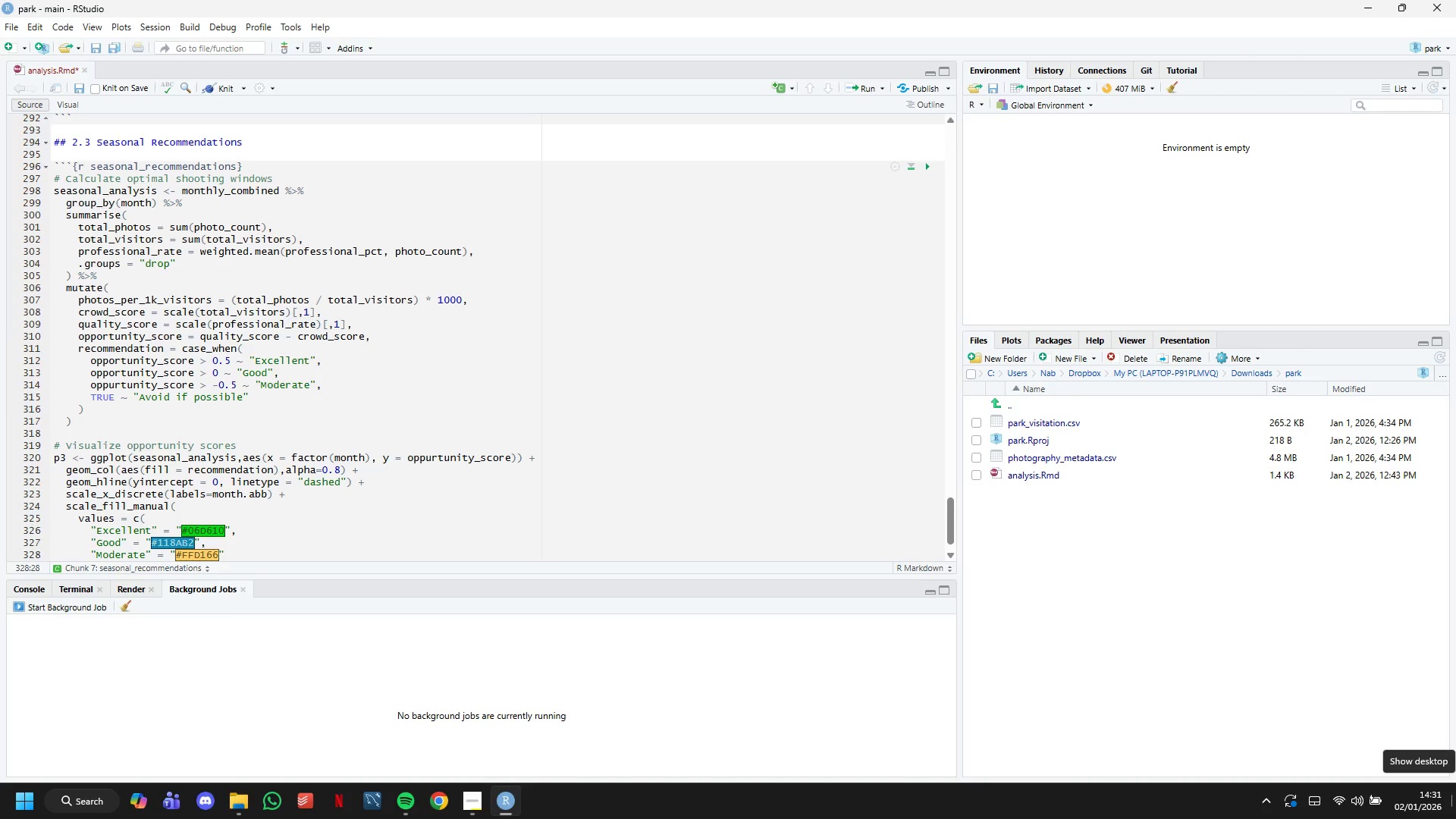 
key(ArrowRight)
 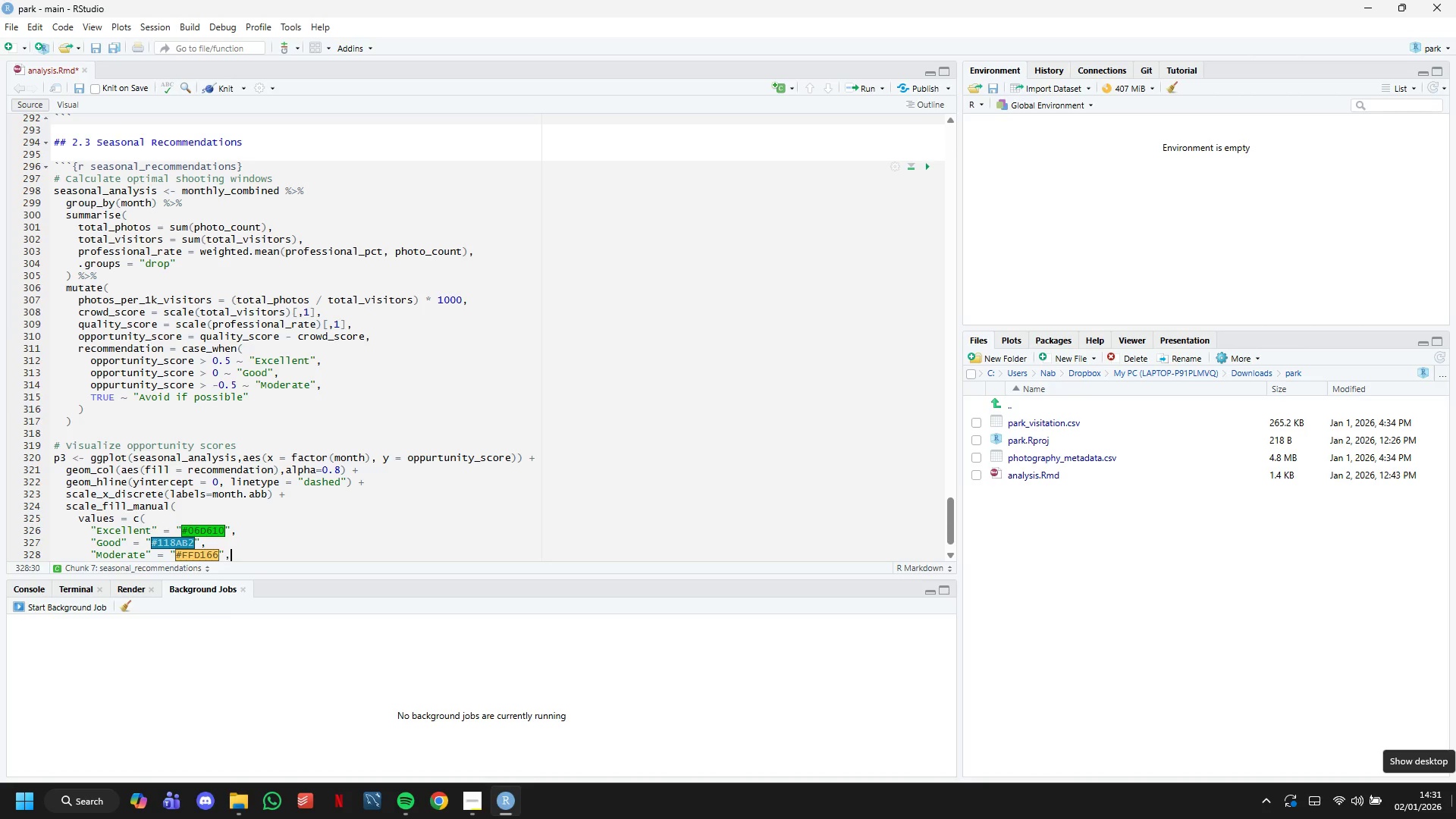 
key(Comma)
 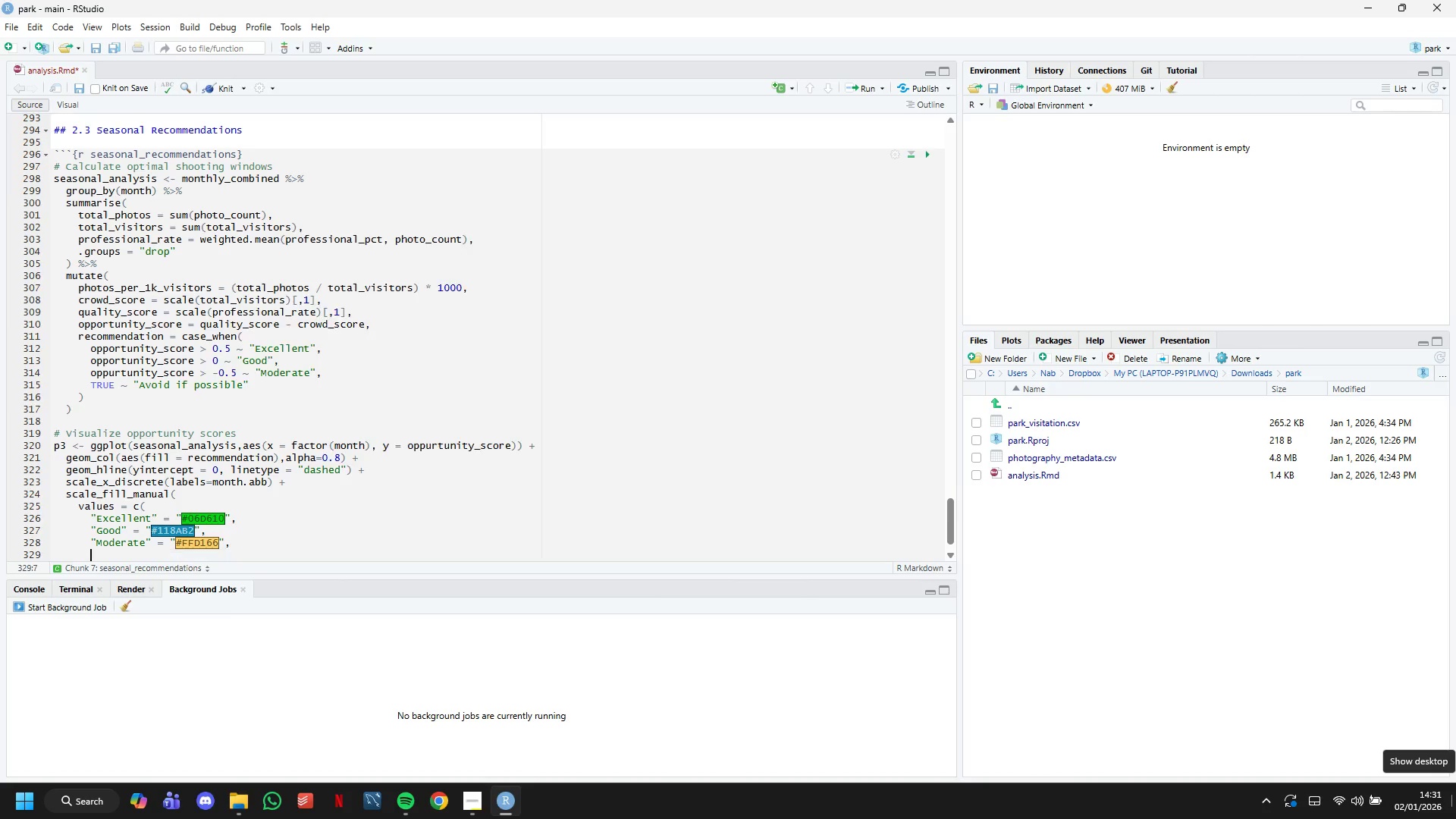 
key(Enter)
 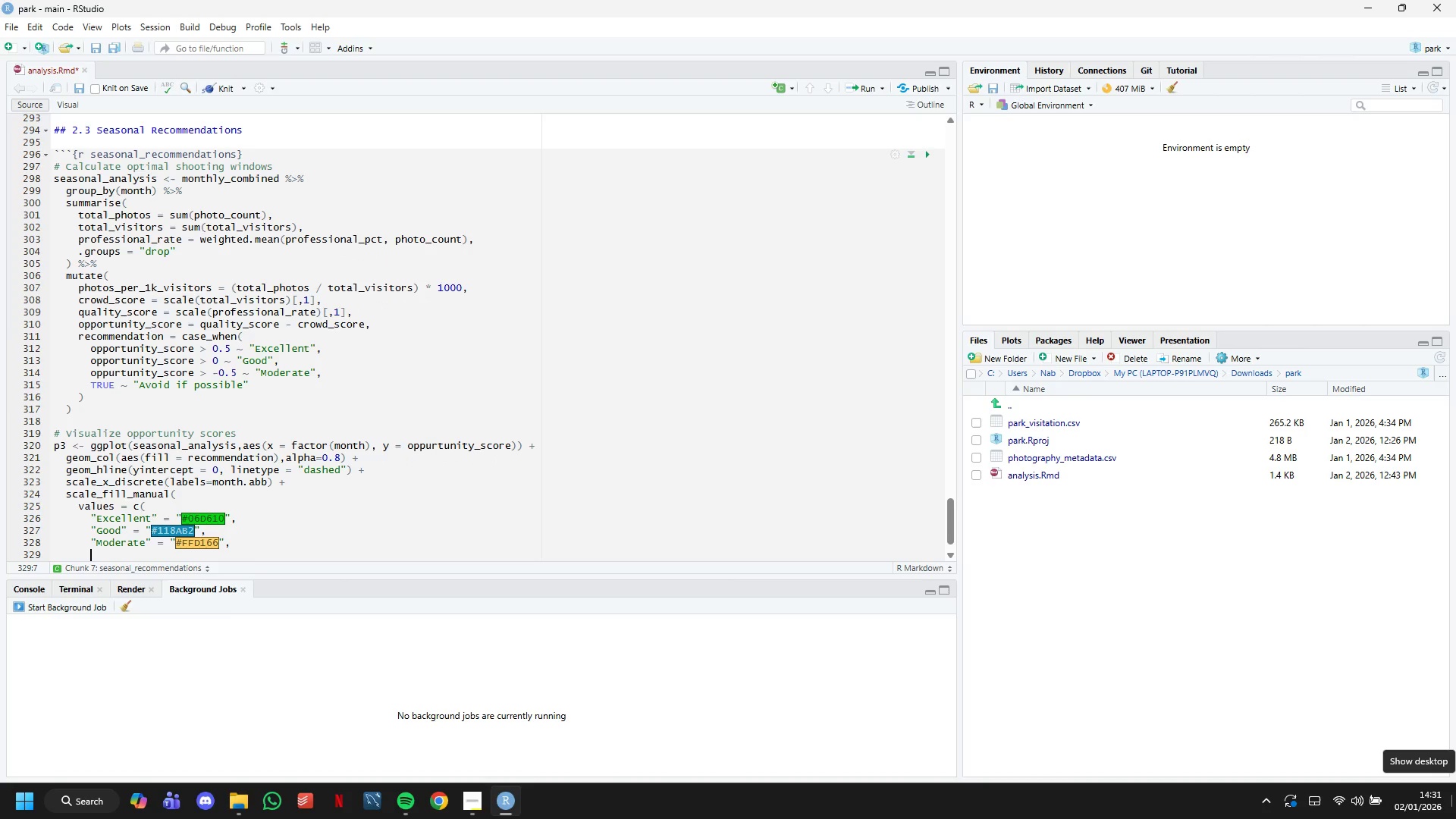 
type("Avoid if possible)
 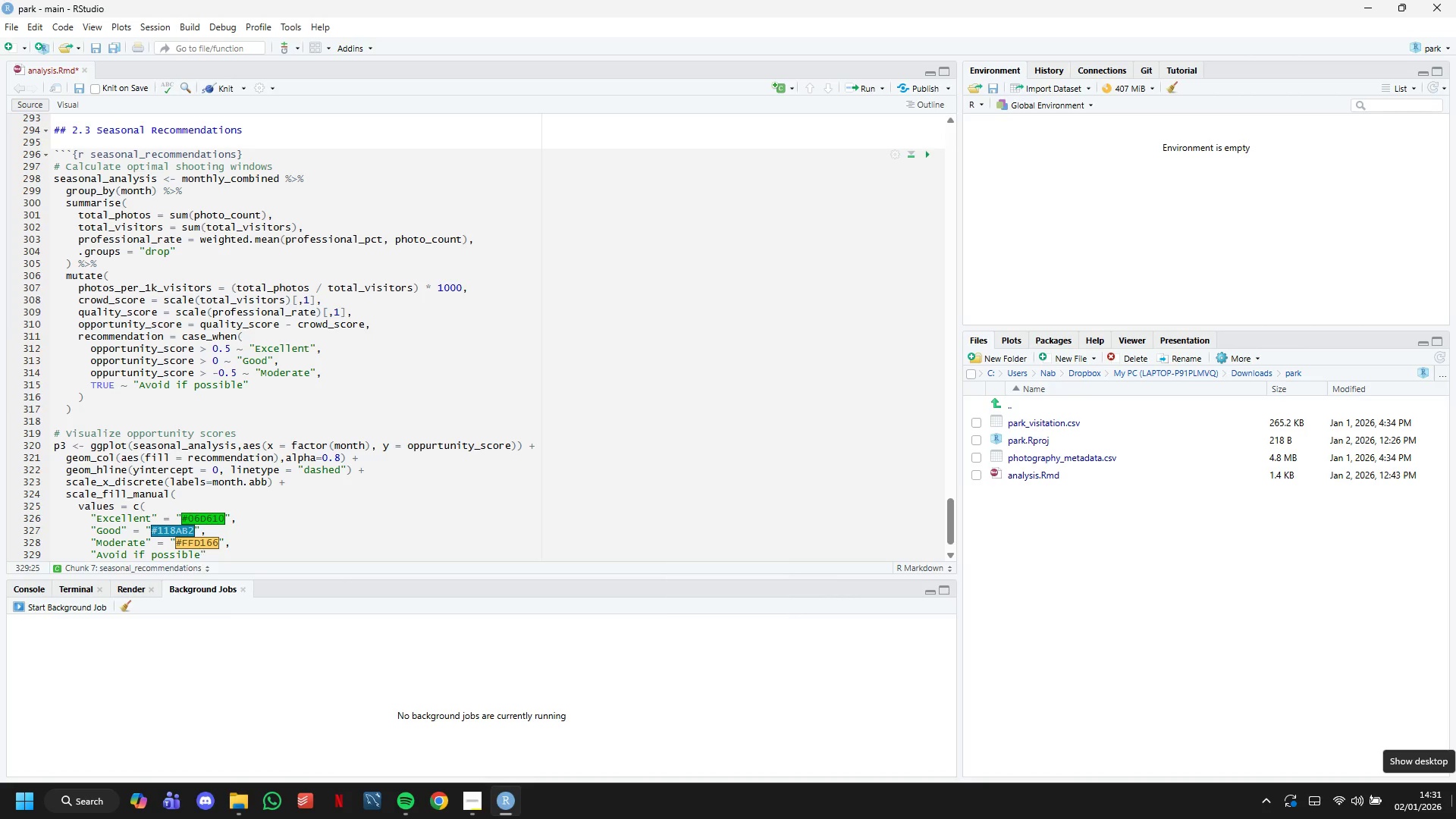 
key(ArrowRight)
 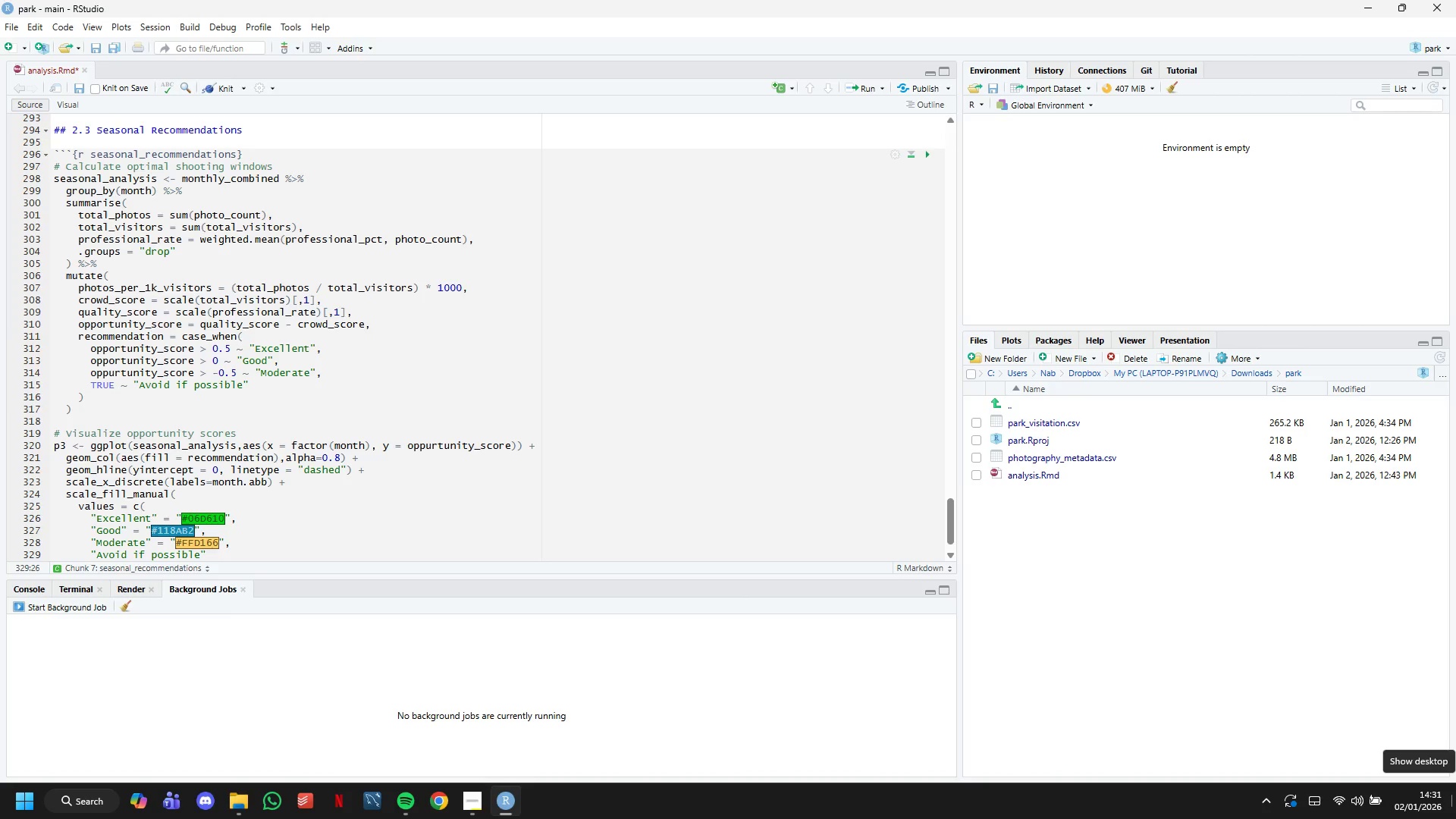 
type( = "#EF476F)
 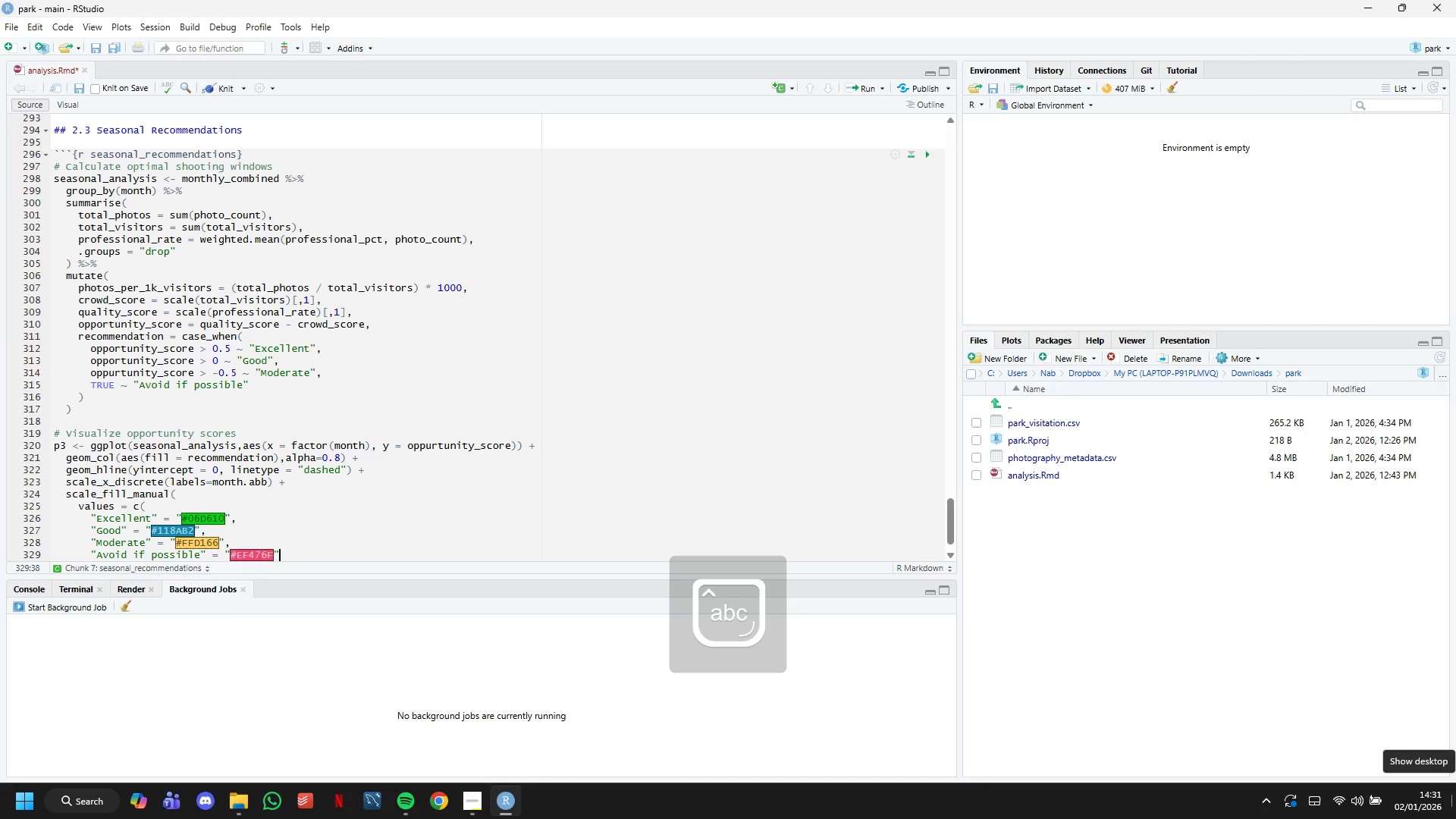 
 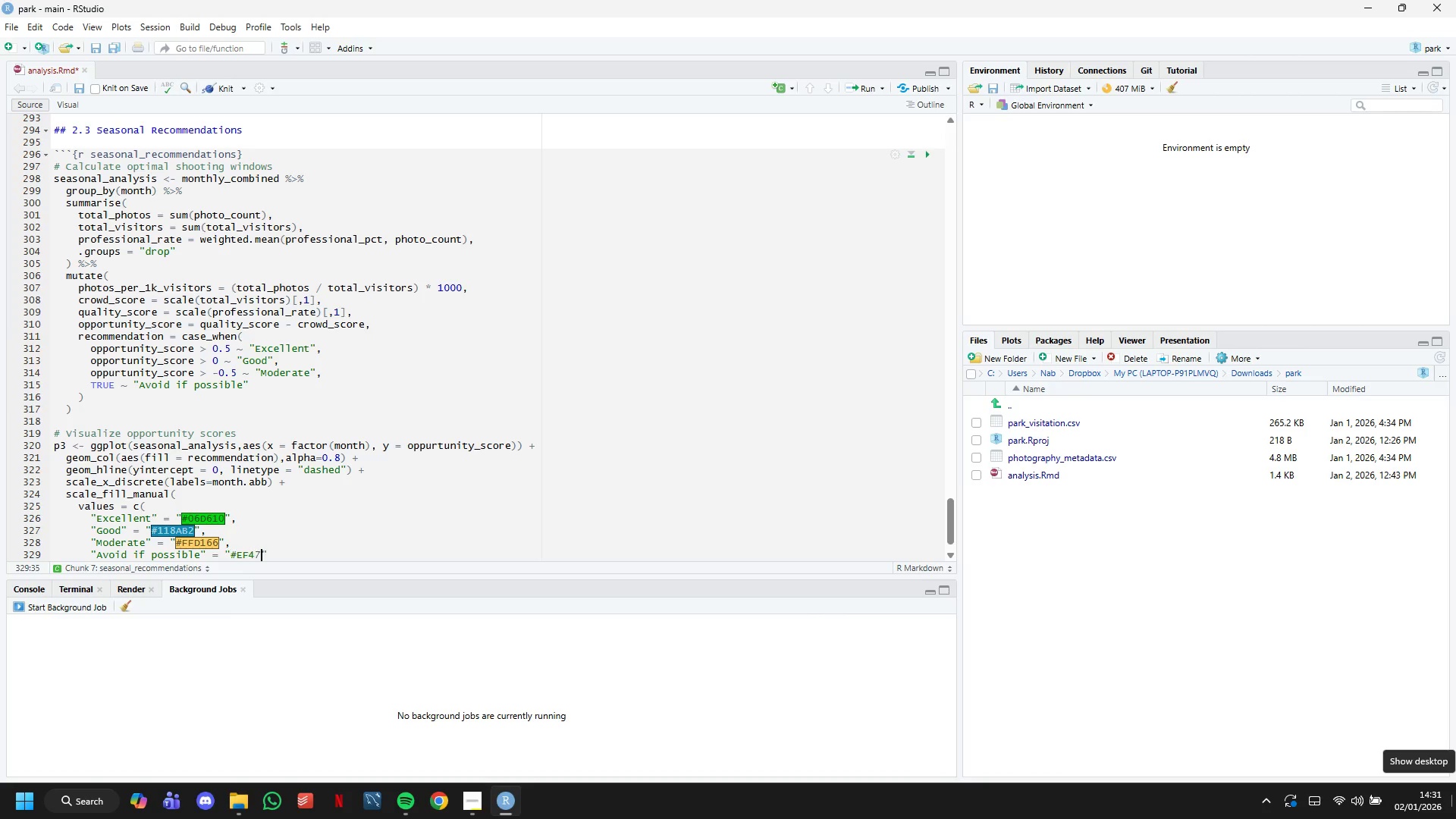 
key(ArrowRight)
 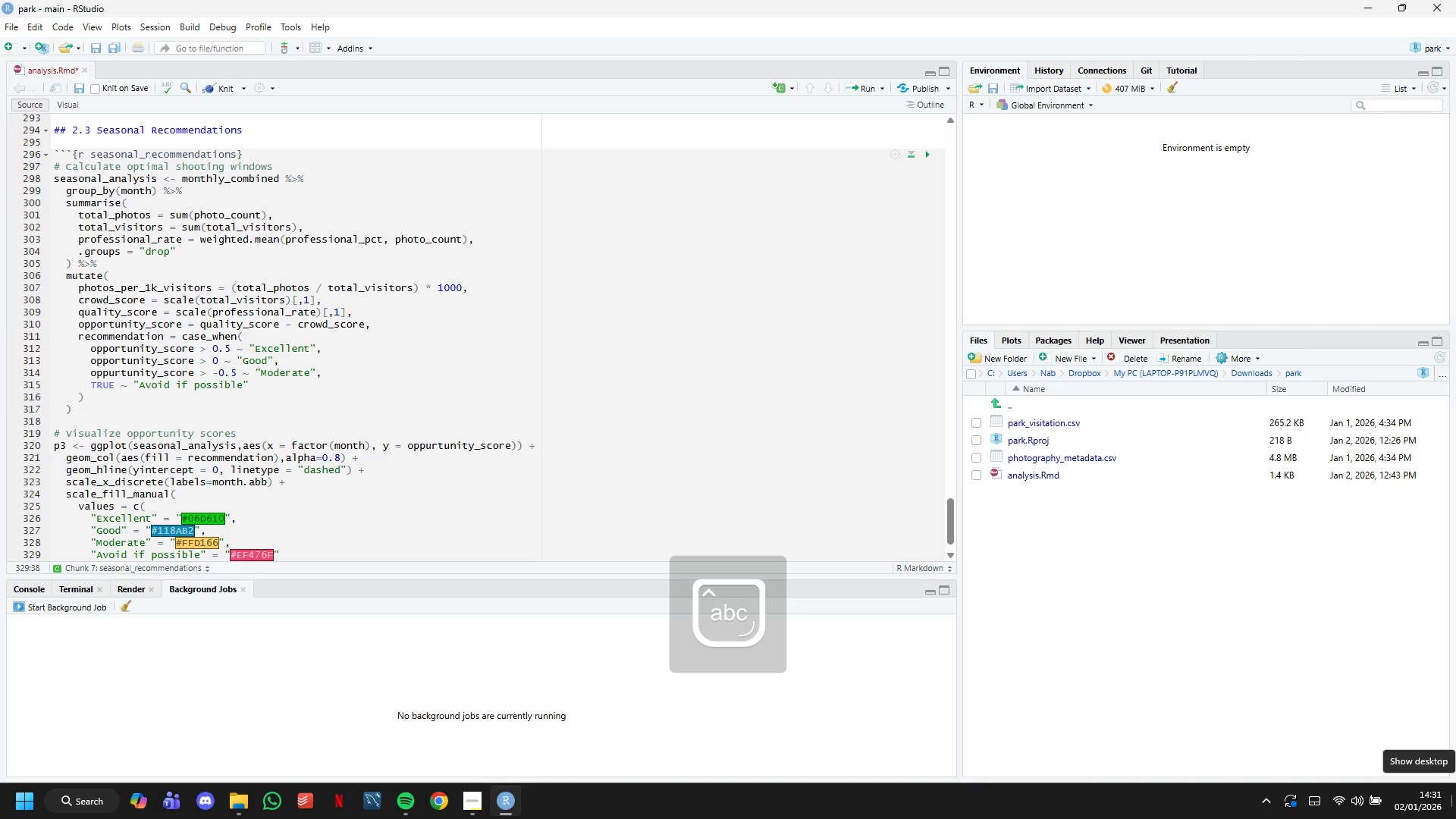 
key(ArrowDown)
 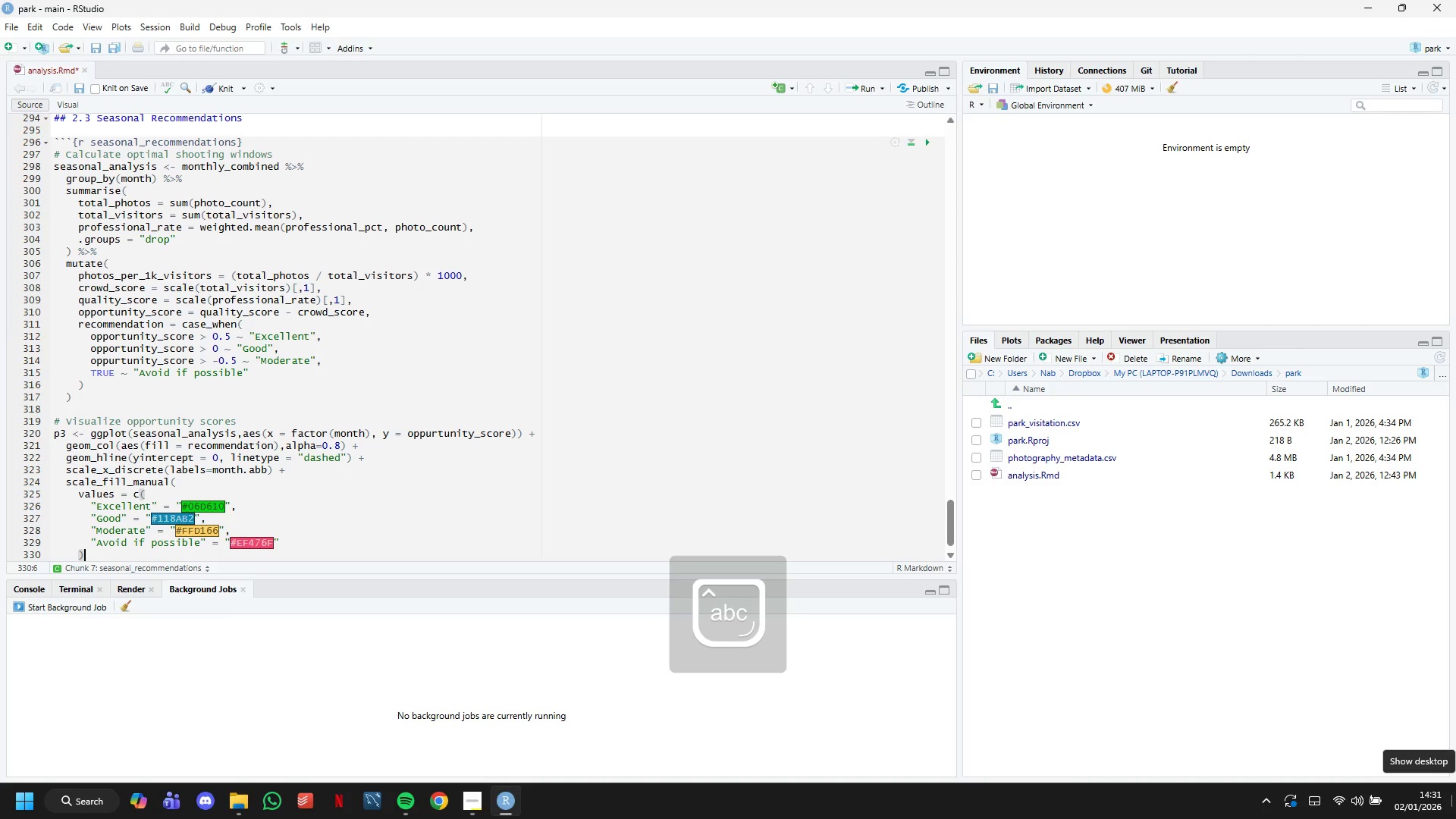 
key(ArrowDown)
 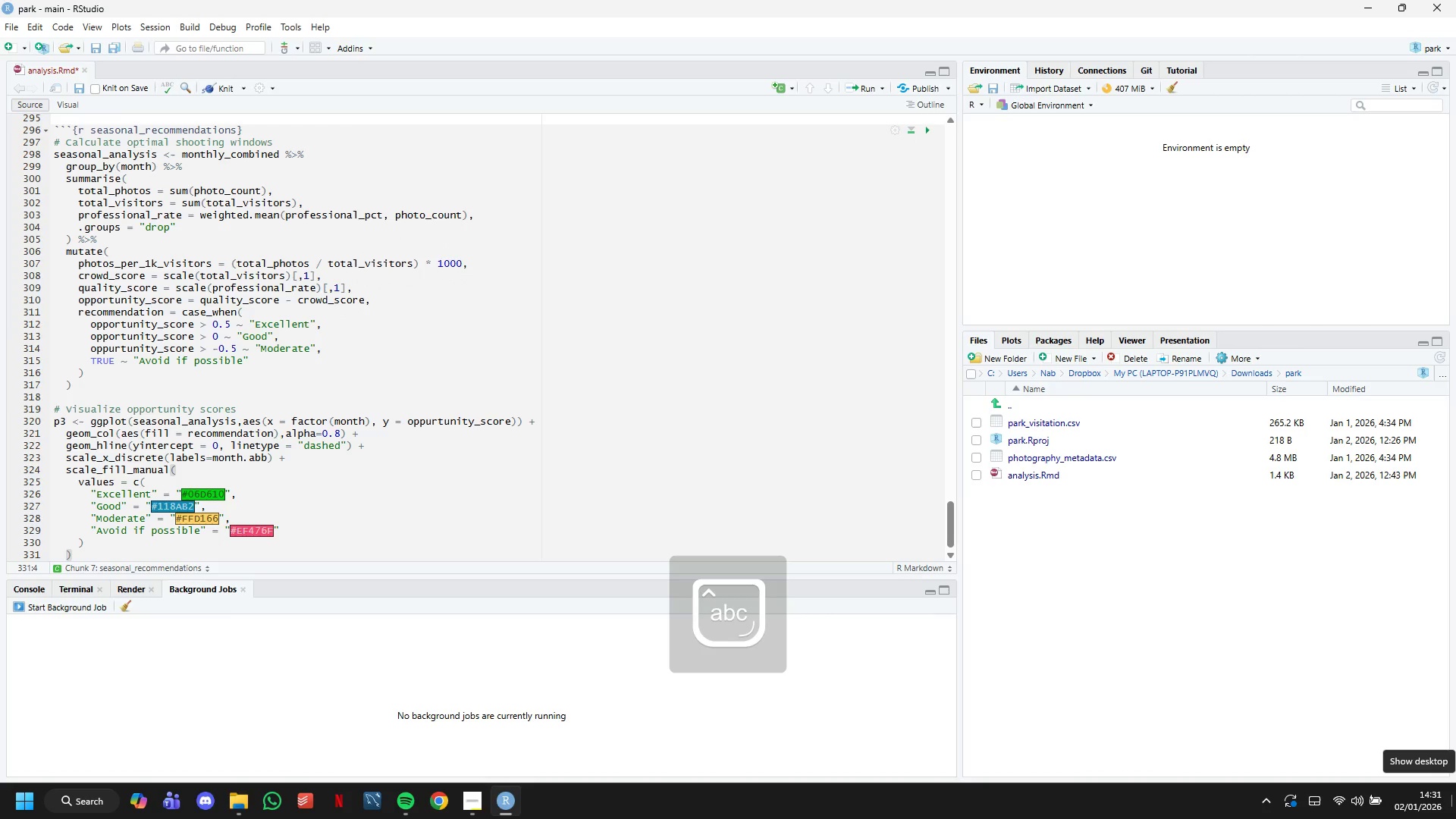 
key(Space)
 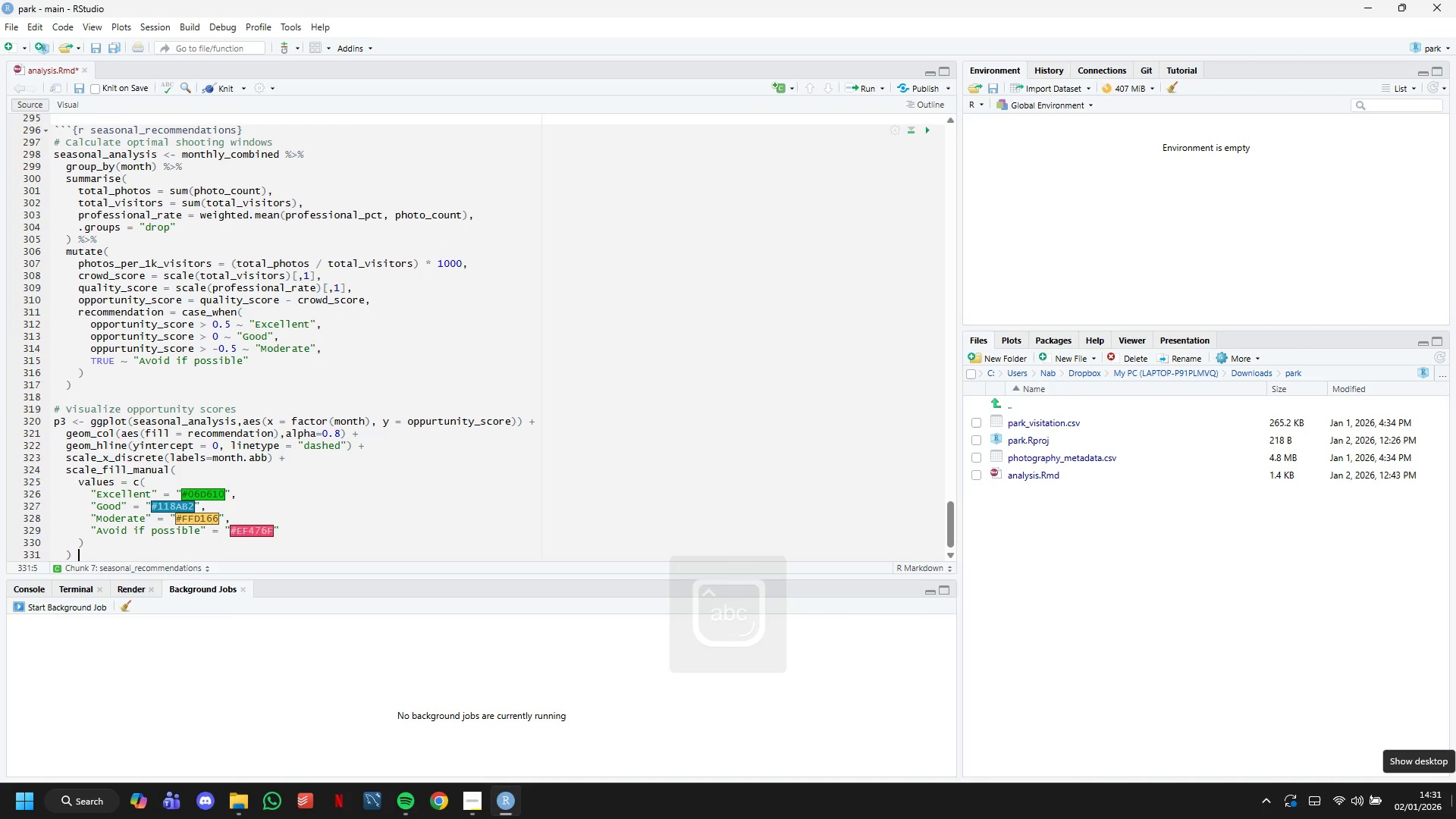 
key(Shift+Equal)
 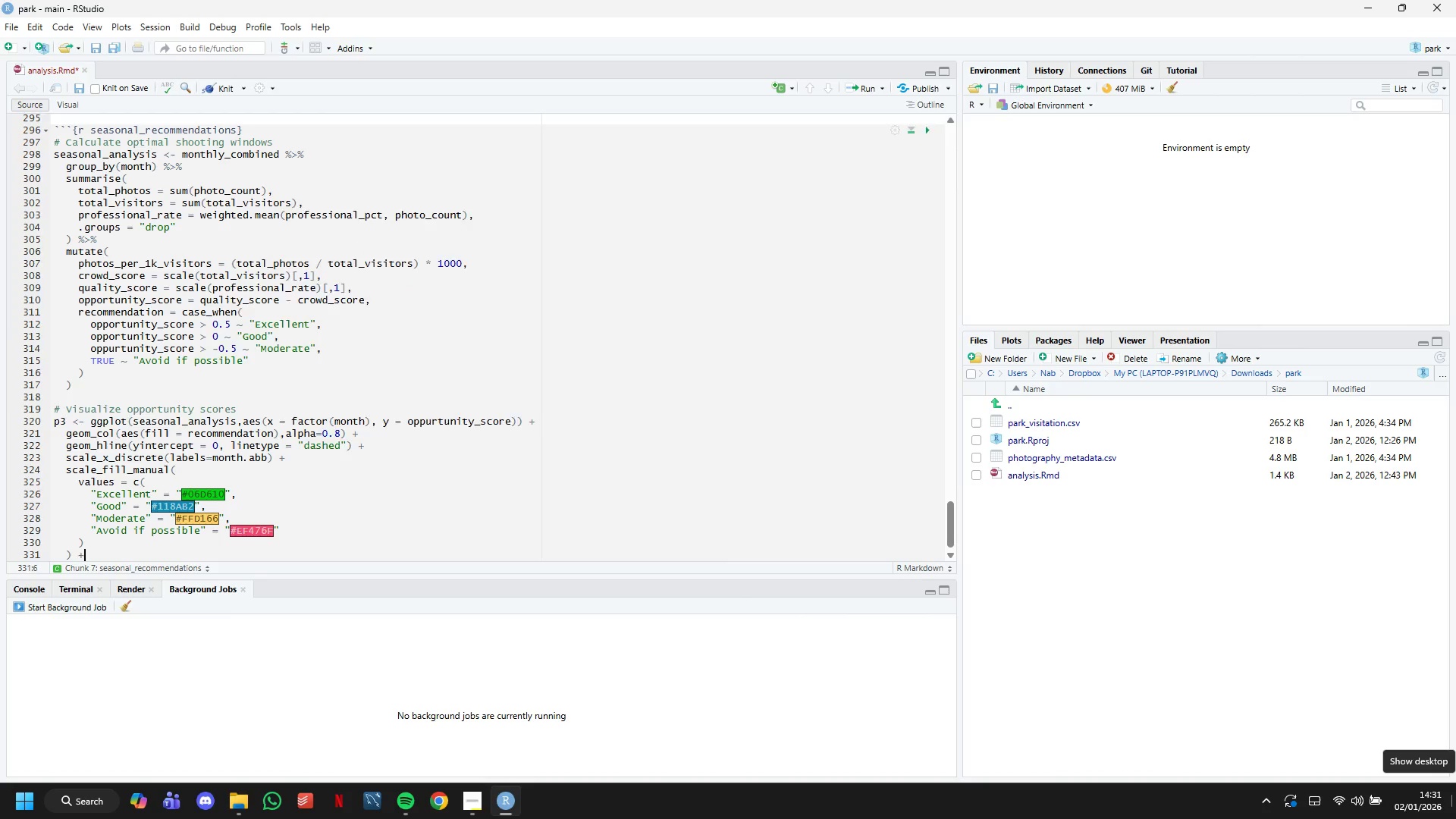 
key(Enter)
 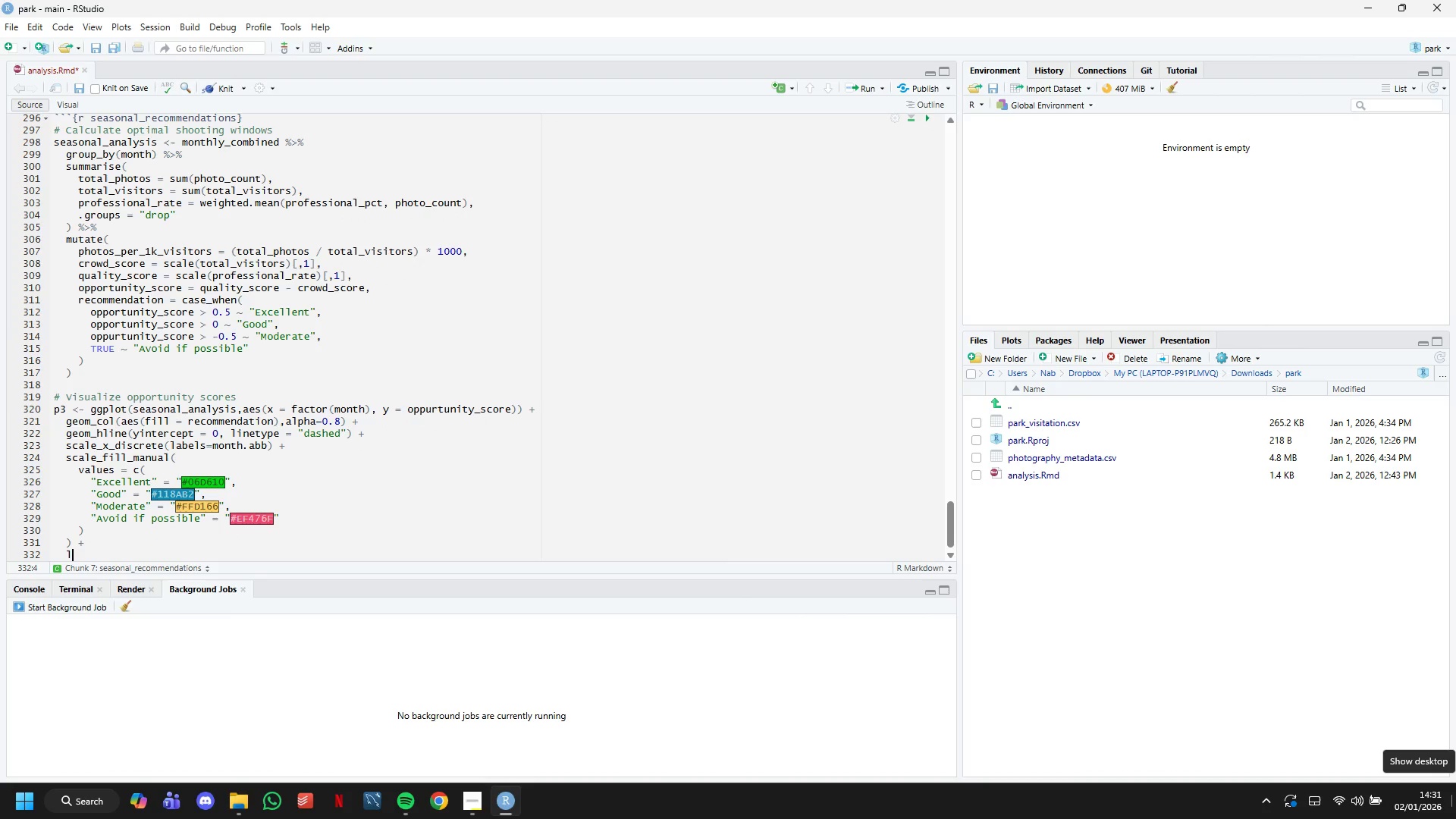 
type(labs )
key(Backspace)
type(()
 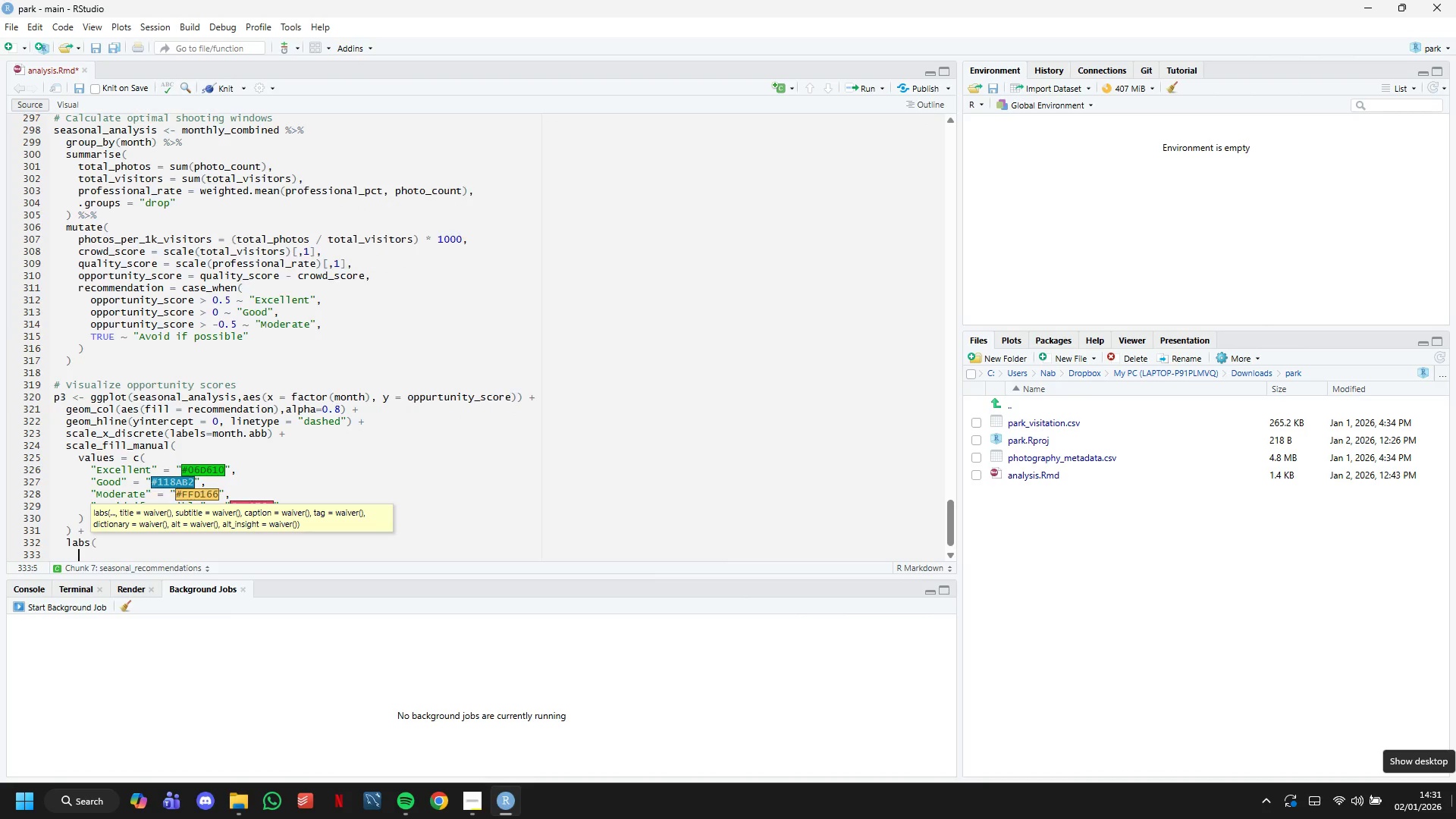 
key(Enter)
 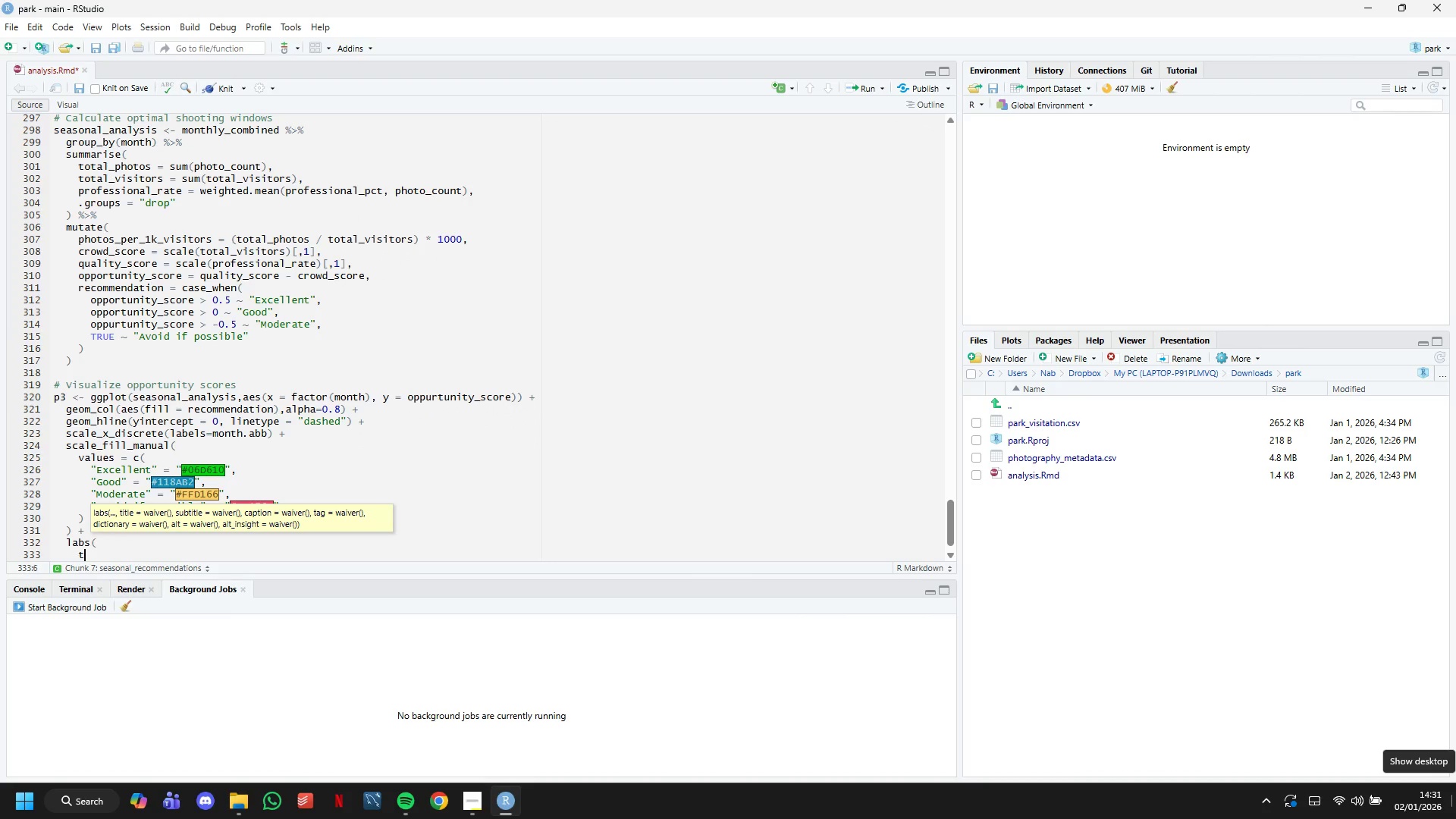 
type(title="Optimal Shooting Window )
key(Backspace)
key(Backspace)
key(Backspace)
key(Backspace)
key(Backspace)
key(Backspace)
type(Window Analysis)
 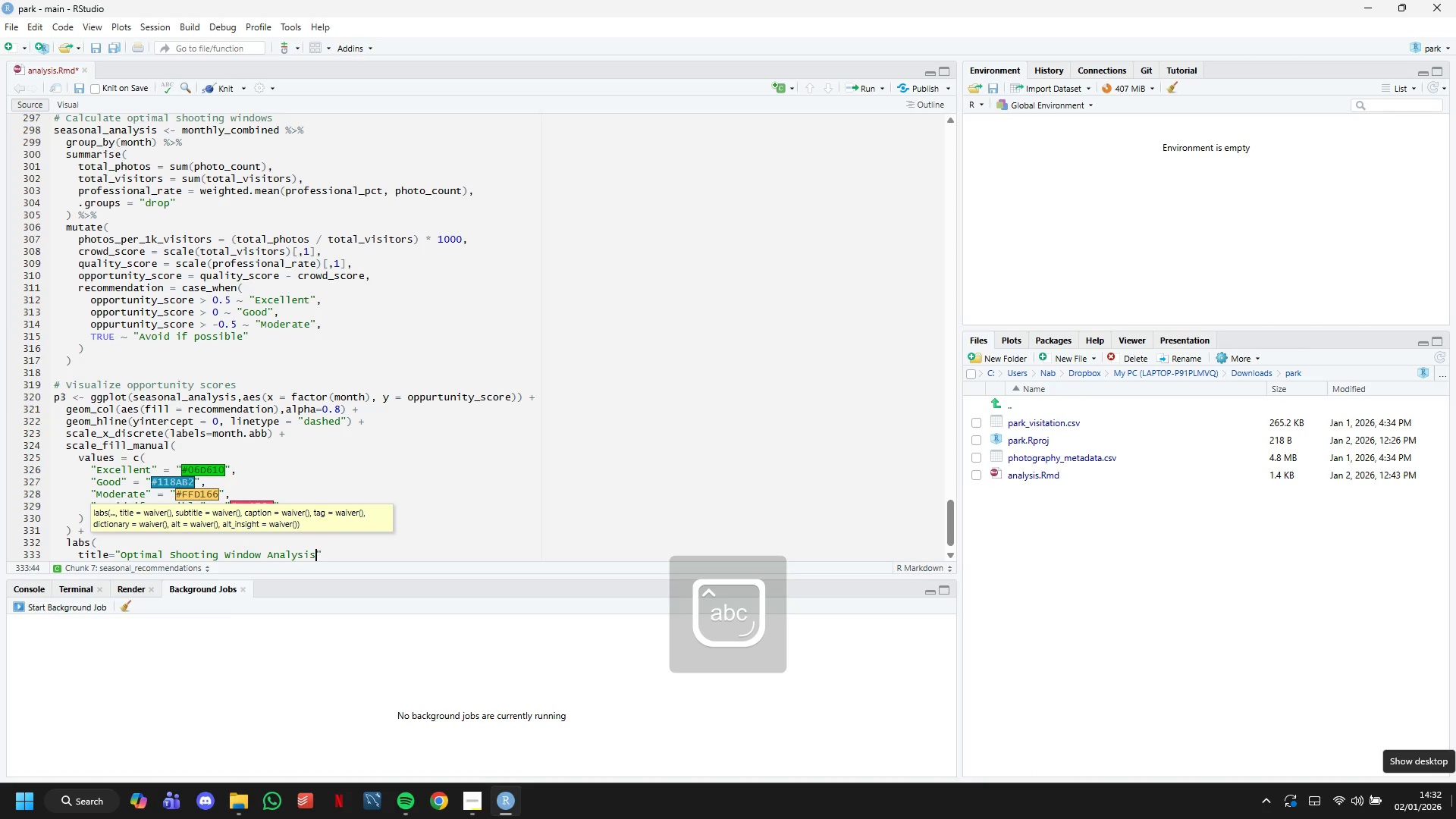 
key(ArrowRight)
 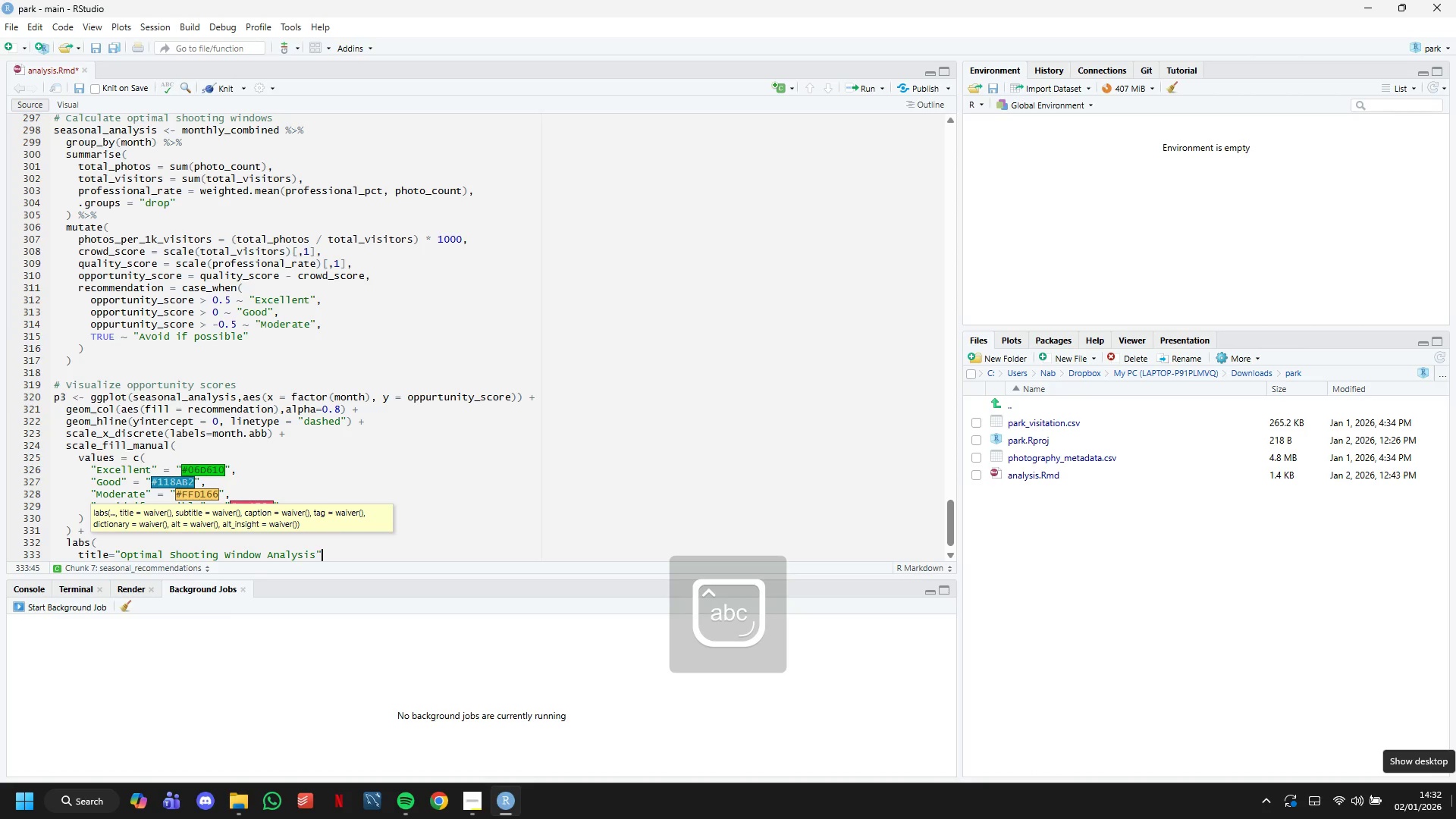 
key(Comma)
 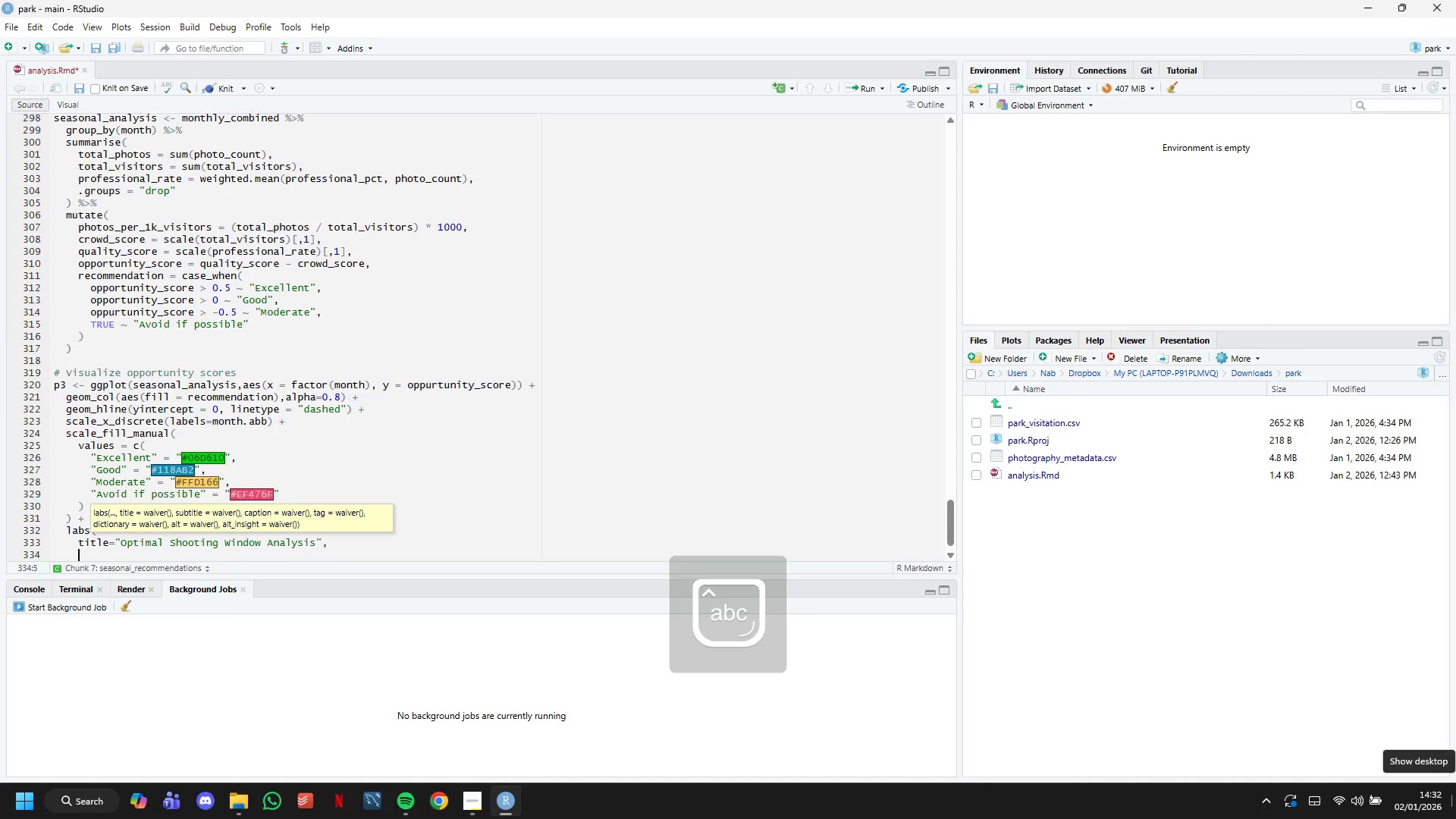 
key(Enter)
 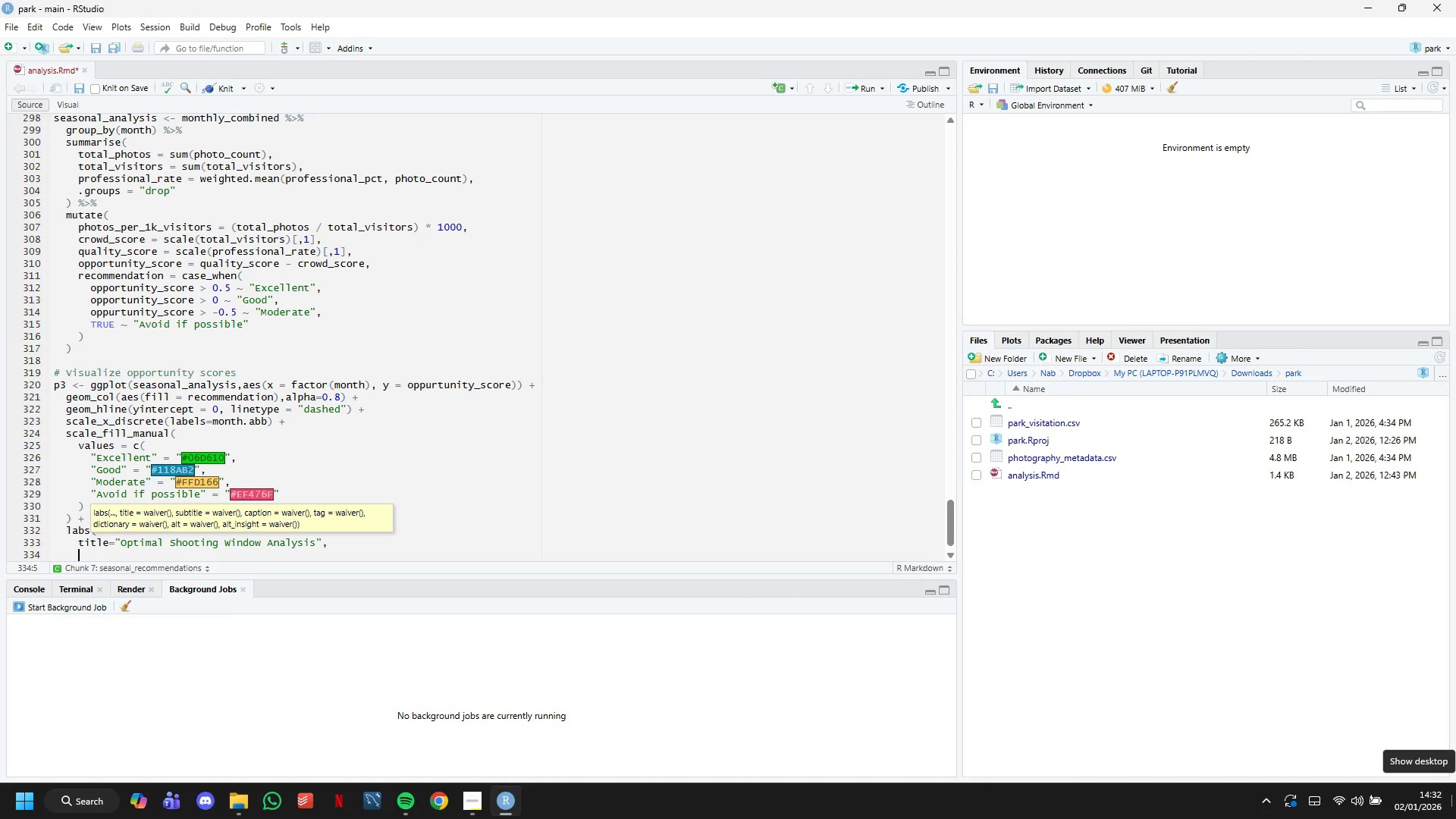 
type(subtitle="Opportunity Score = Photography ual)
key(Backspace)
key(Backspace)
key(Backspace)
key(Backspace)
type( Quality - Crowd Level)
 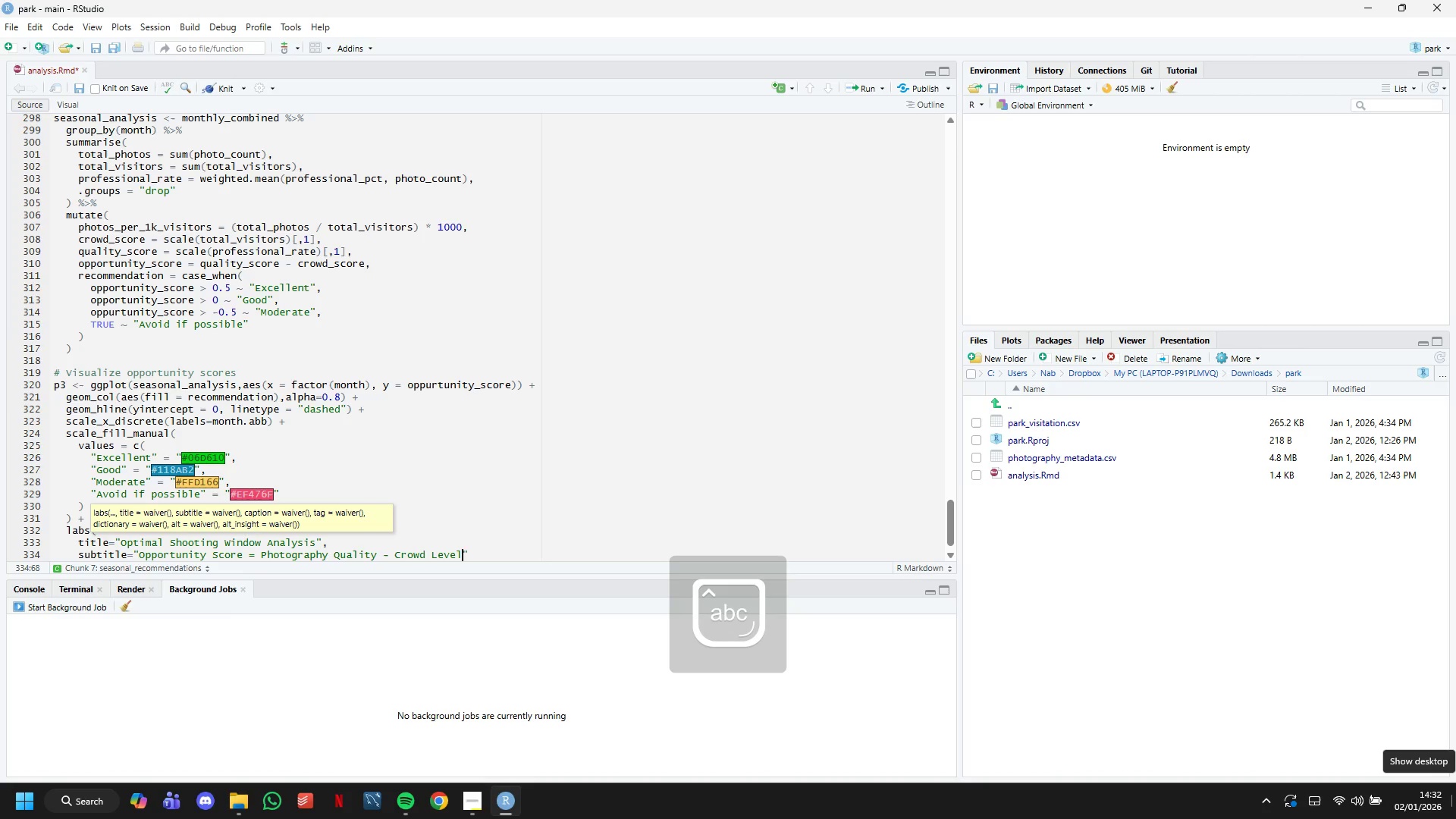 
key(ArrowRight)
 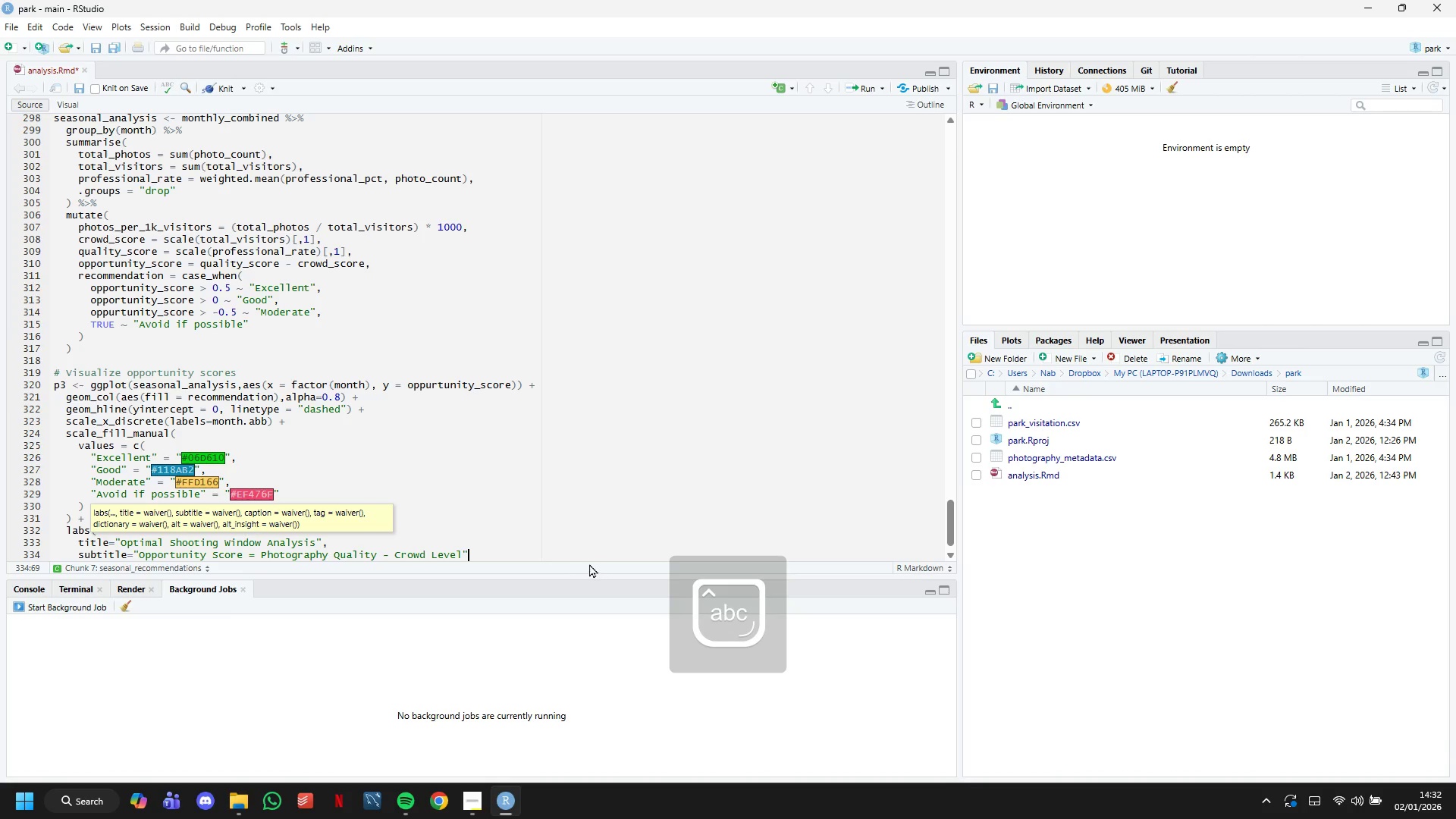 
left_click([264, 497])
 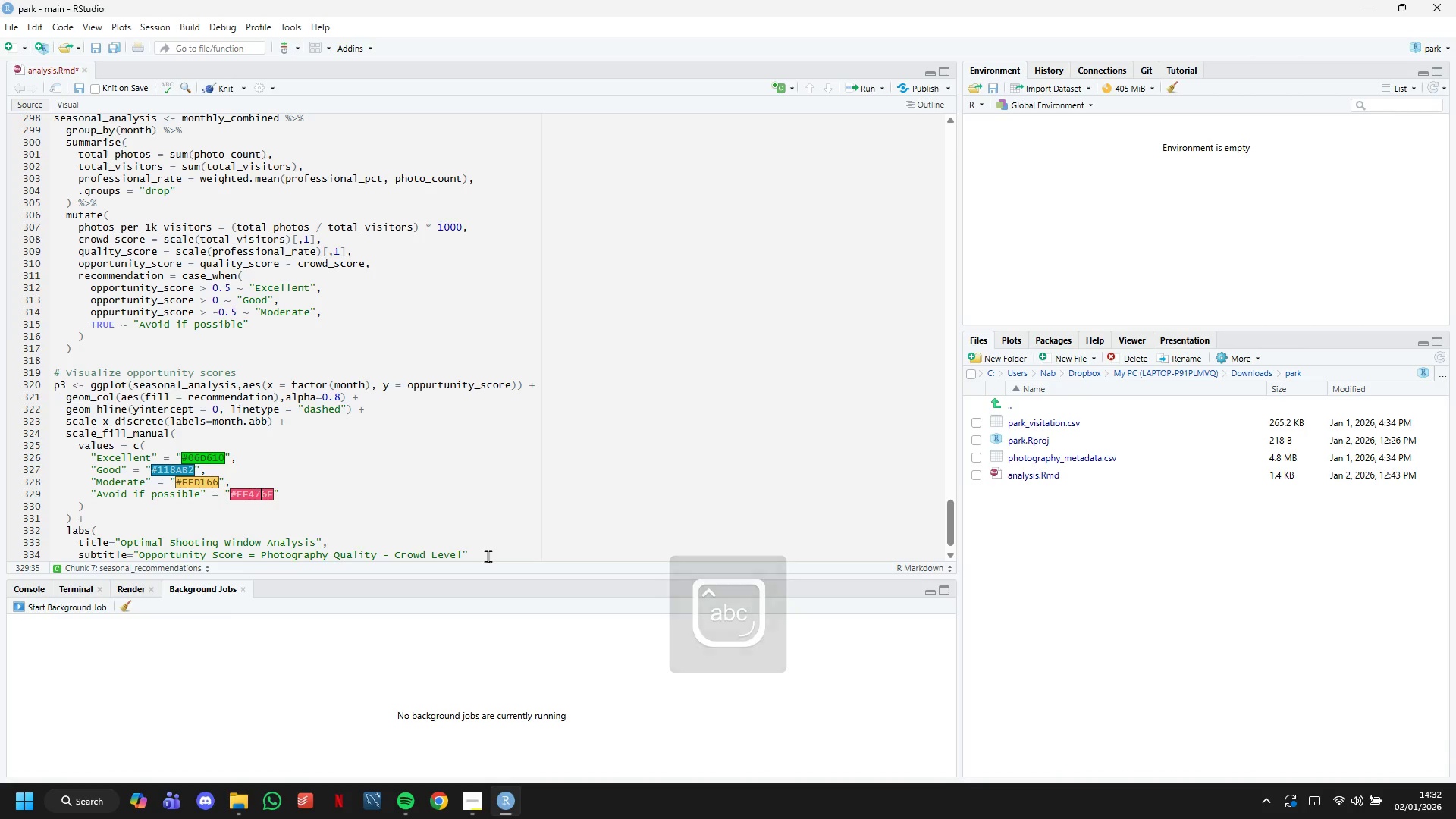 
left_click([524, 528])
 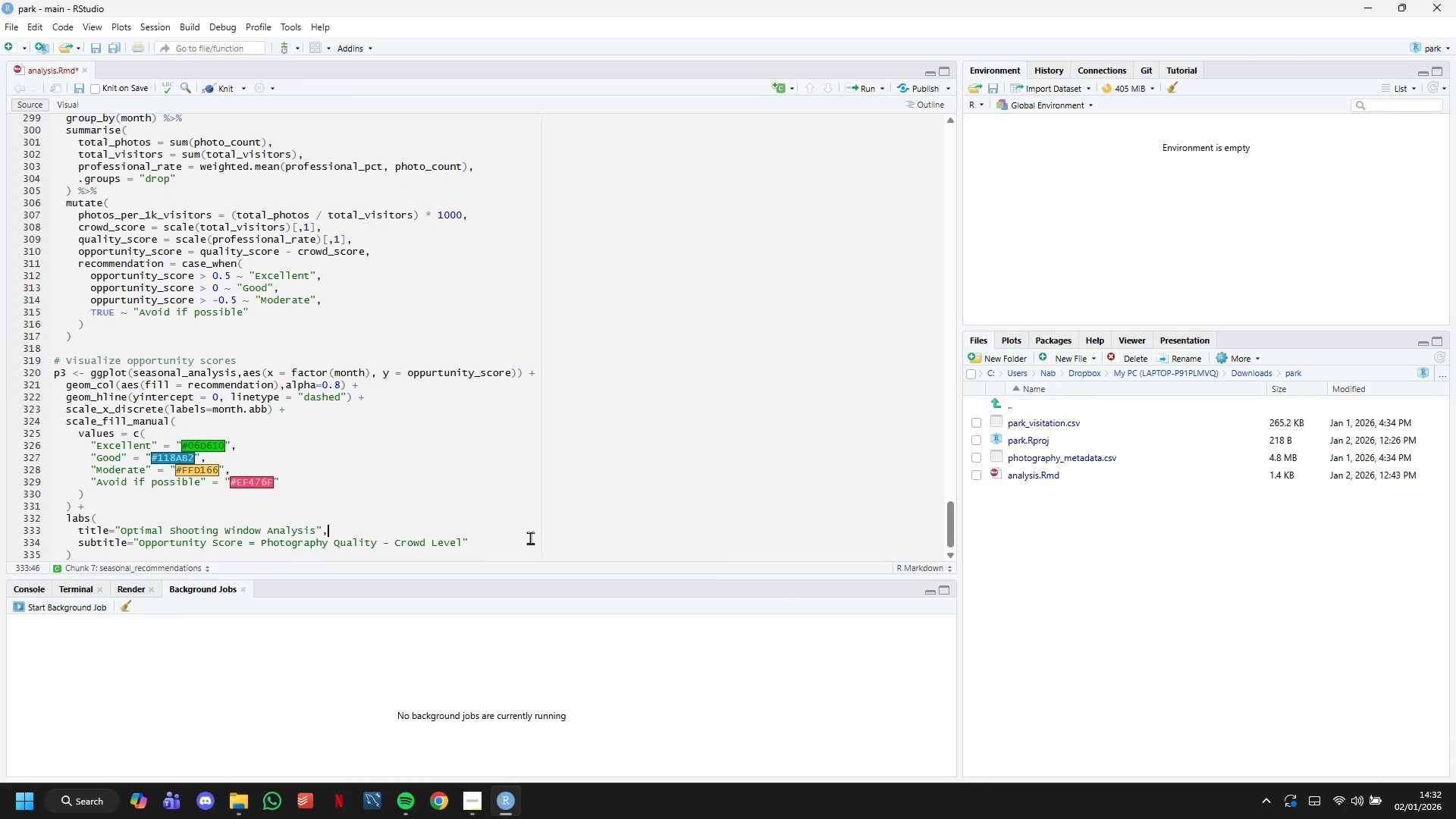 
scroll: coordinate [491, 526], scroll_direction: down, amount: 4.0
 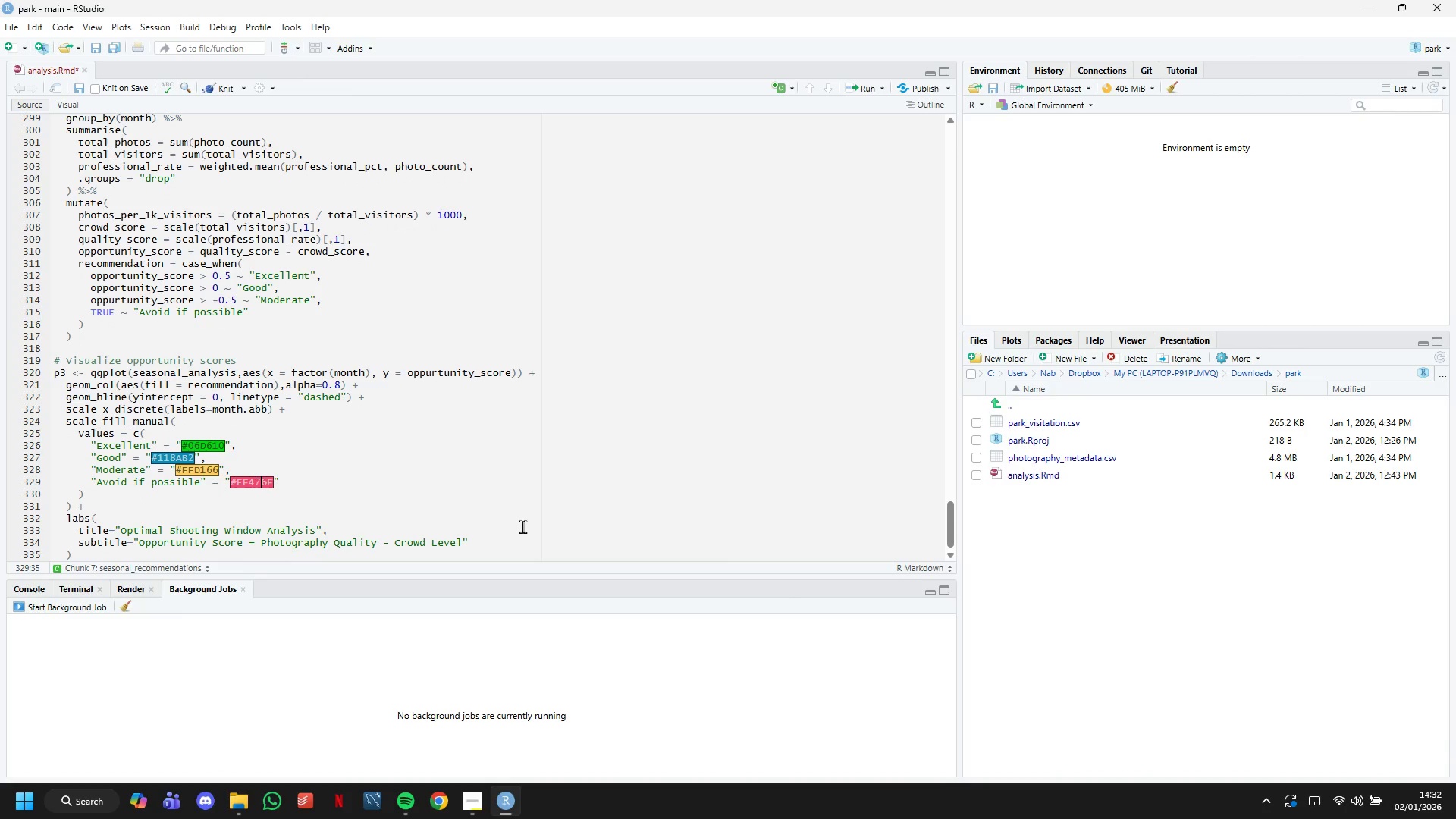 
double_click([530, 538])
 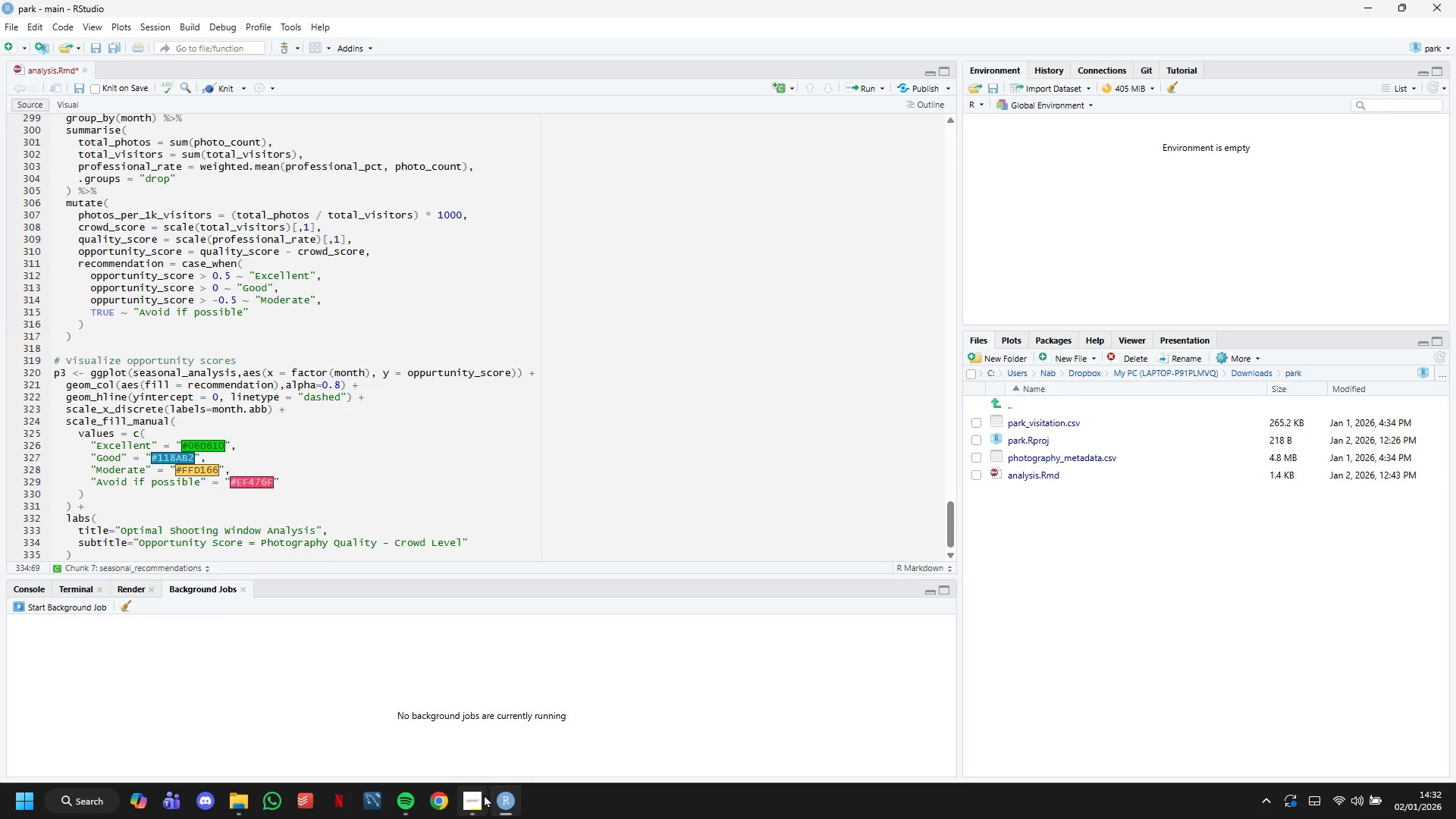 
left_click([481, 792])